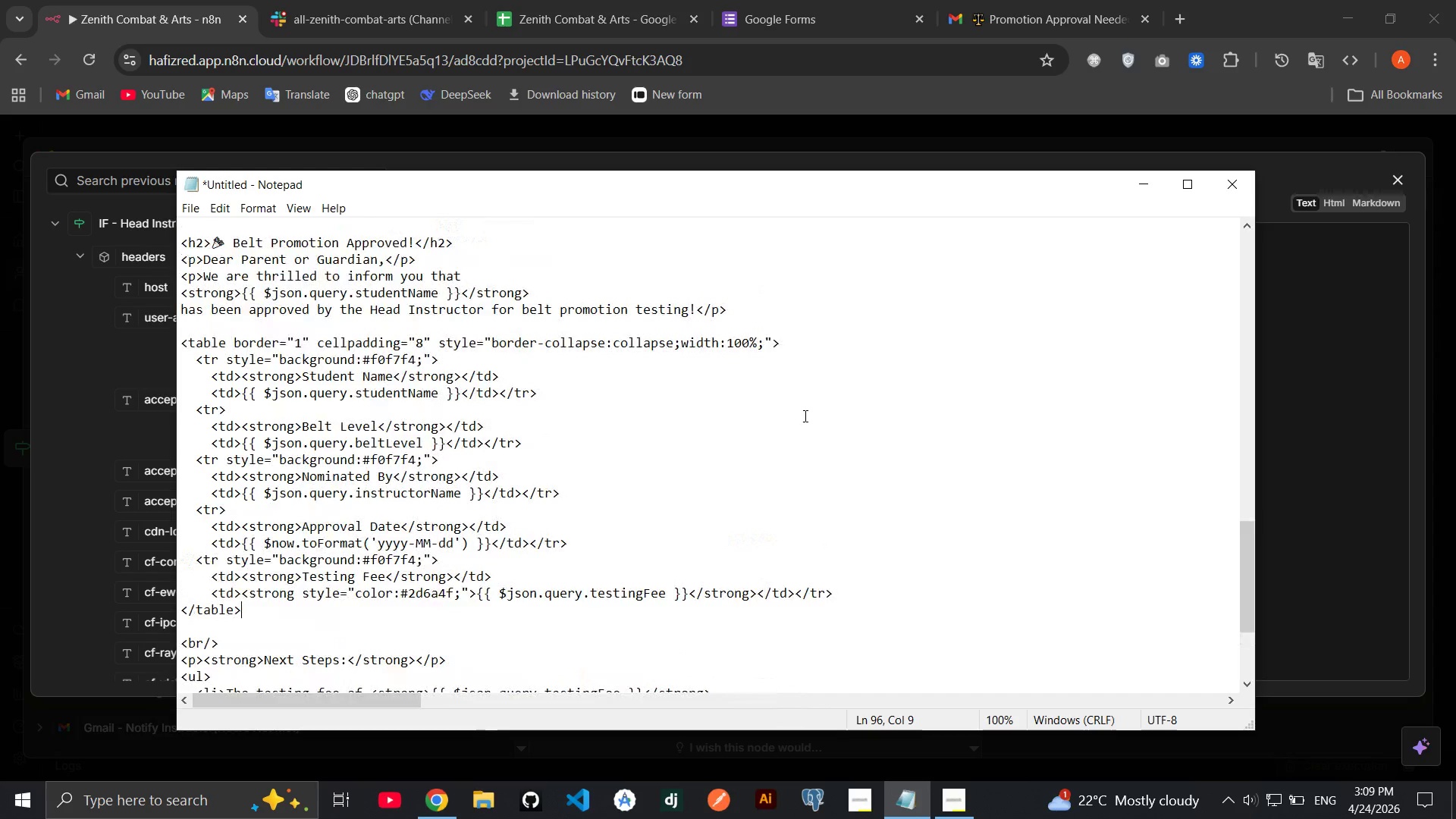 
scroll: coordinate [804, 416], scroll_direction: down, amount: 2.0
 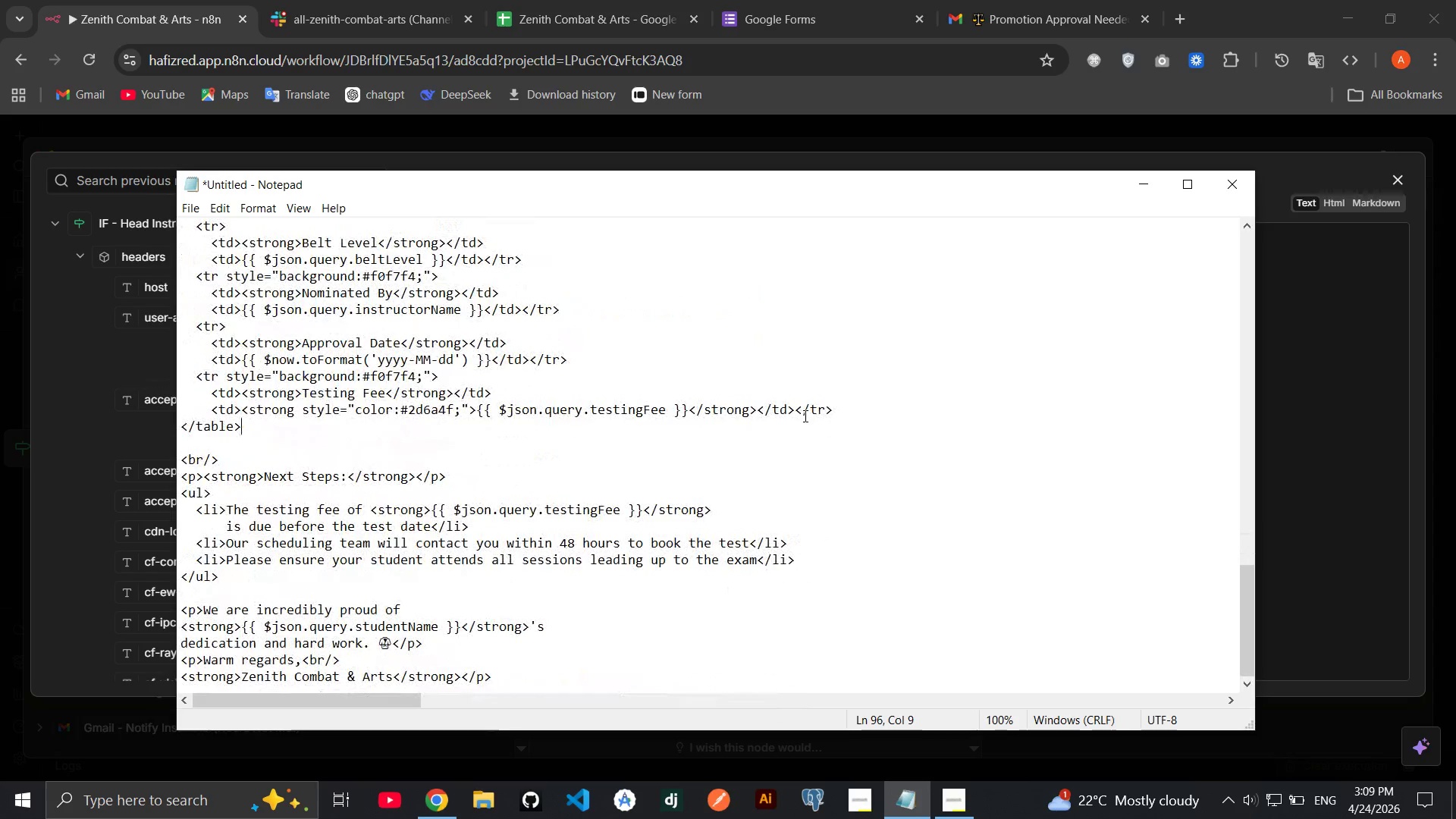 
scroll: coordinate [838, 357], scroll_direction: up, amount: 31.0
 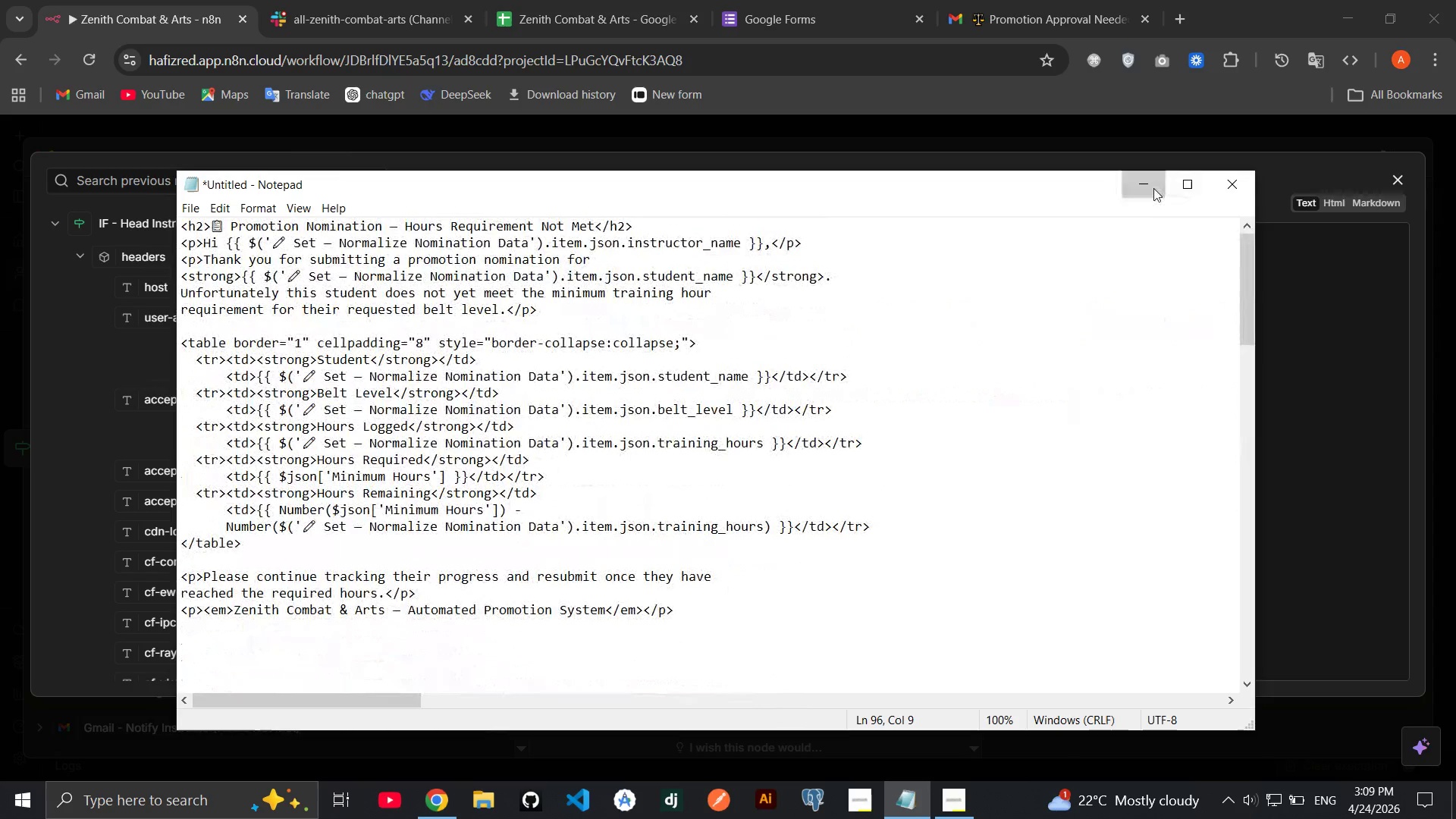 
left_click([1153, 188])
 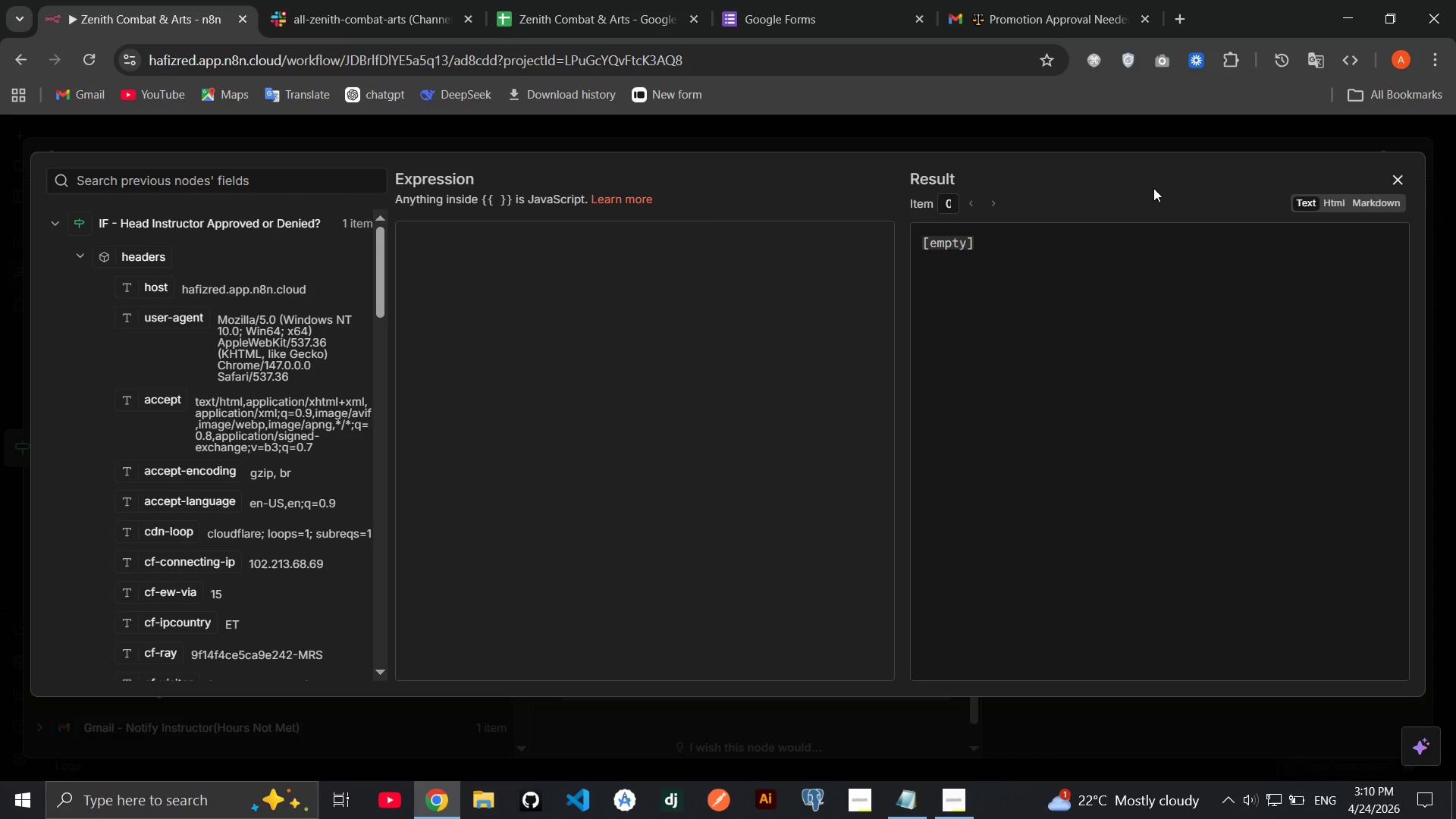 
wait(22.03)
 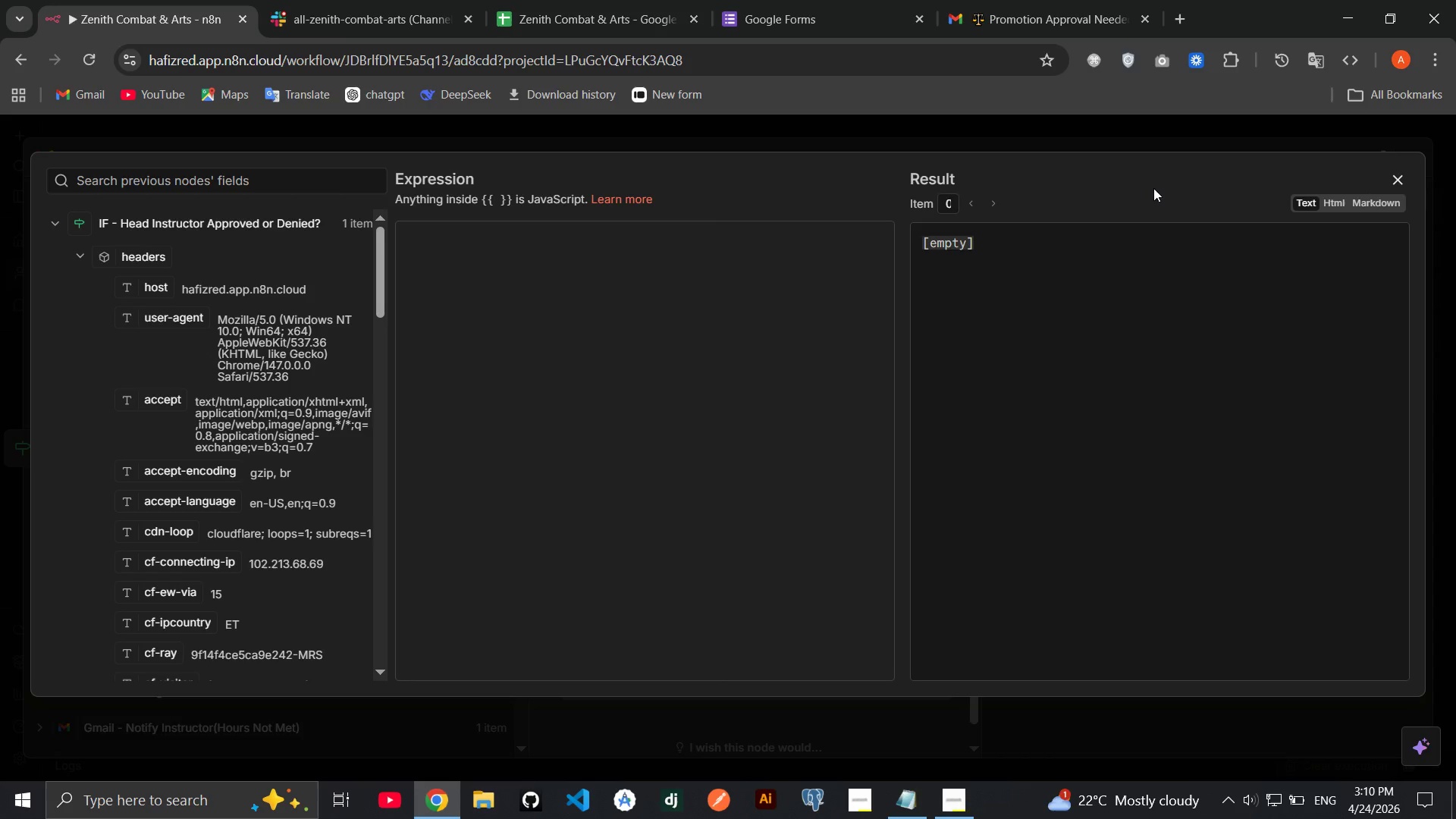 
left_click([914, 814])
 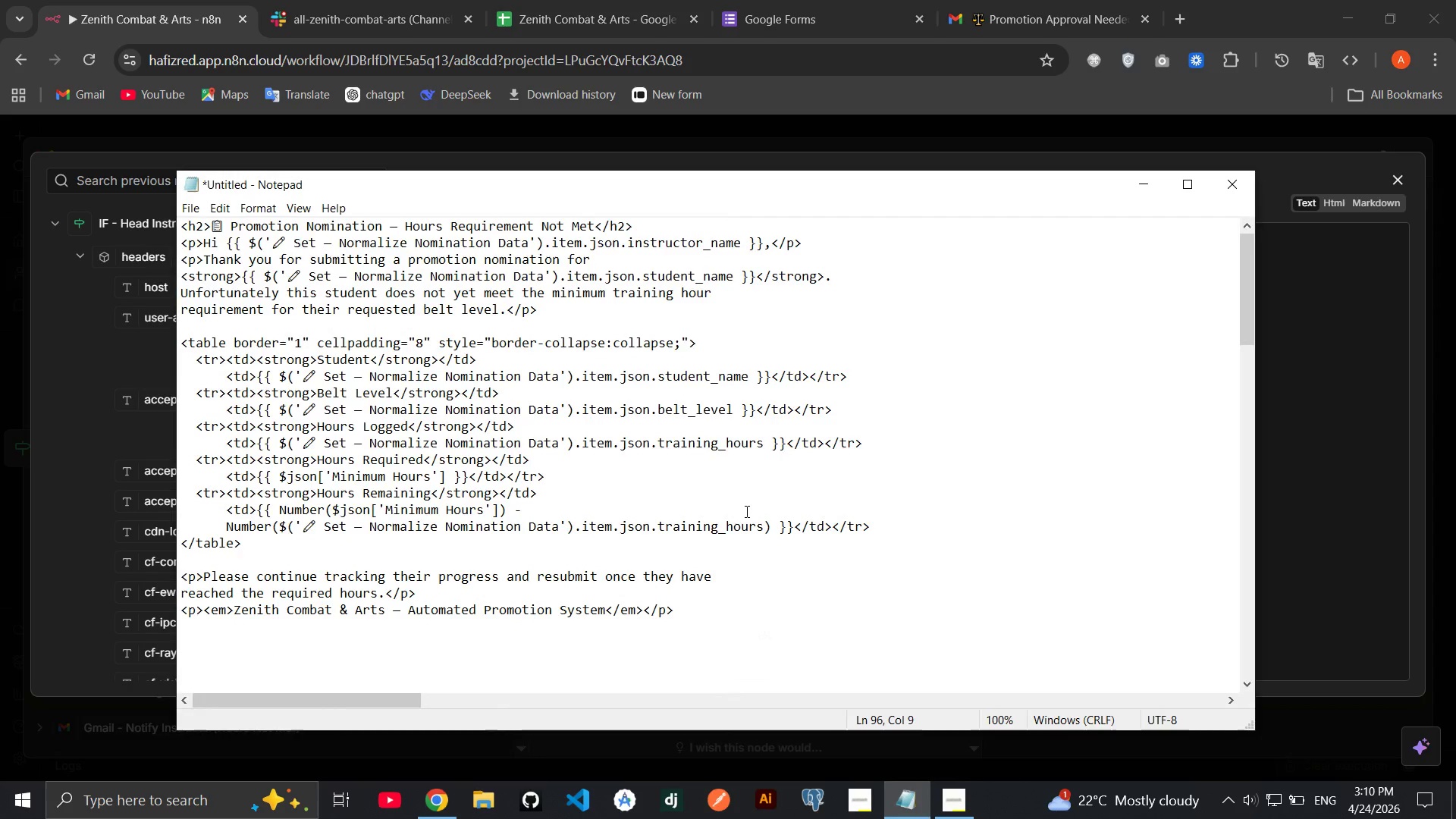 
scroll: coordinate [745, 511], scroll_direction: up, amount: 1.0
 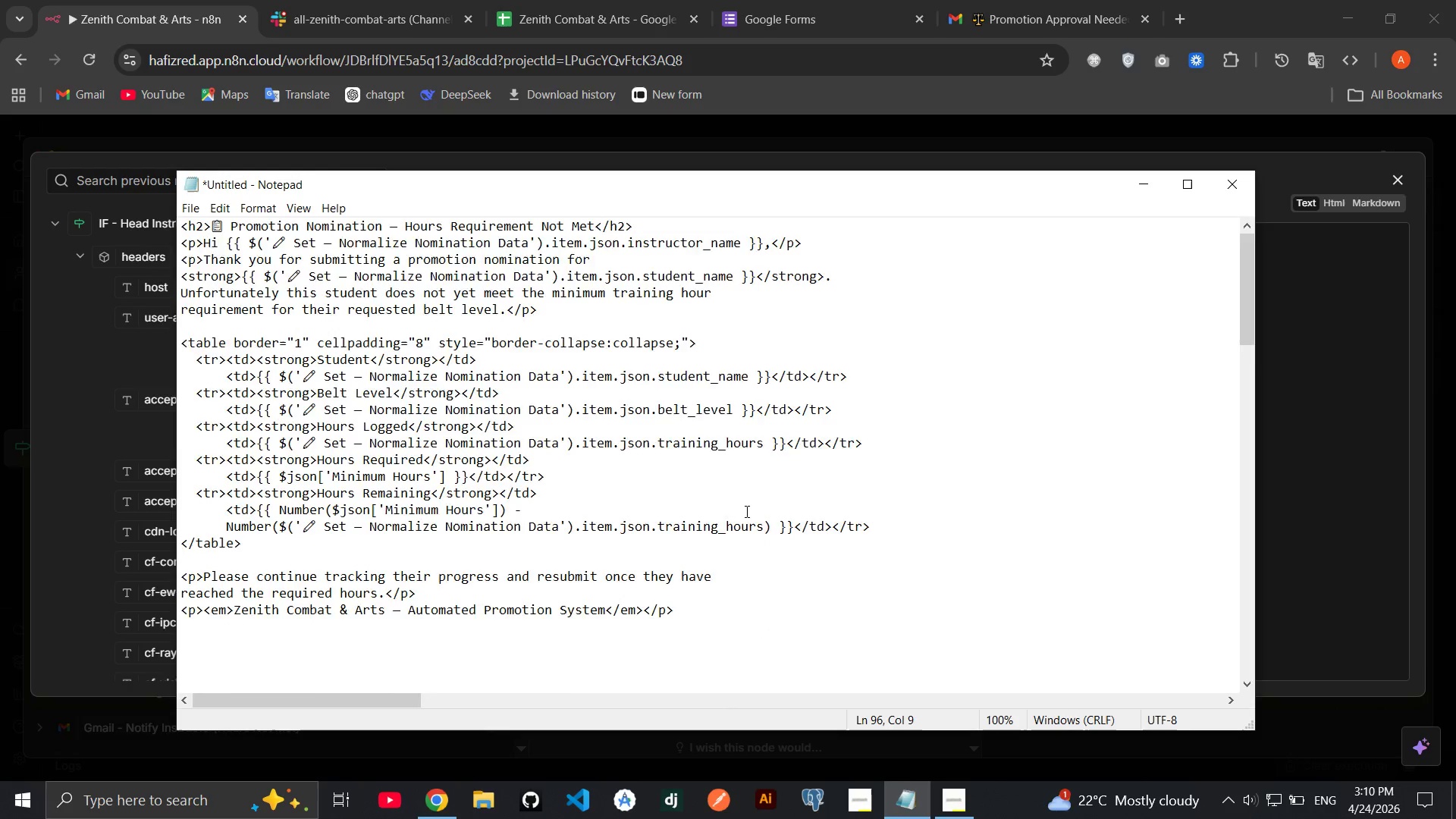 
scroll: coordinate [745, 511], scroll_direction: down, amount: 9.0
 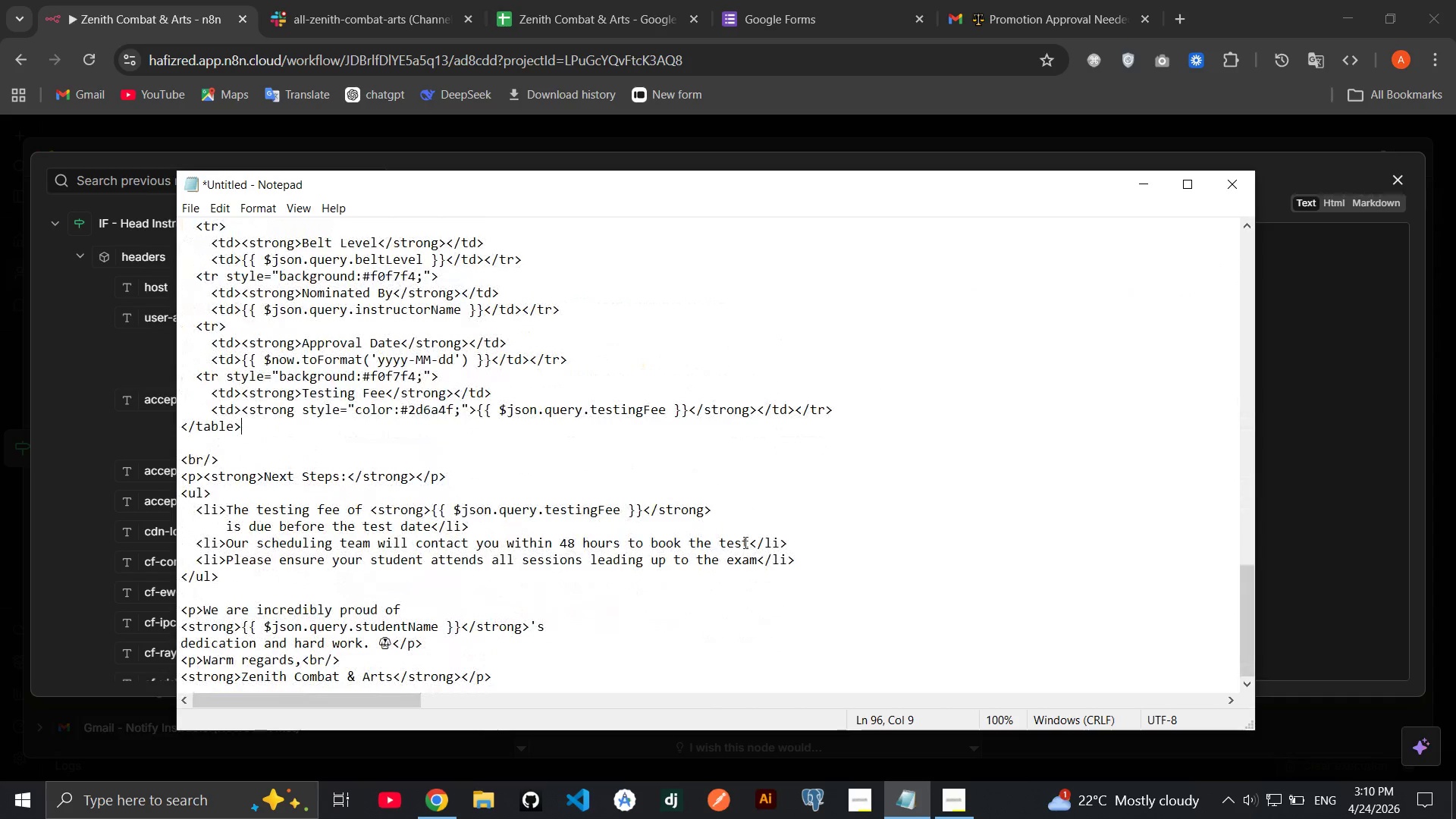 
scroll: coordinate [730, 581], scroll_direction: none, amount: 0.0
 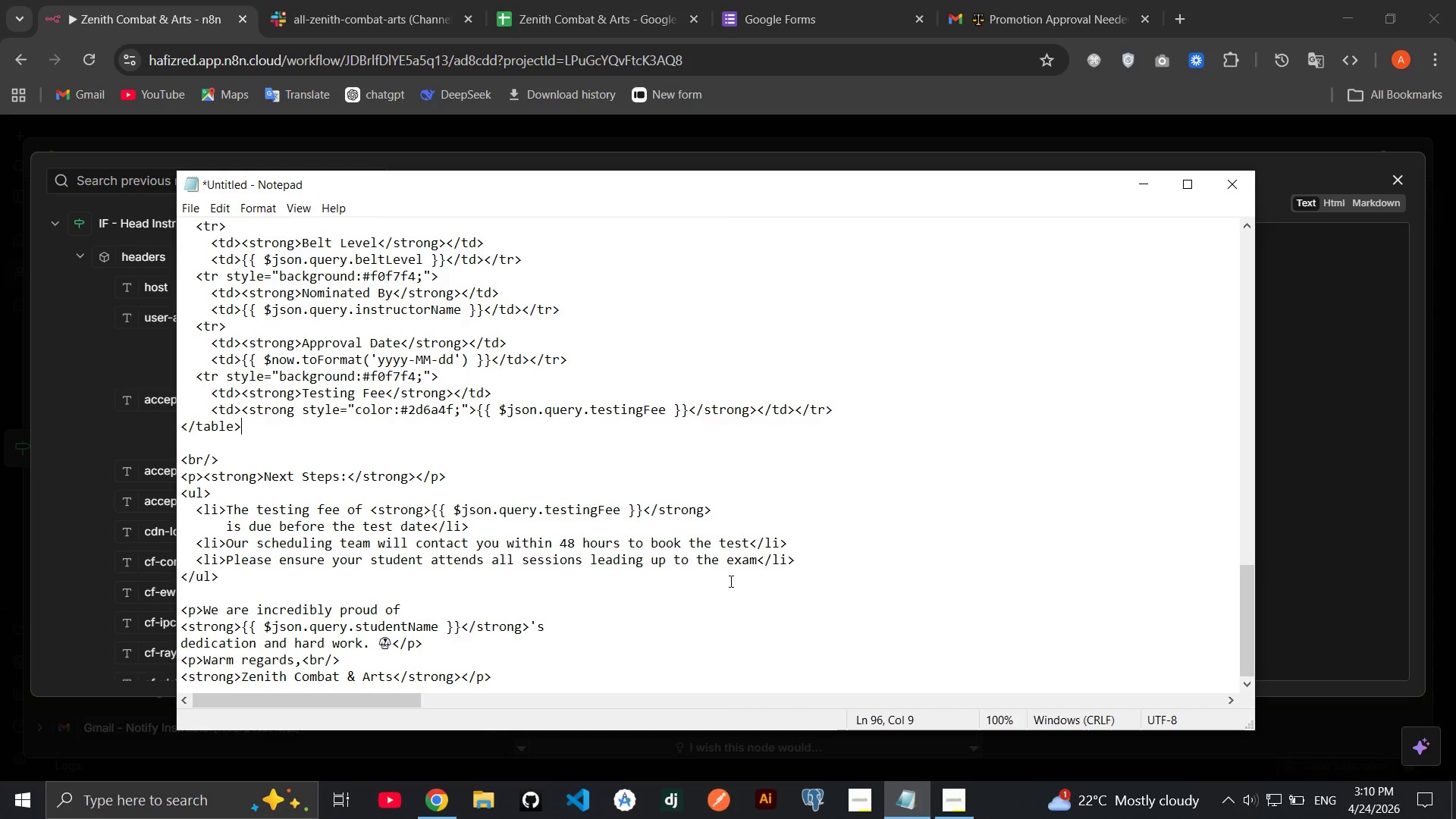 
wait(7.43)
 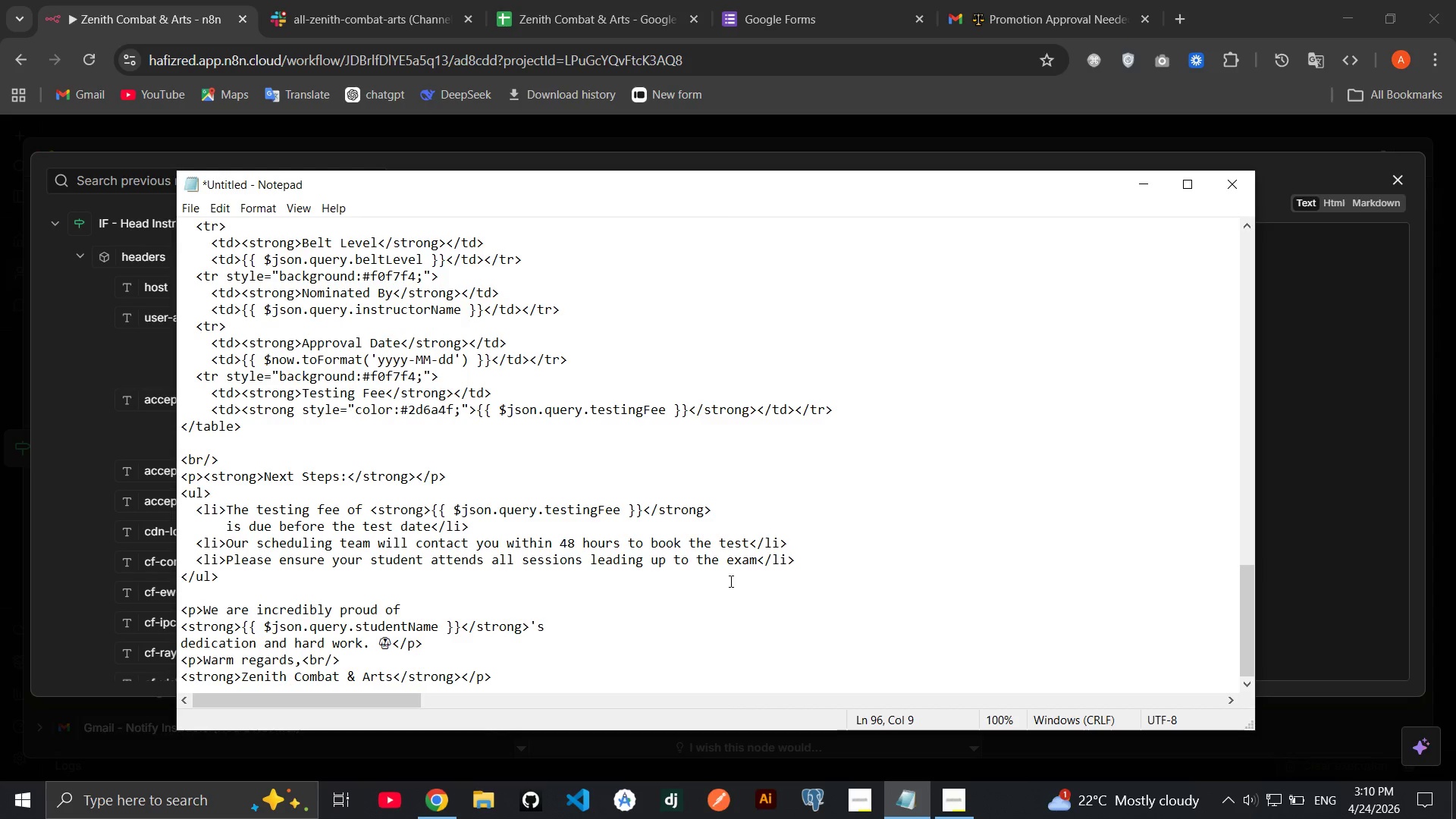 
scroll: coordinate [691, 526], scroll_direction: up, amount: 5.0
 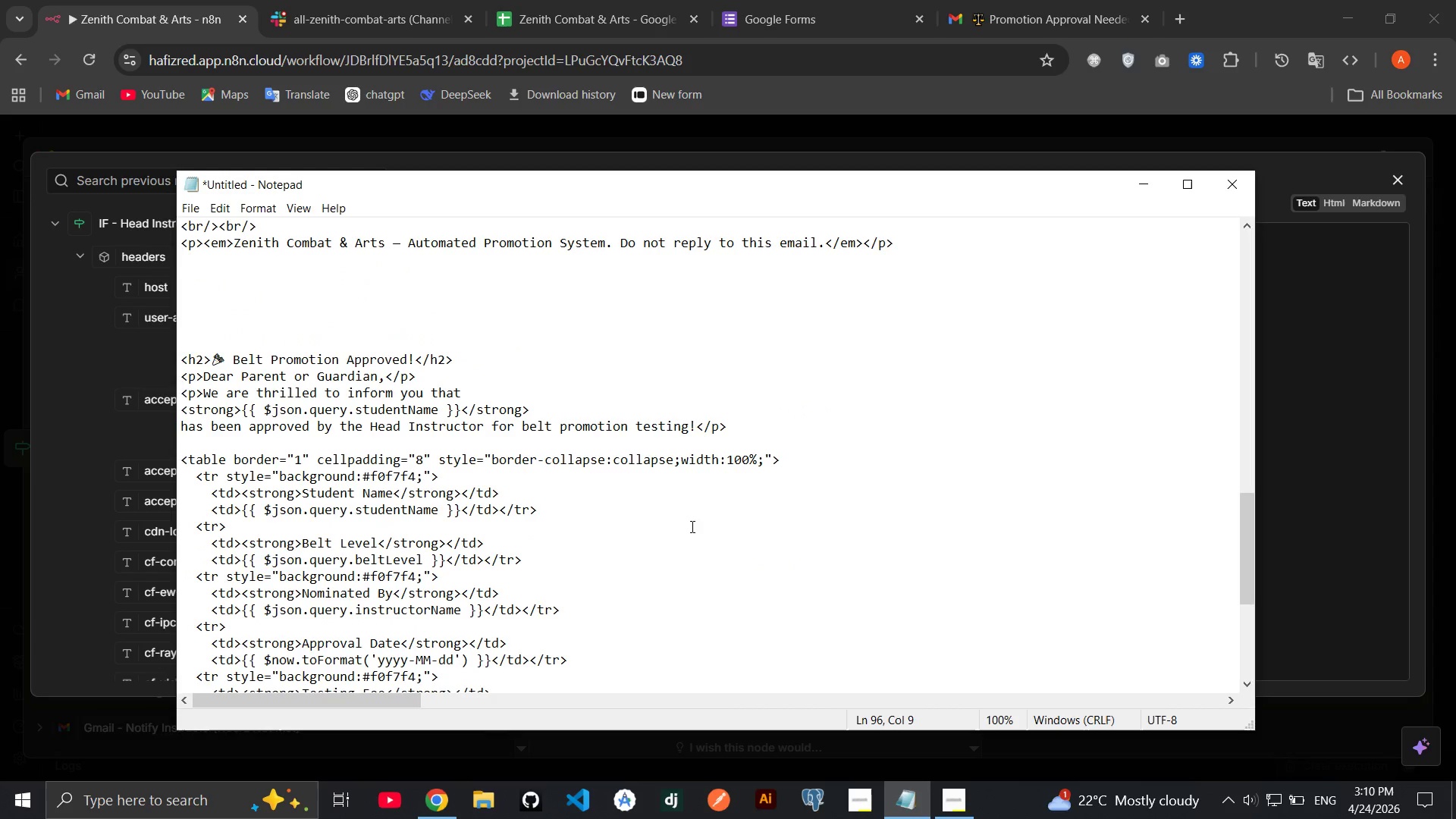 
scroll: coordinate [691, 526], scroll_direction: none, amount: 0.0
 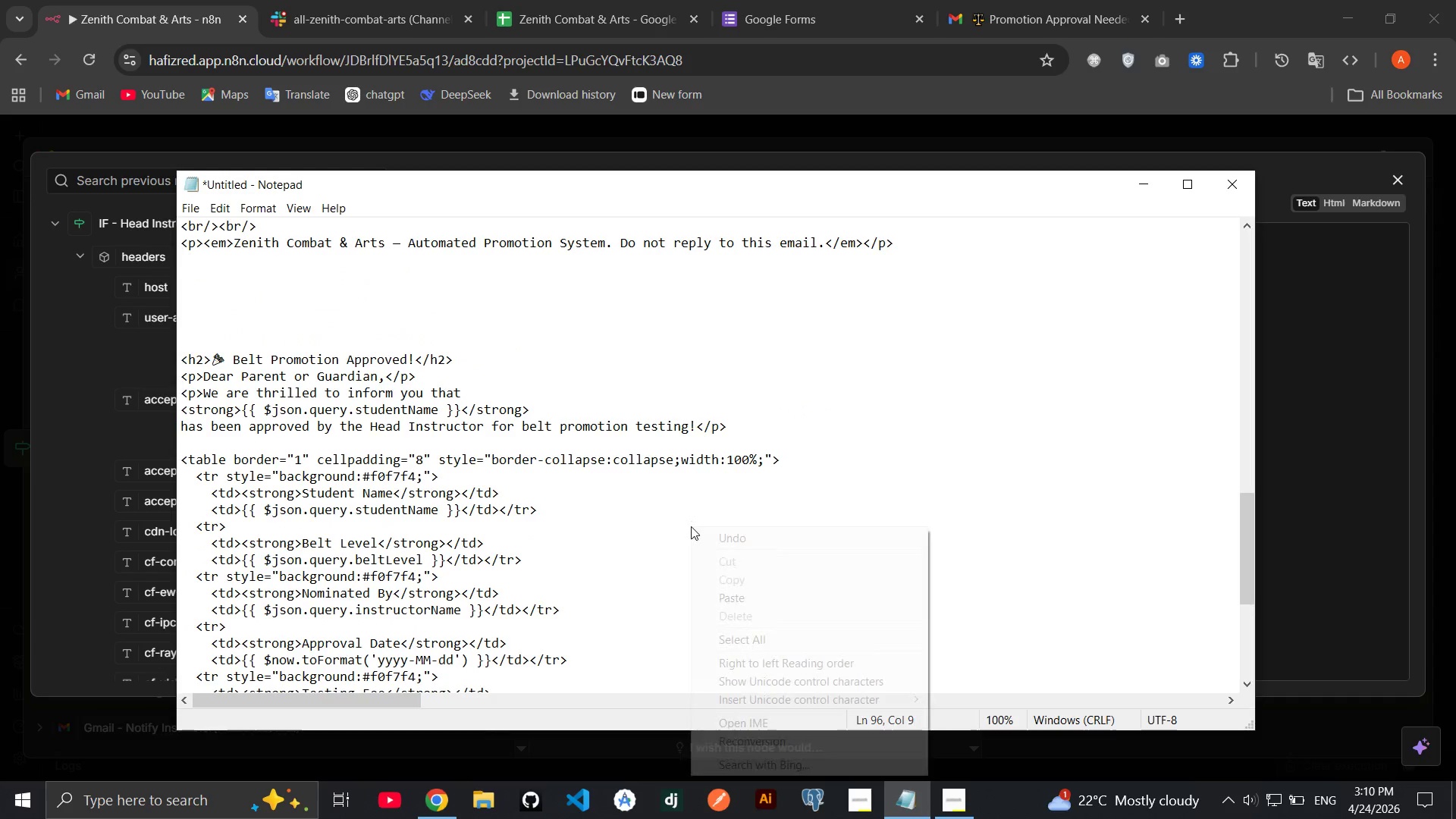 
right_click([691, 526])
 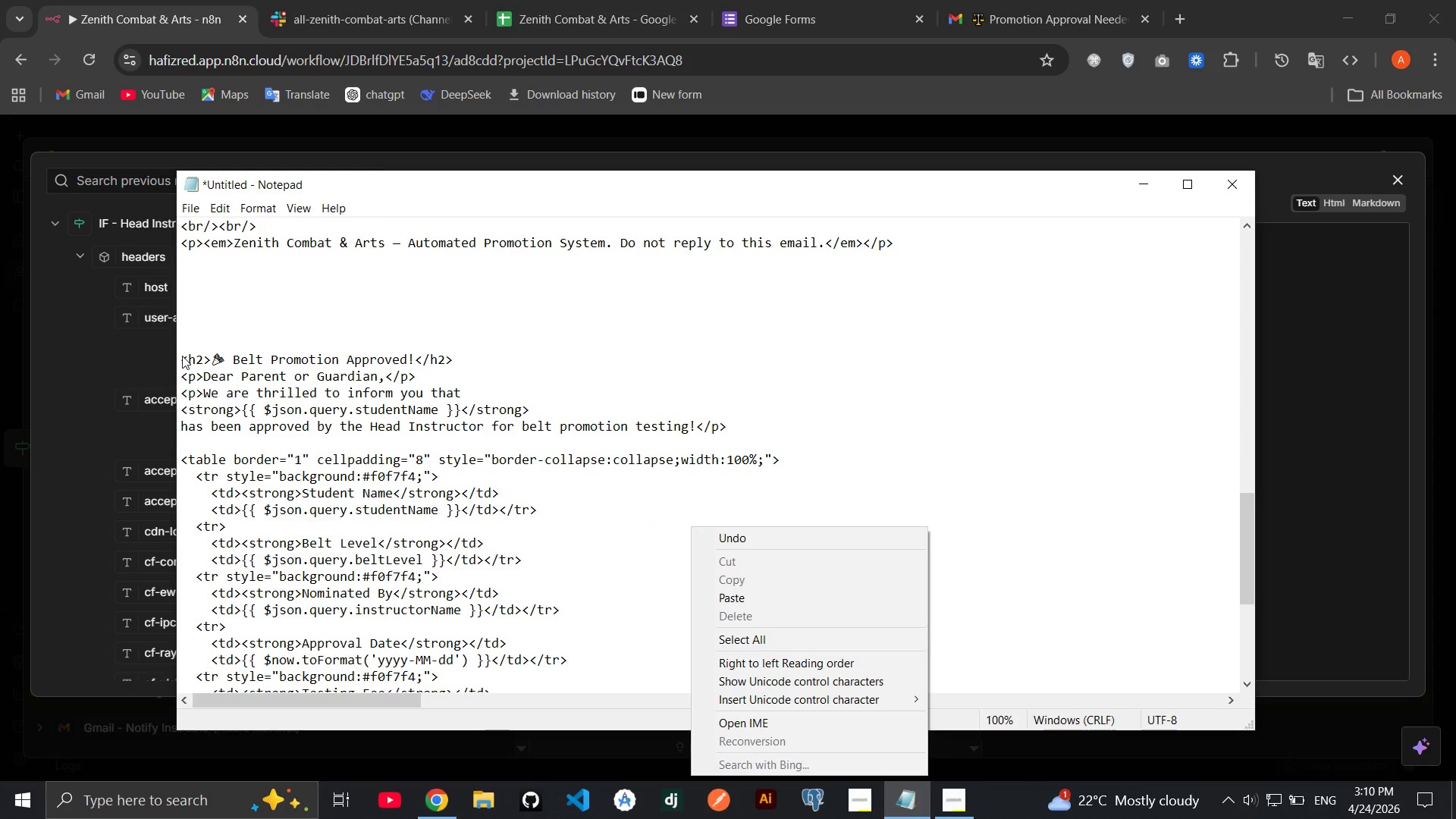 
left_click([181, 356])
 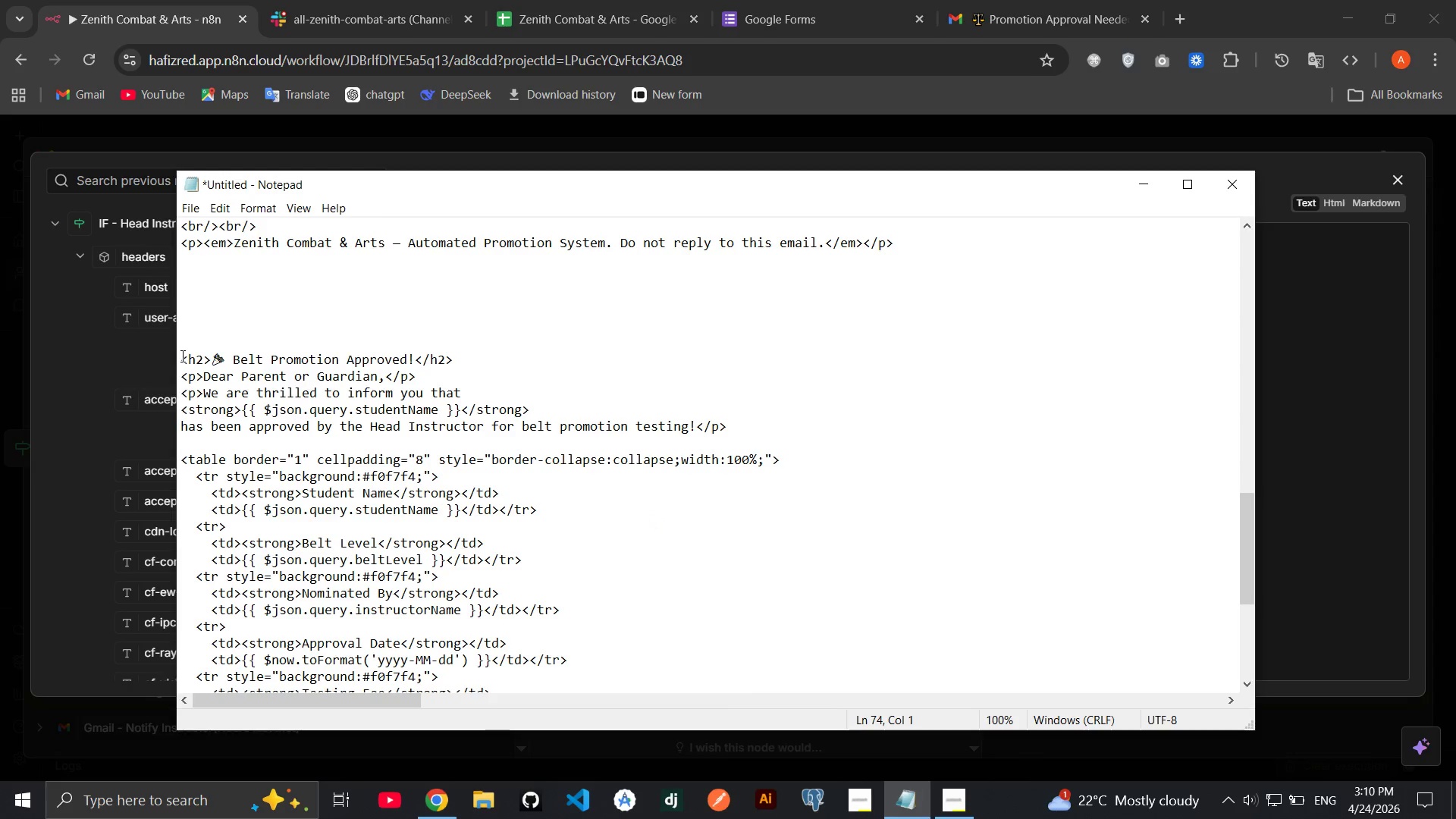 
left_click_drag(start_coordinate=[181, 356], to_coordinate=[517, 818])
 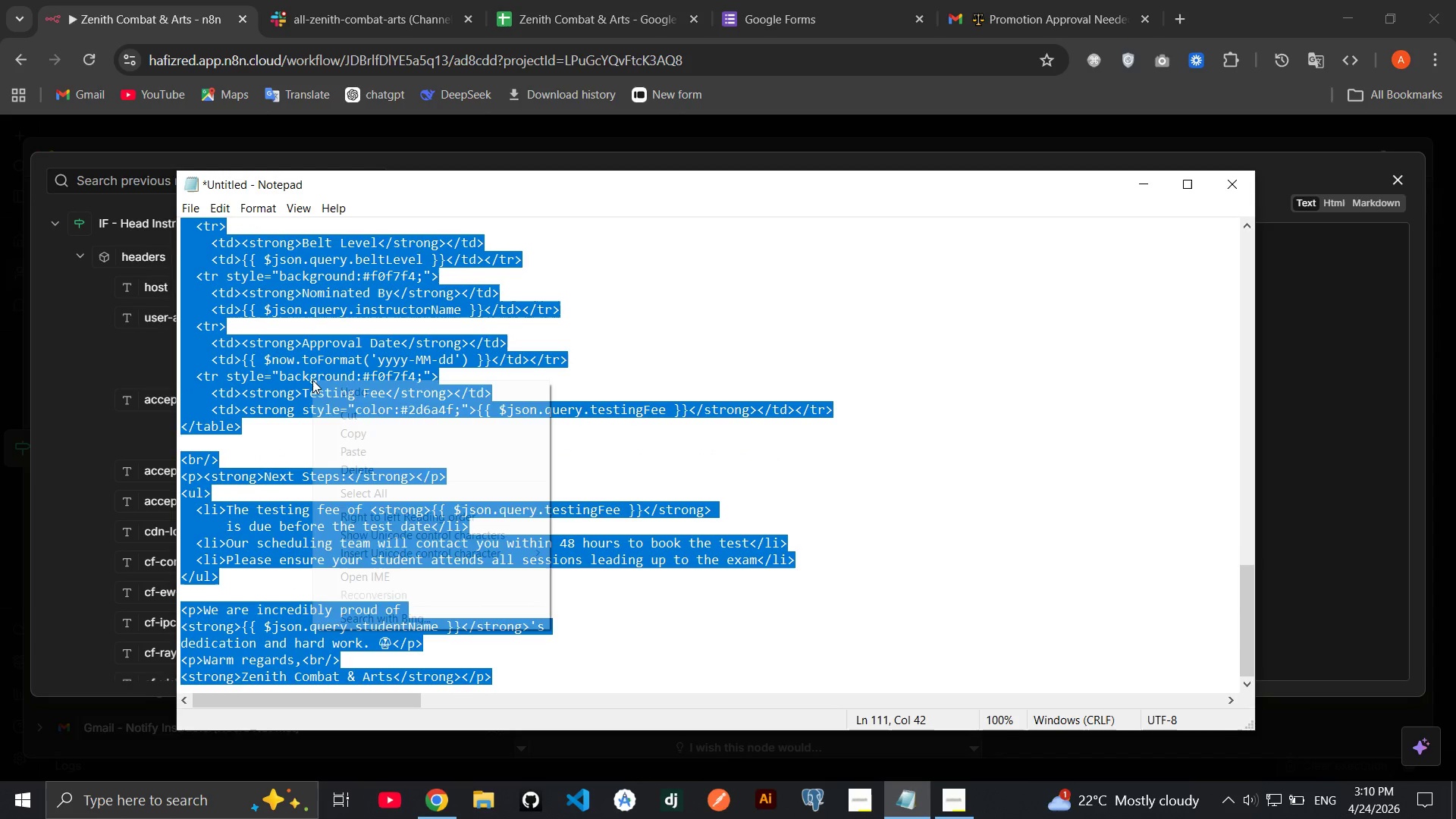 
right_click([312, 380])
 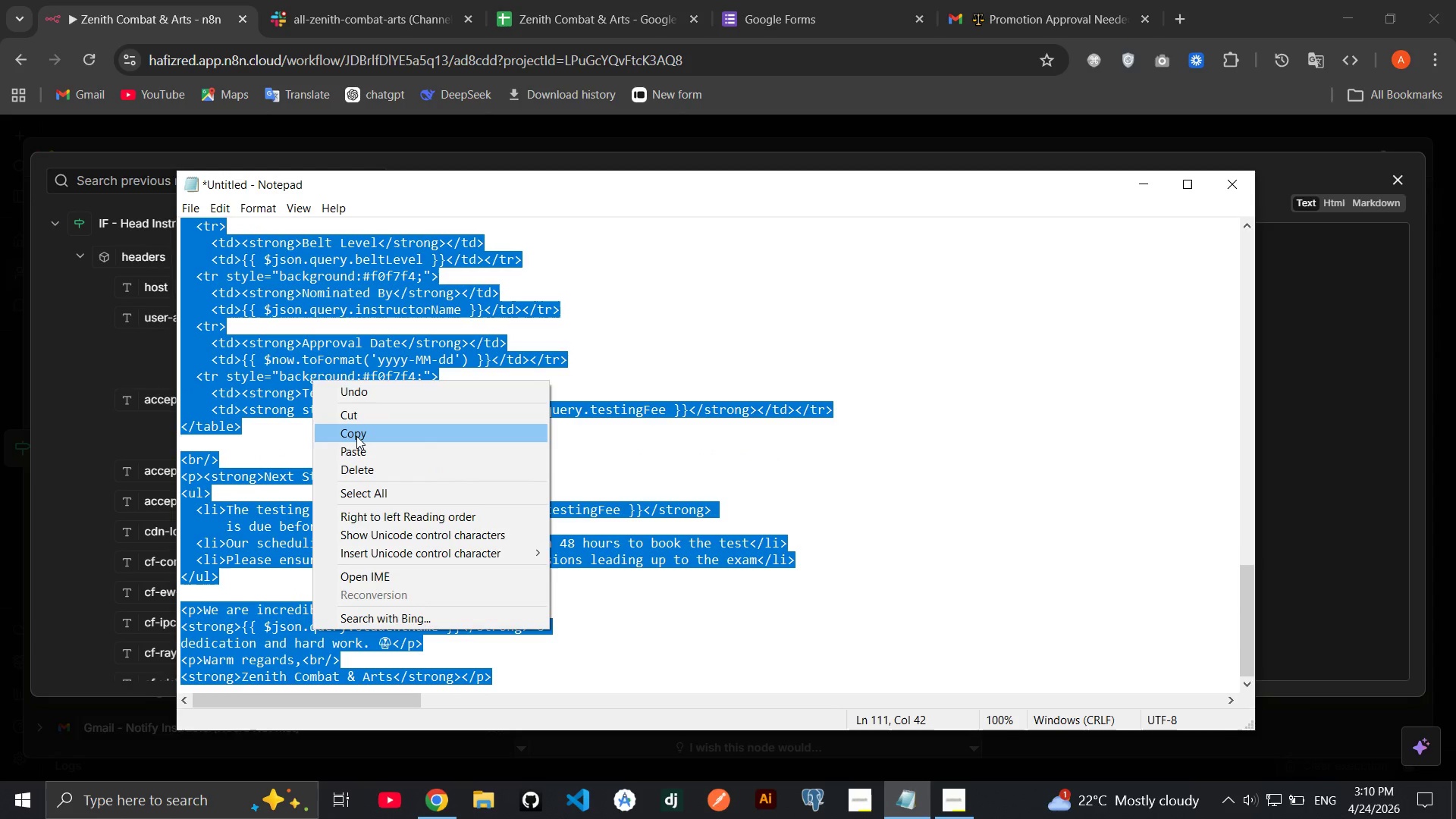 
left_click([356, 436])
 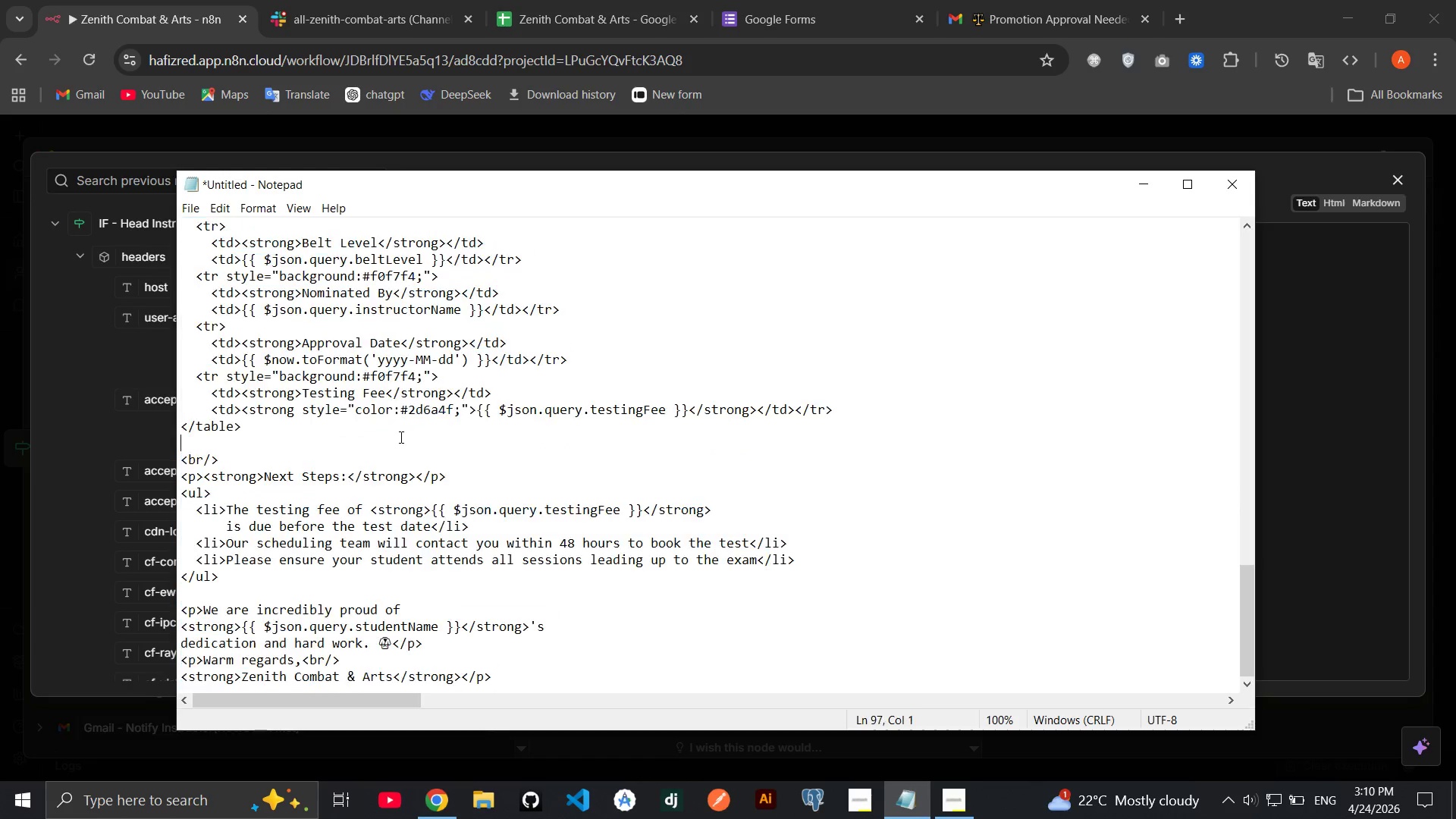 
left_click([400, 437])
 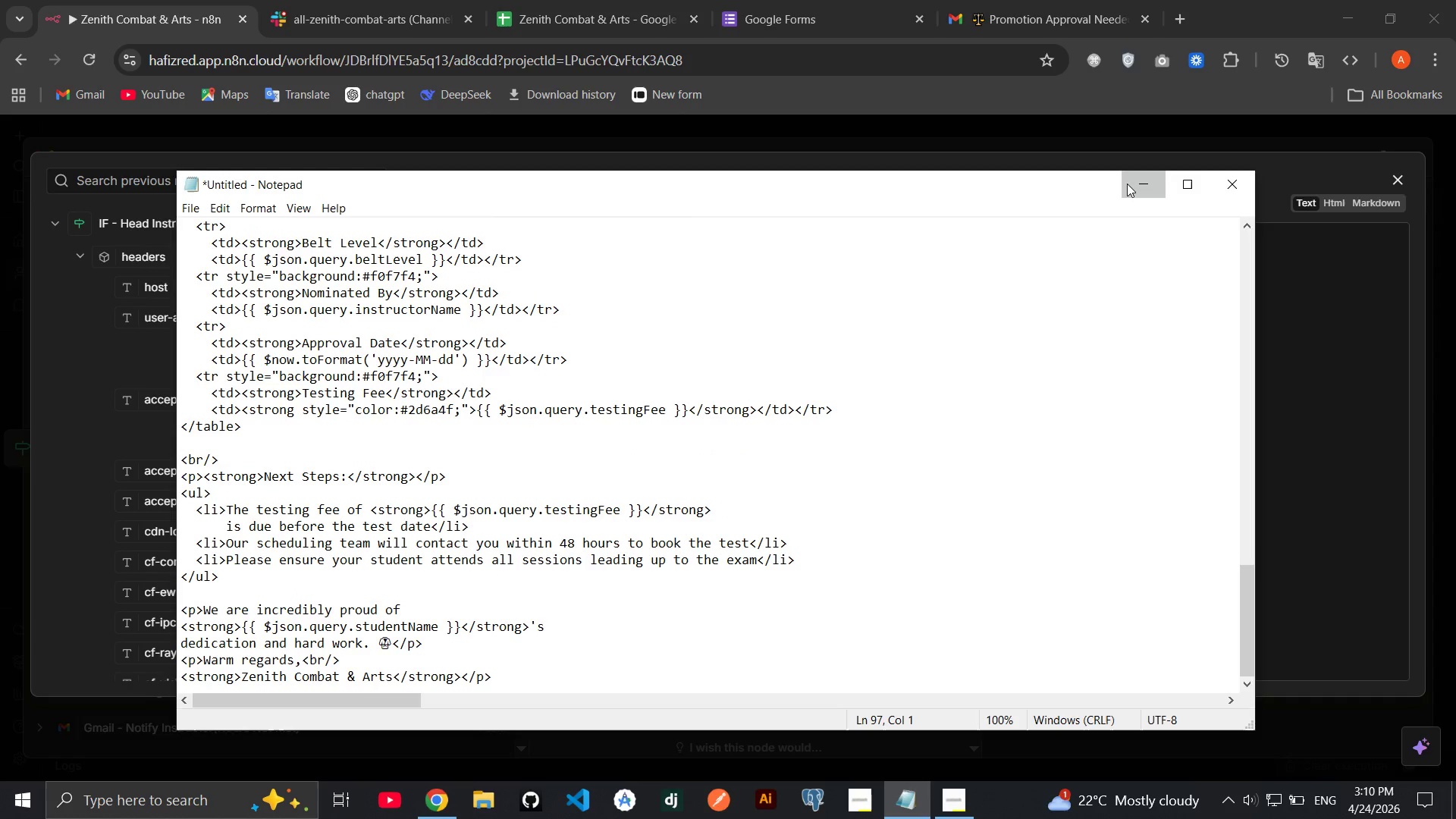 
left_click([1127, 184])
 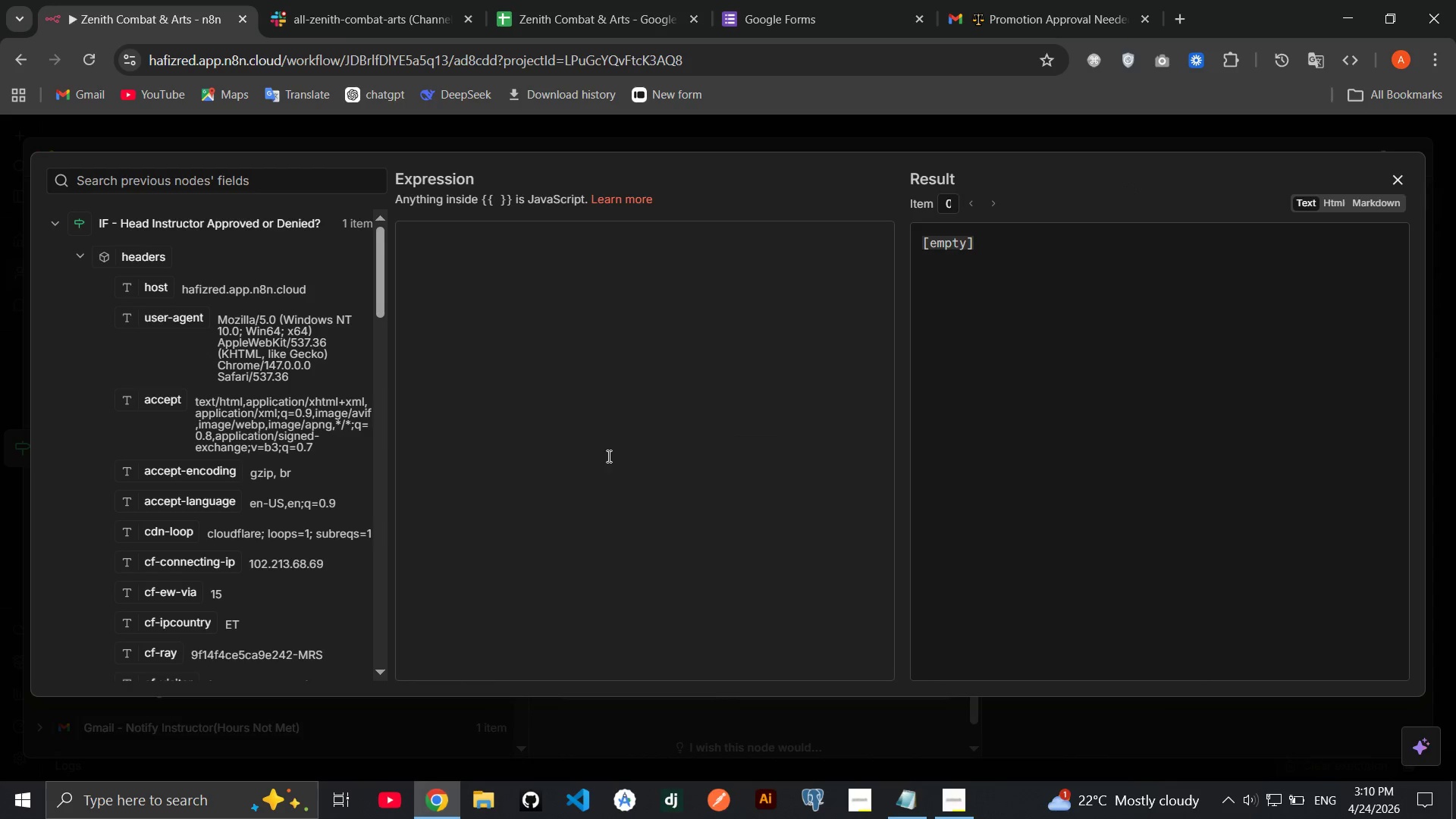 
left_click([573, 454])
 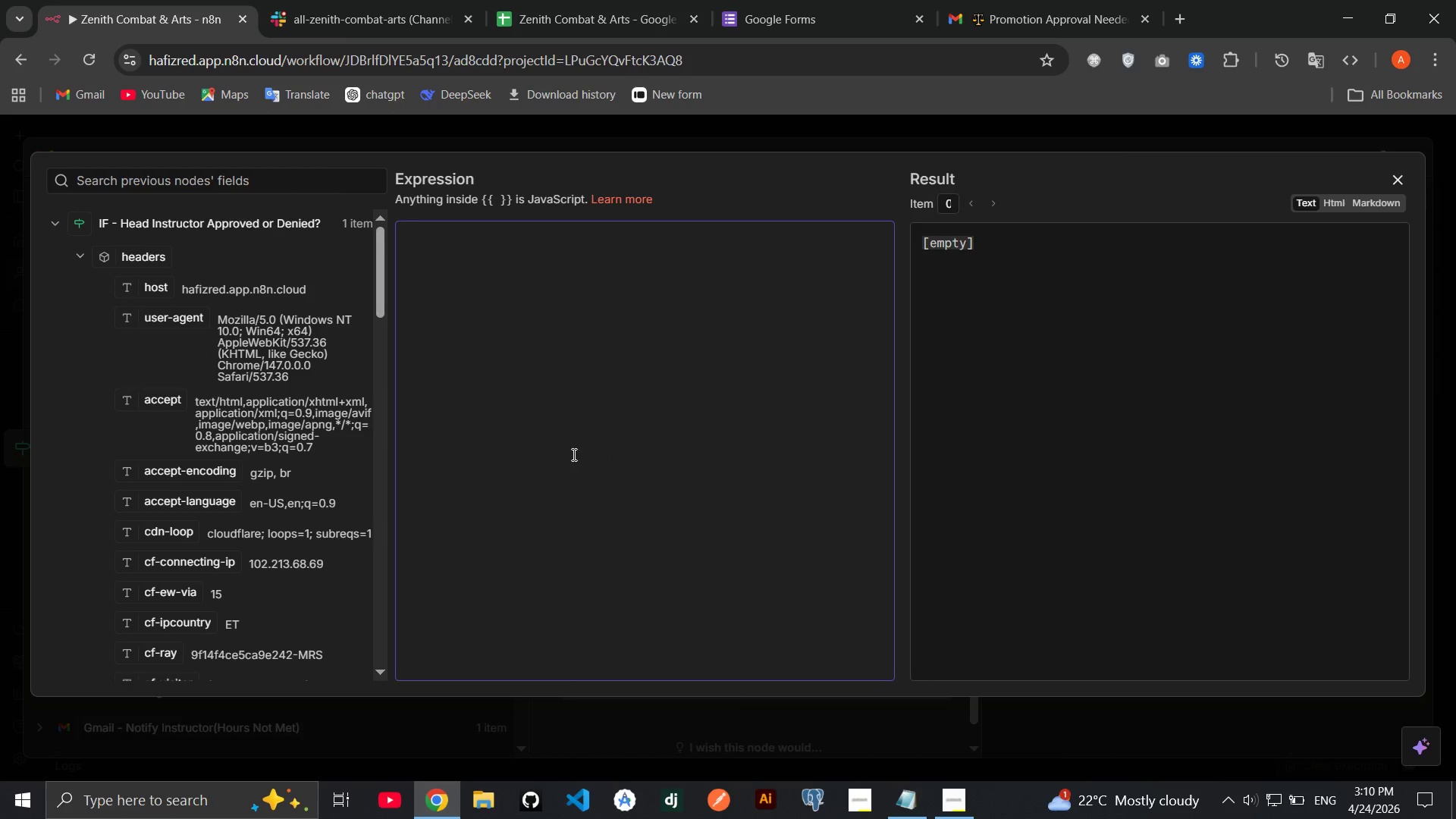 
key(Control+V)
 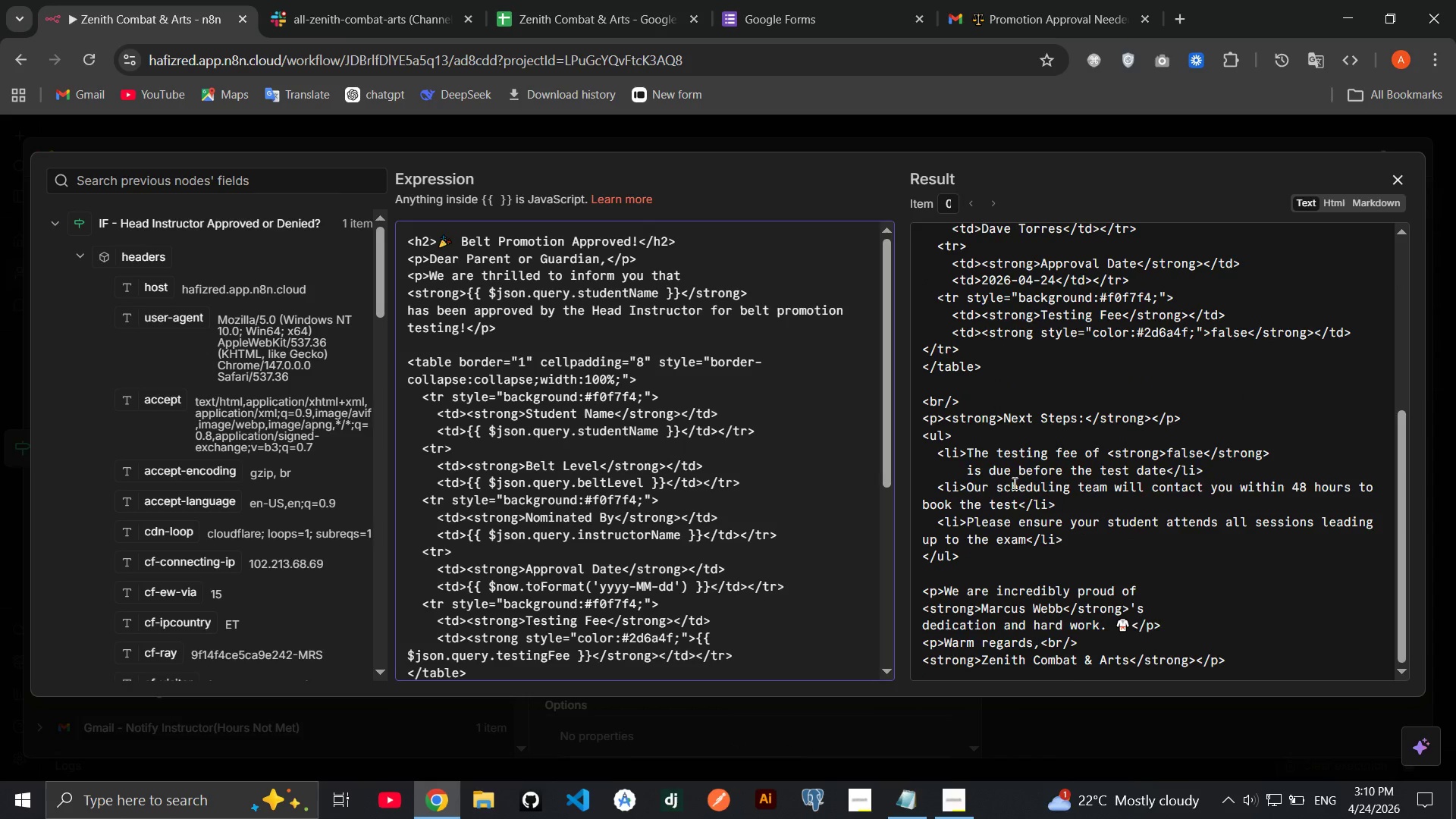 
wait(6.95)
 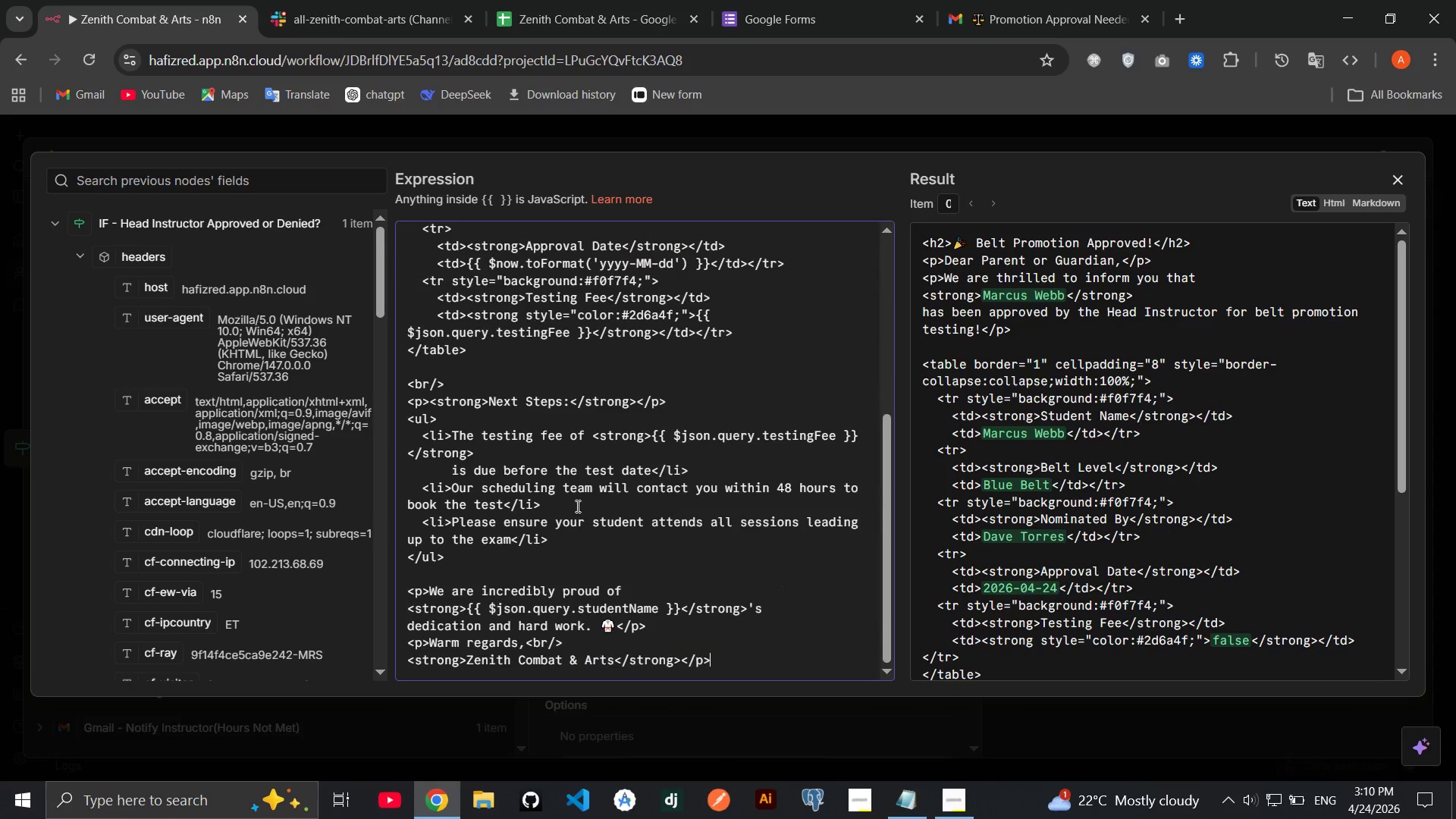 
left_click([1337, 213])
 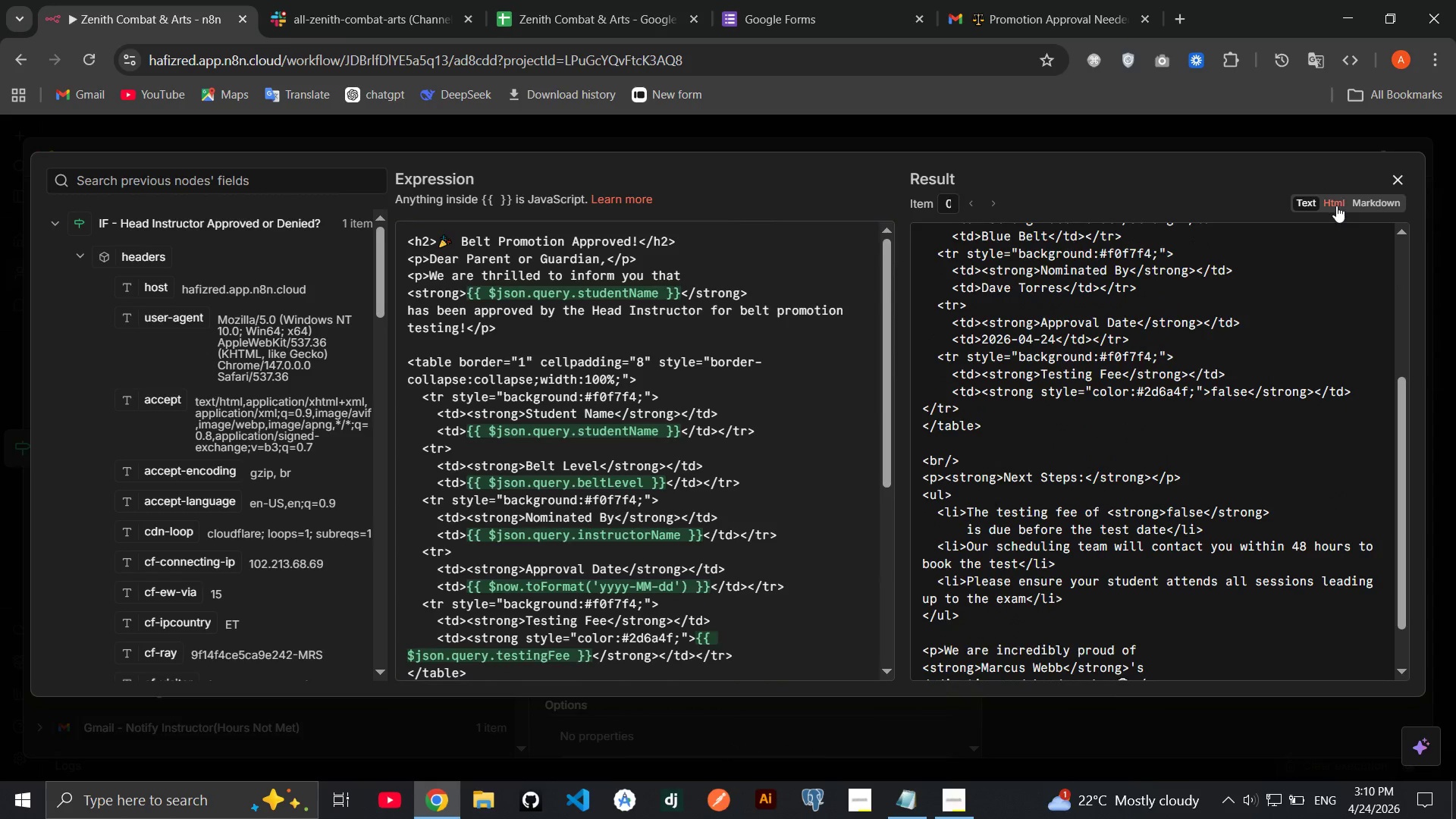 
left_click([1336, 206])
 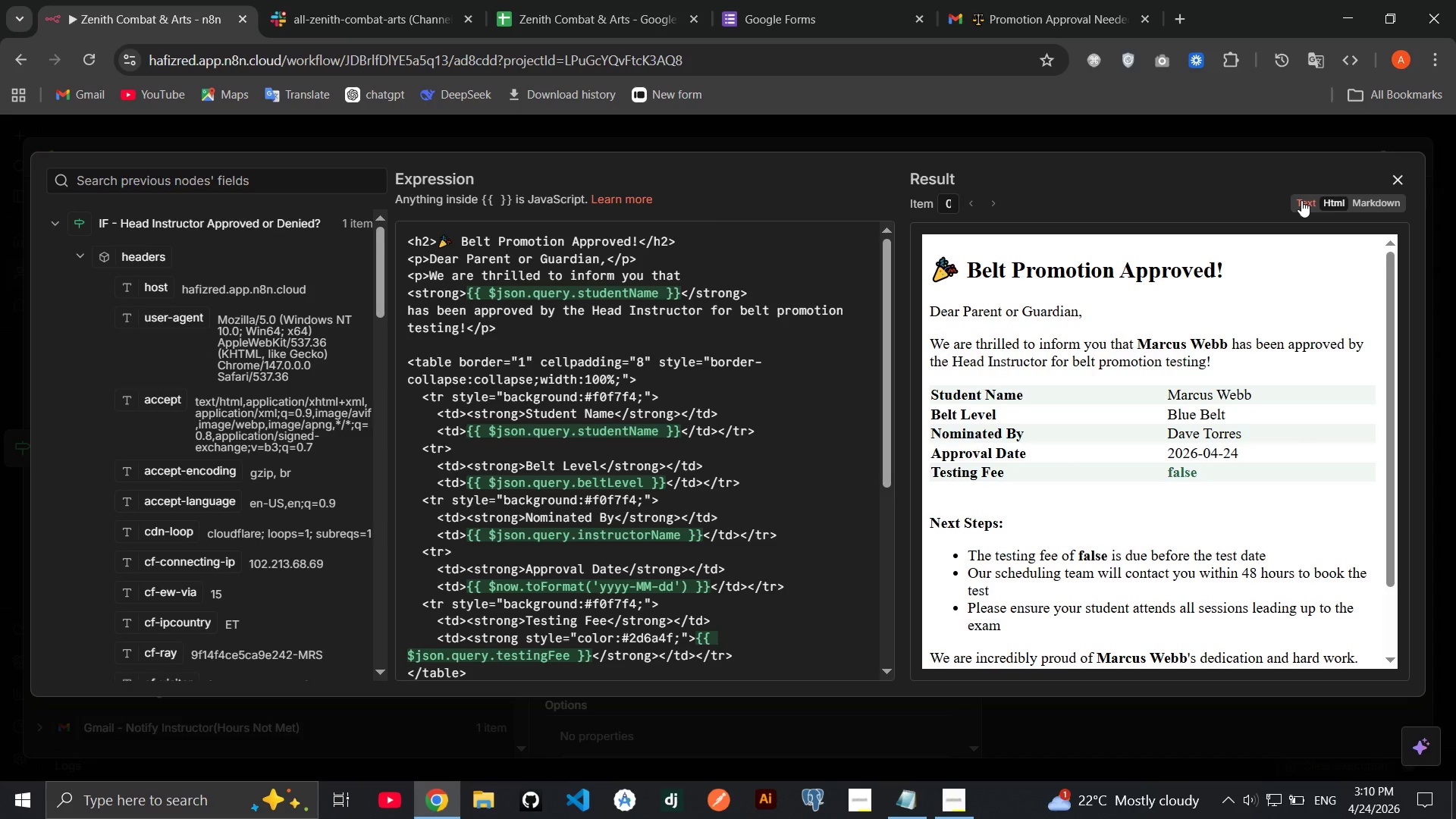 
left_click([1301, 200])
 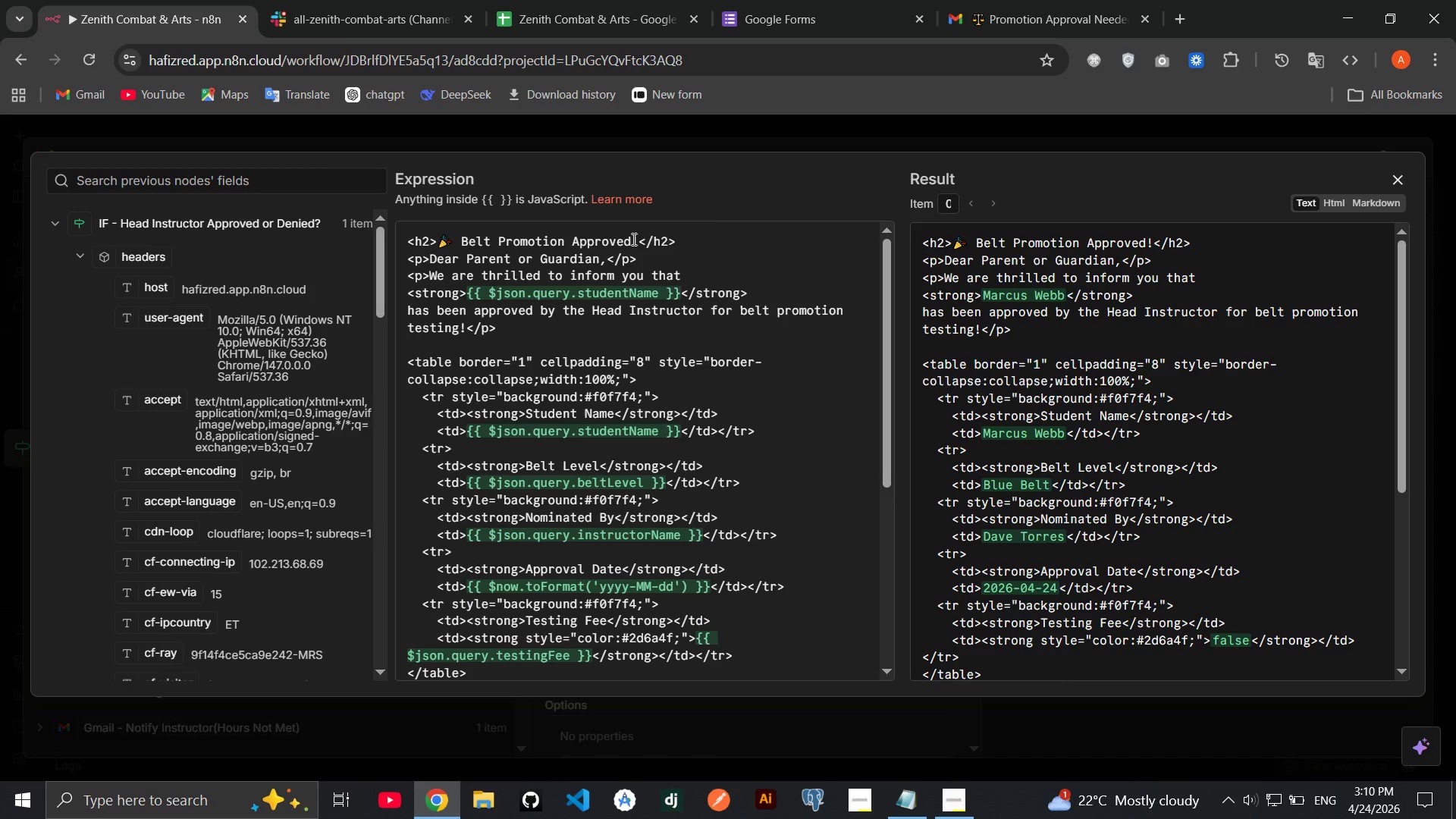 
left_click_drag(start_coordinate=[632, 240], to_coordinate=[441, 239])
 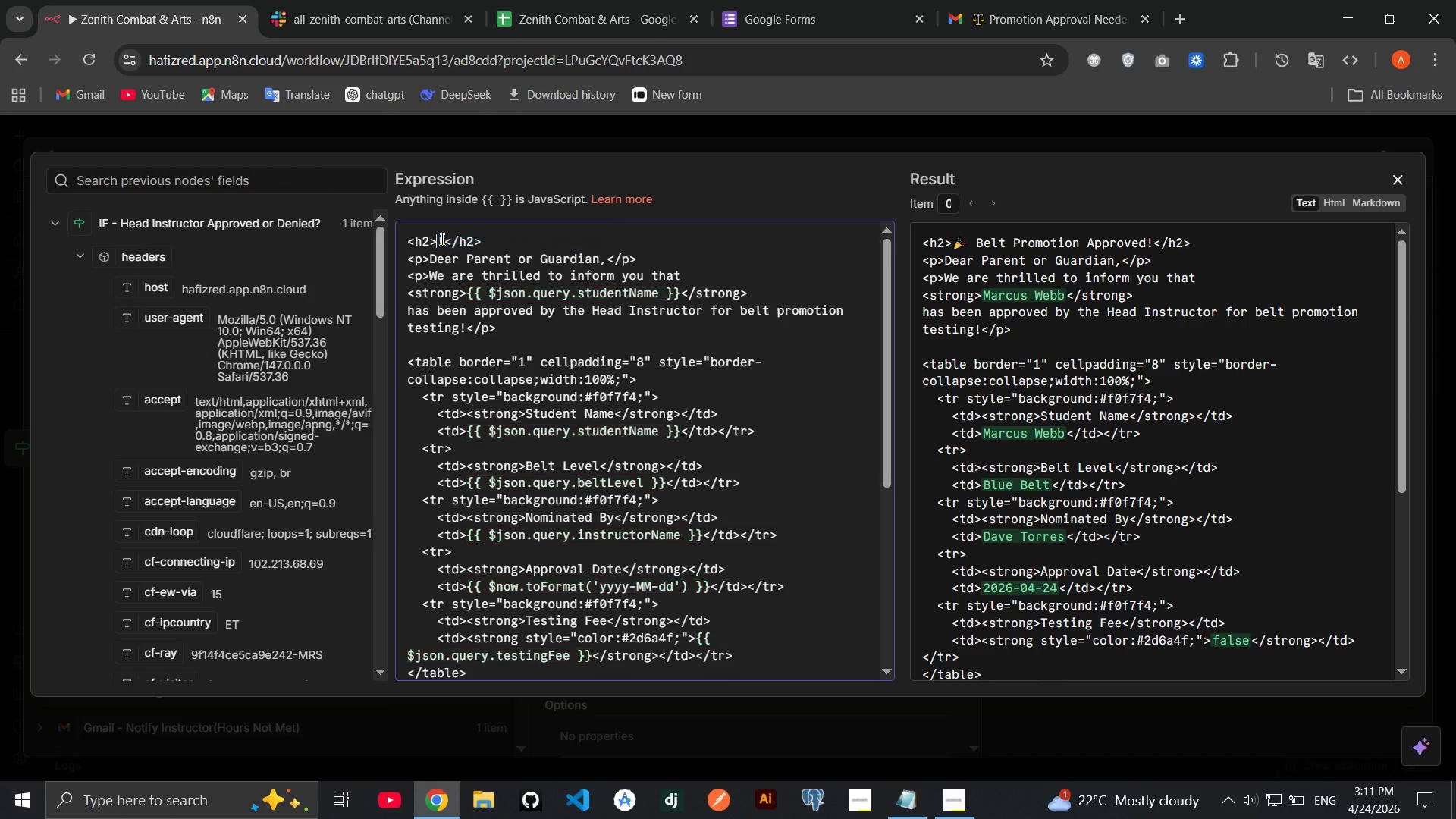 
key(Backspace)
 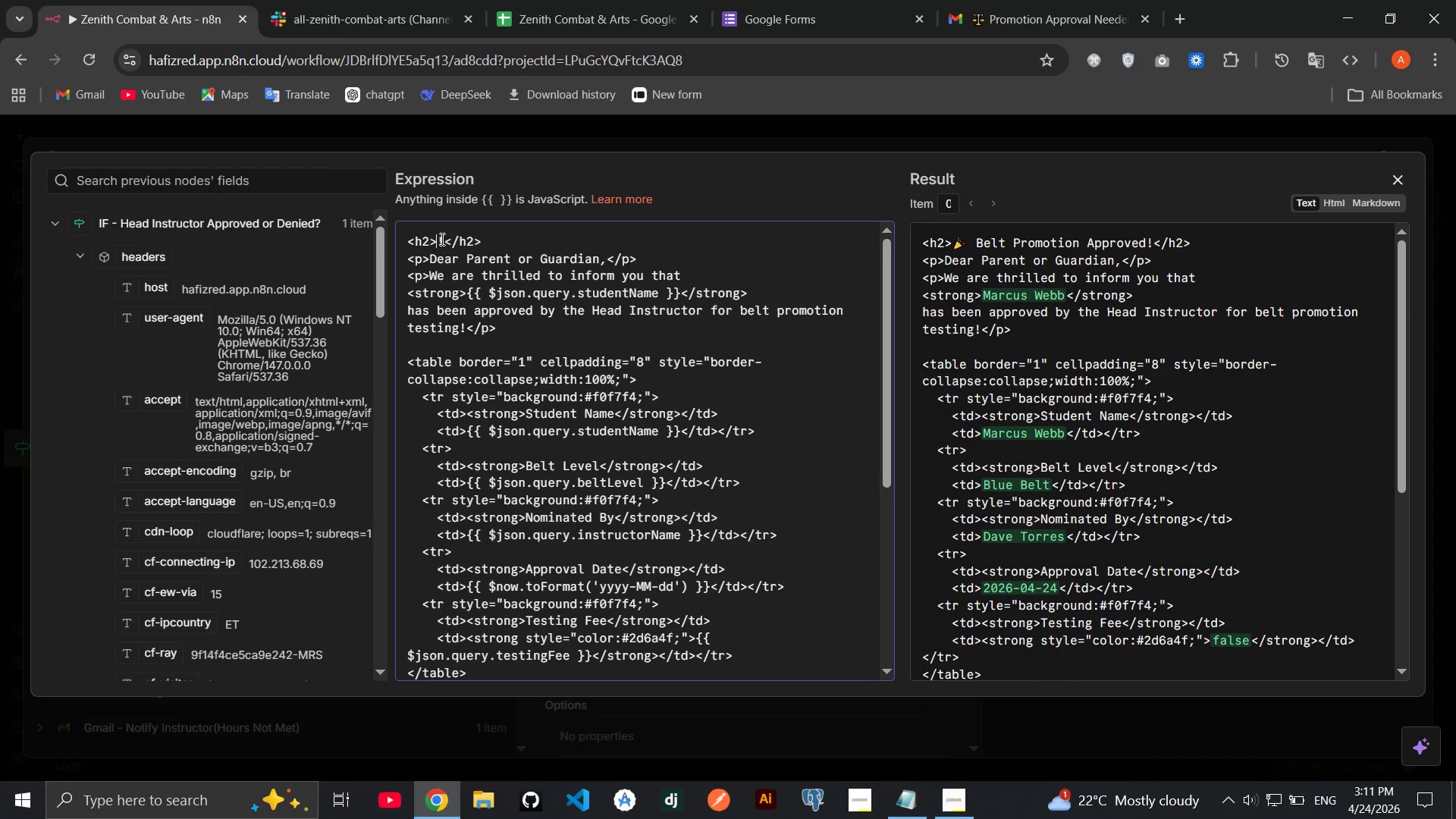 
key(Space)
 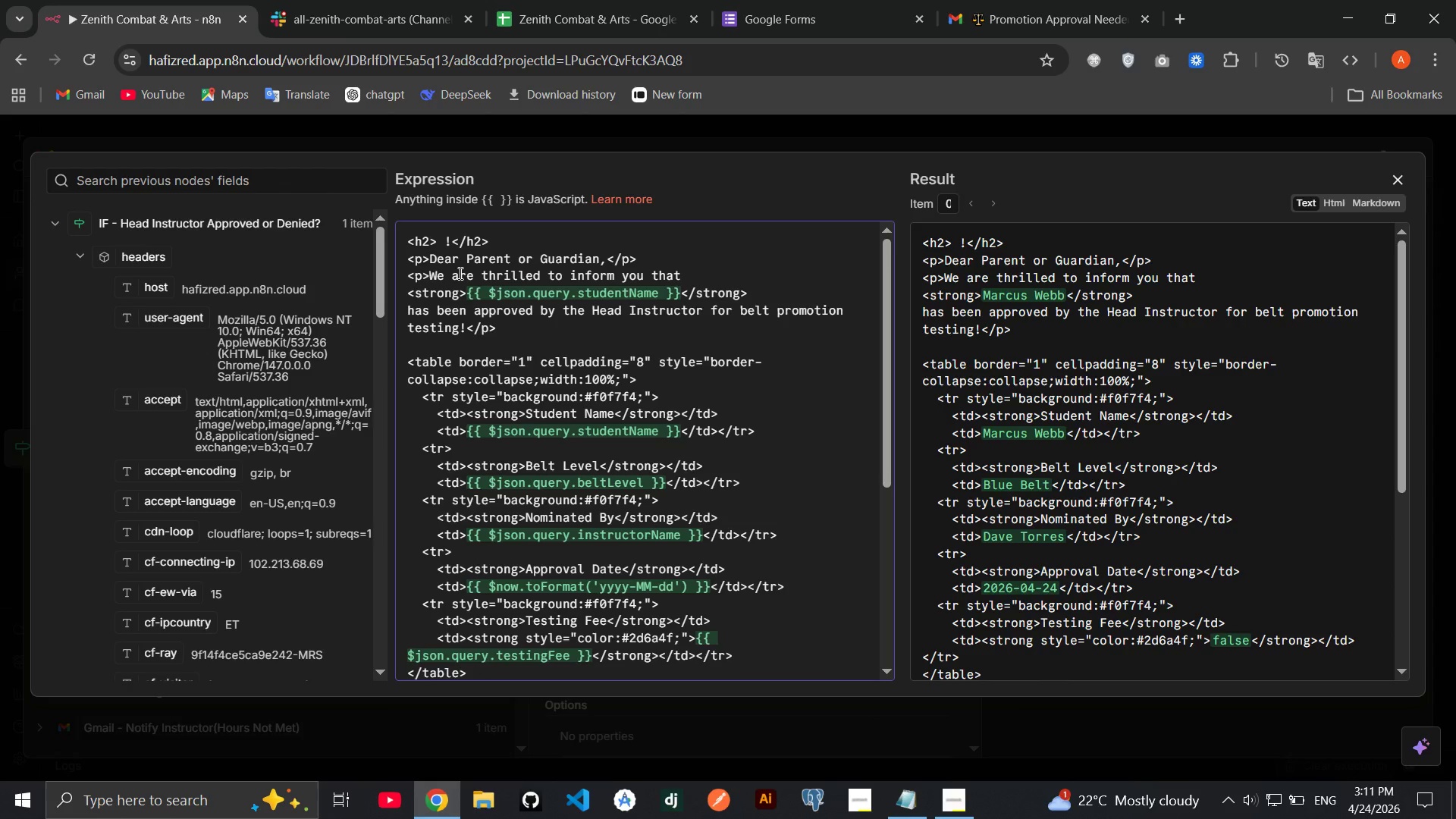 
wait(6.58)
 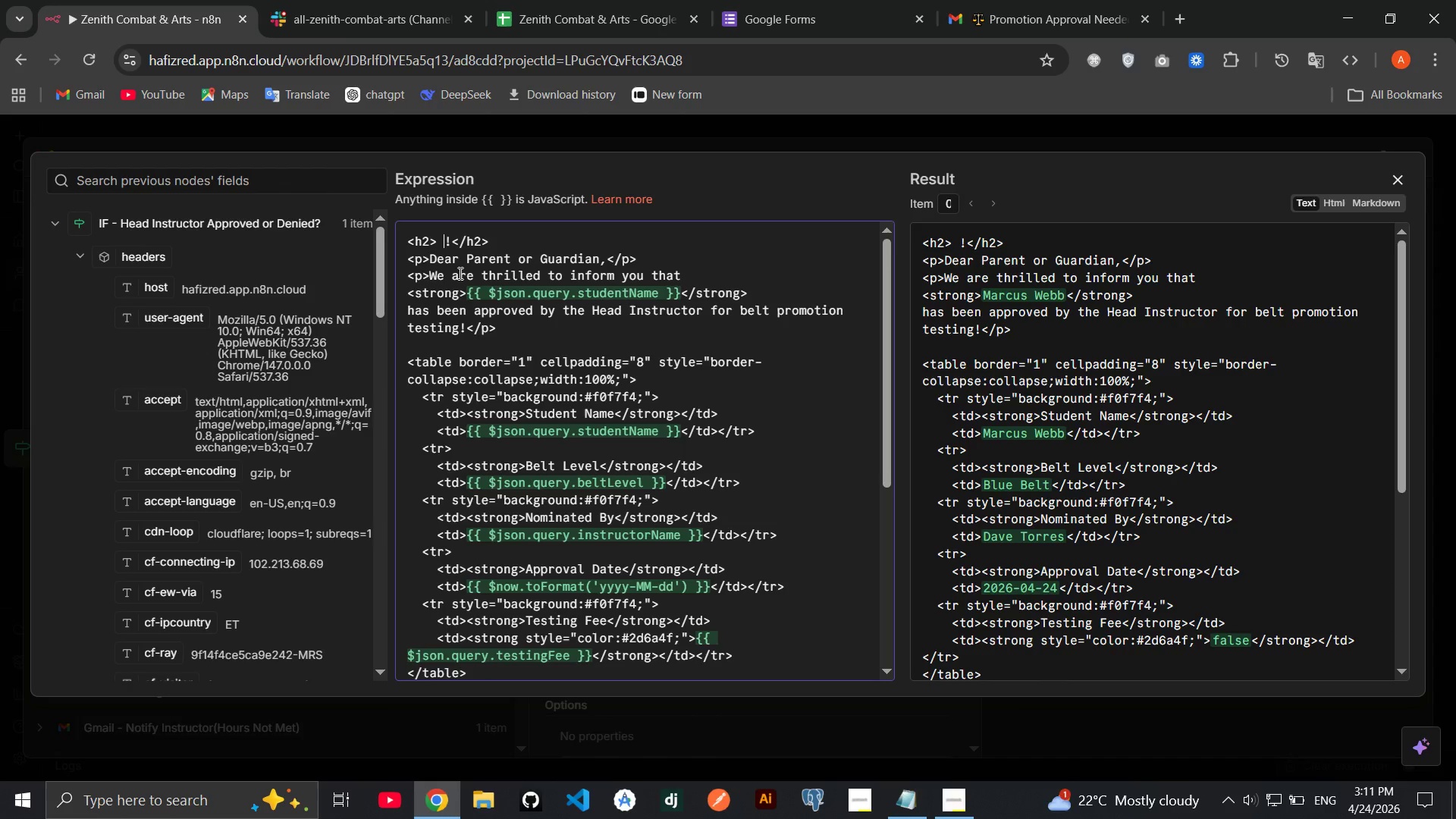 
type(Prommo)
key(Backspace)
key(Backspace)
type(otion Nomination )
 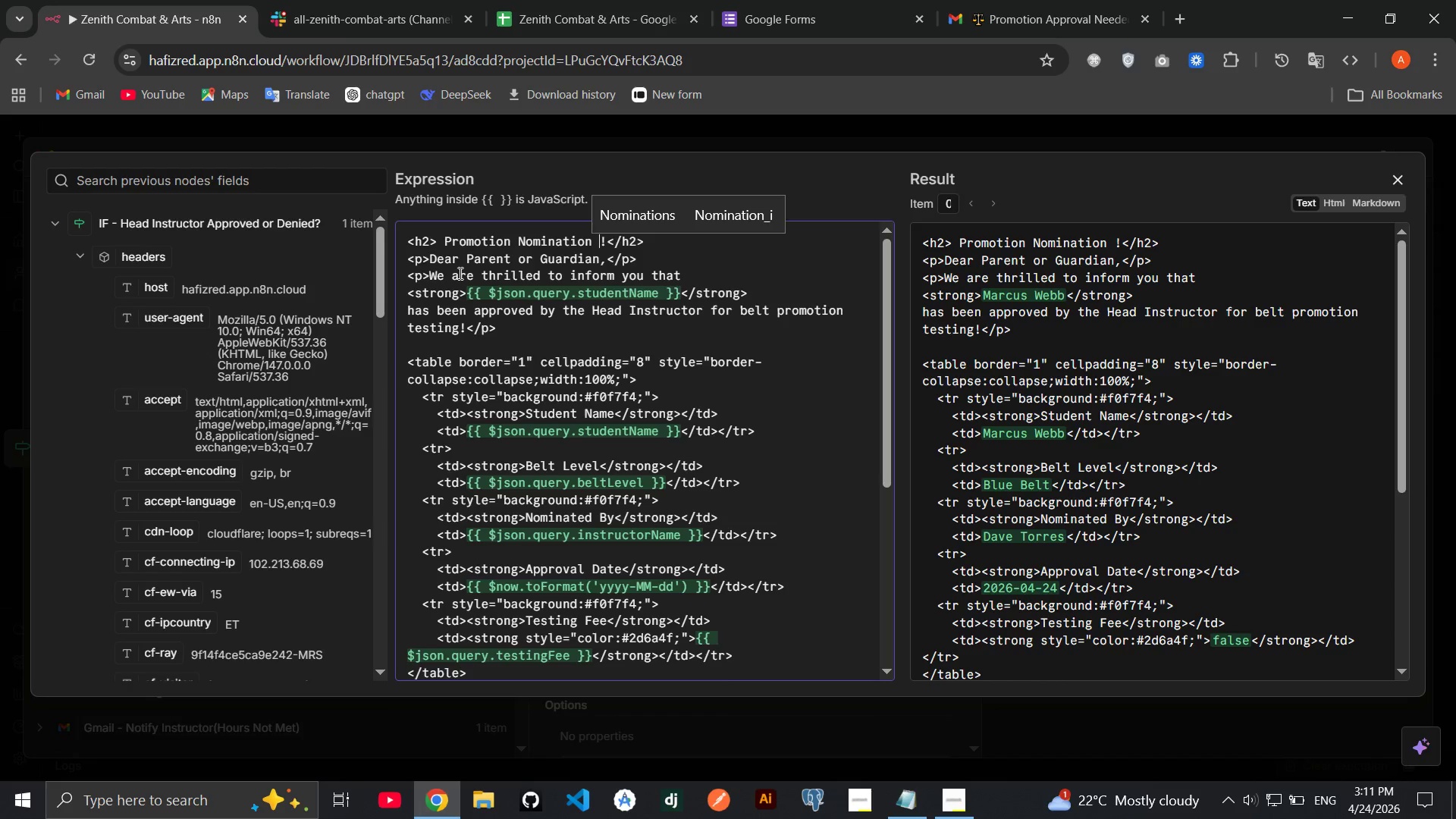 
type(- Decu)
key(Backspace)
type(ision )
key(Backspace)
type(: Not Approved)
 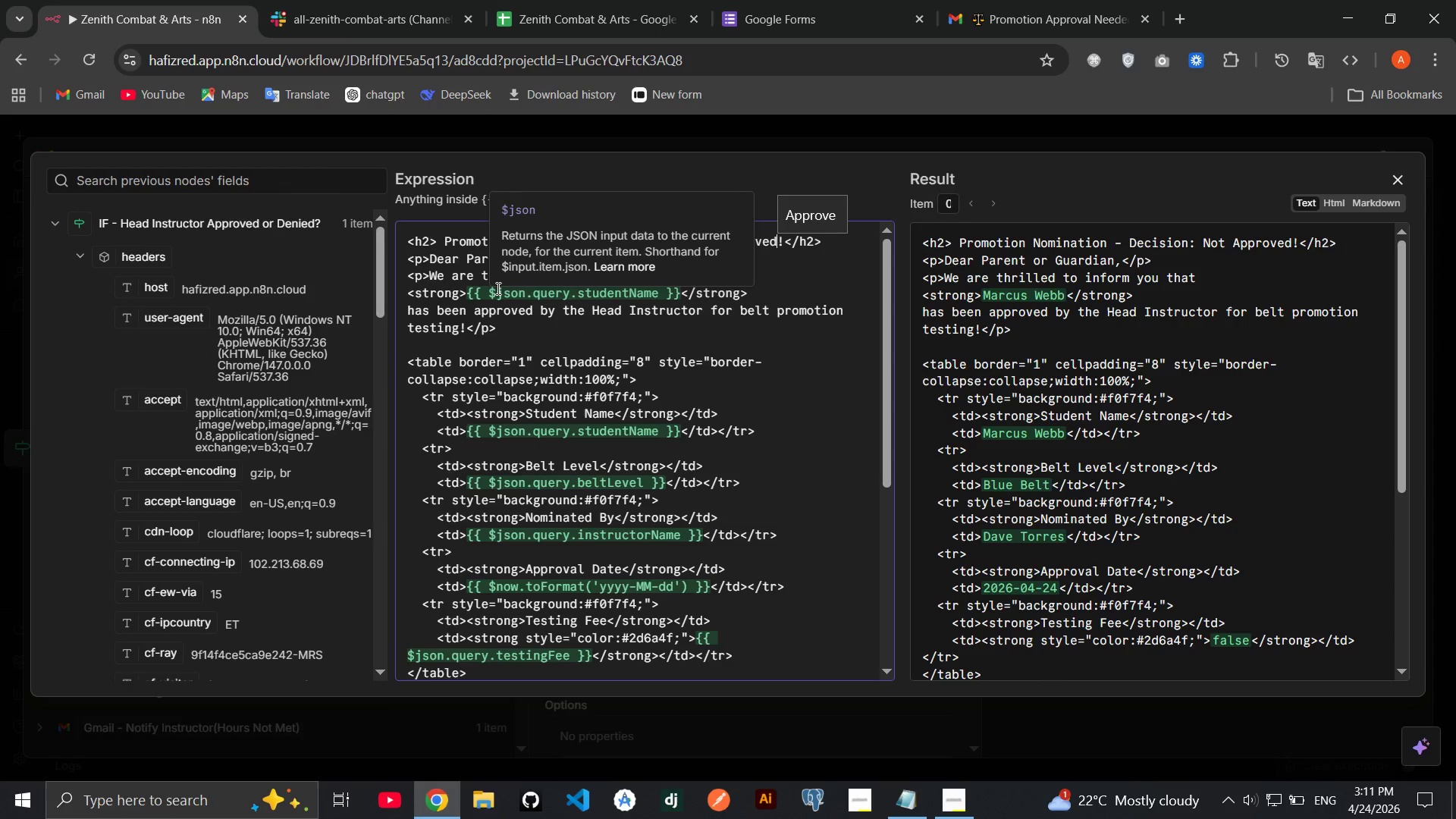 
wait(10.45)
 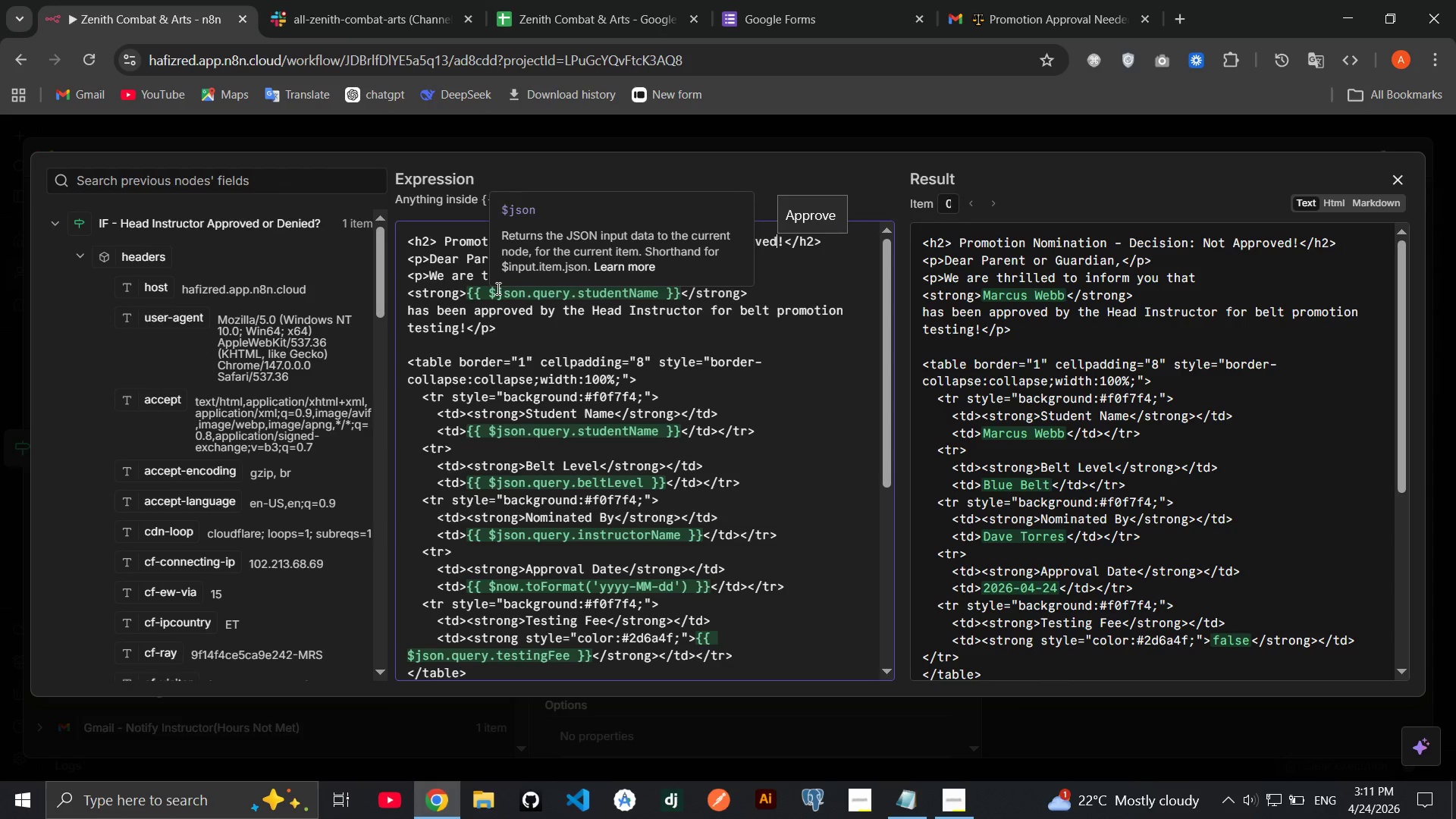 
left_click_drag(start_coordinate=[682, 276], to_coordinate=[431, 278])
 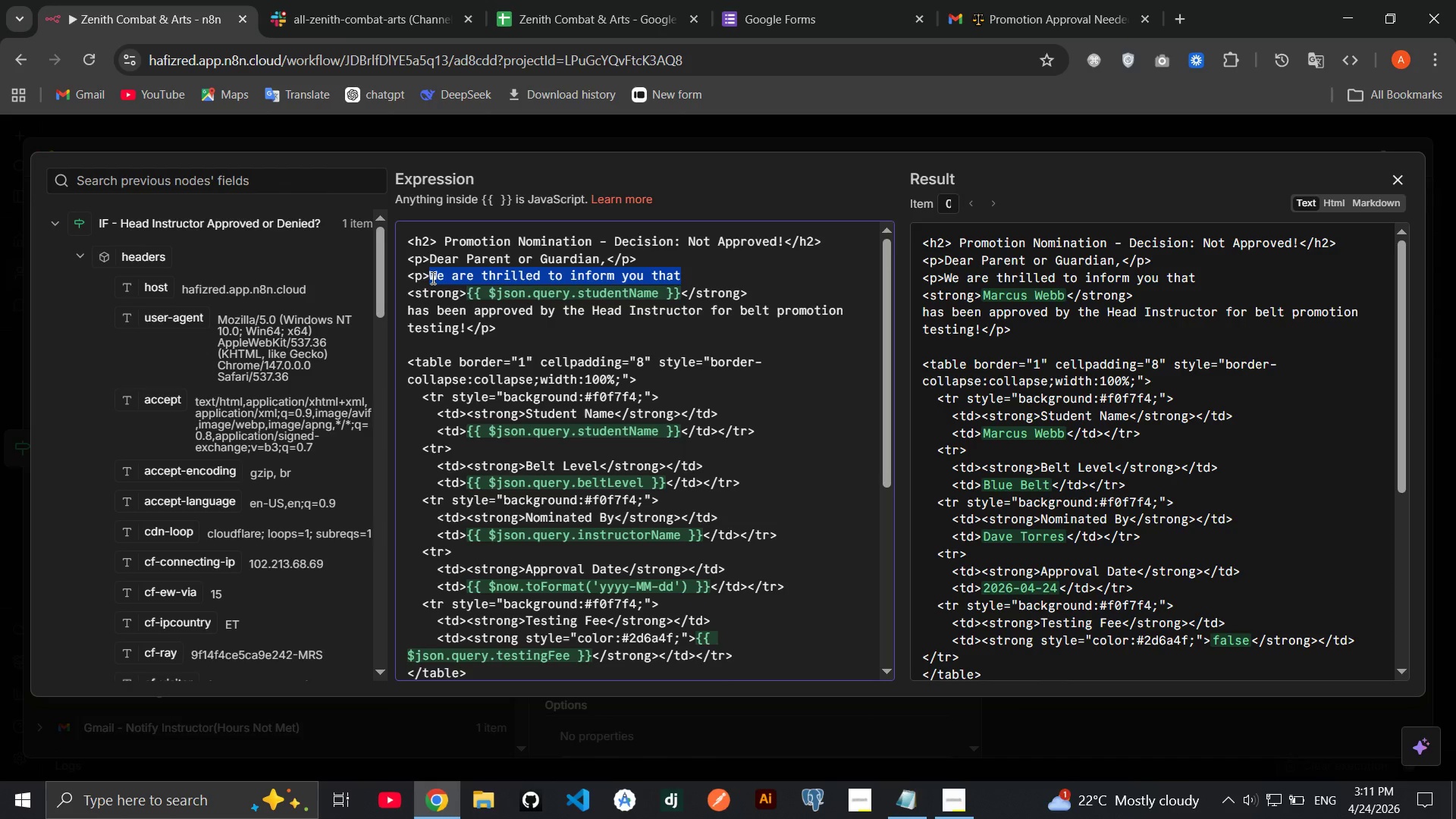 
type(The Head of)
key(Backspace)
key(Backspace)
type(Instructor has reveiwed the promoton nomination for)
 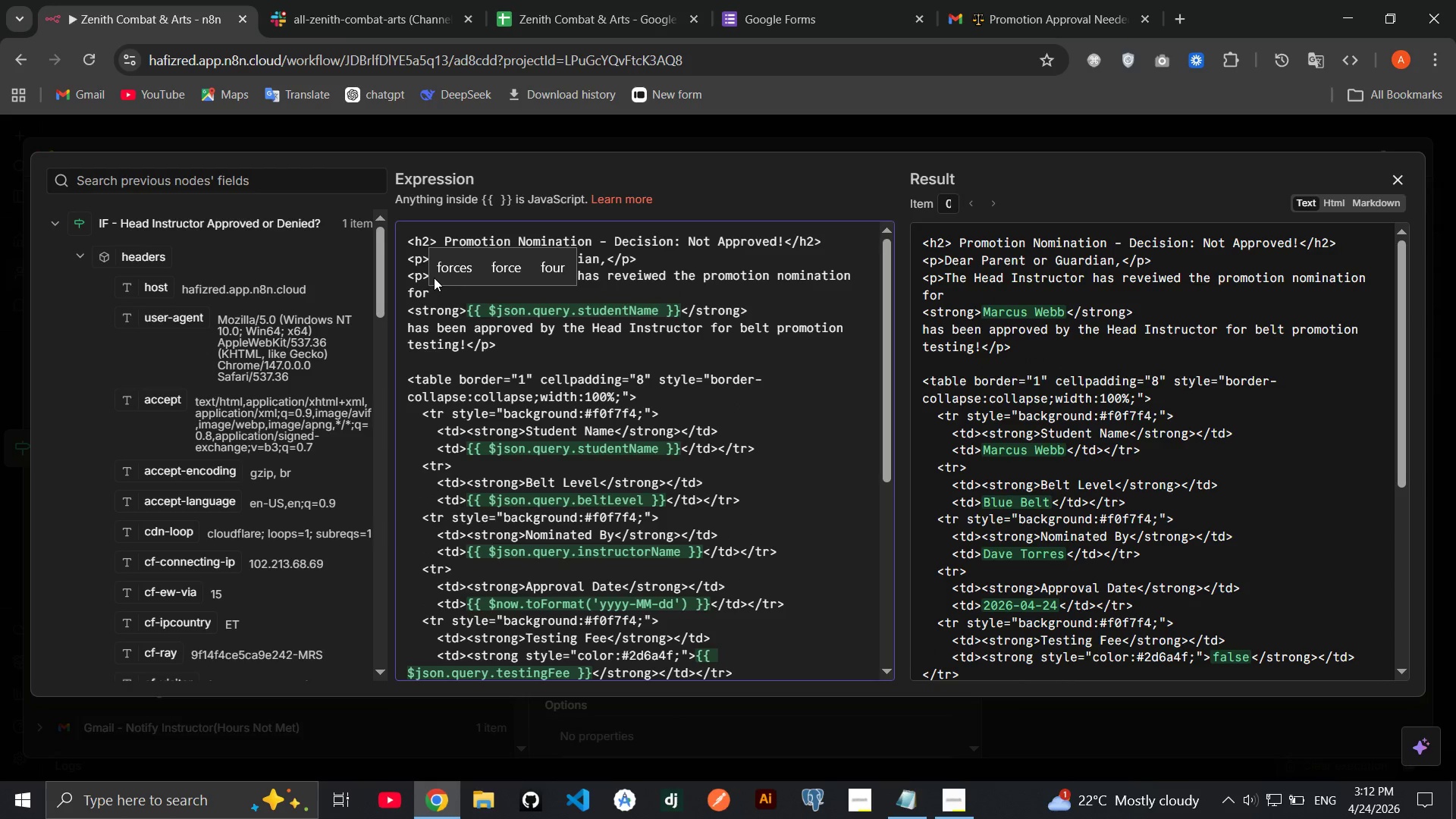 
wait(15.16)
 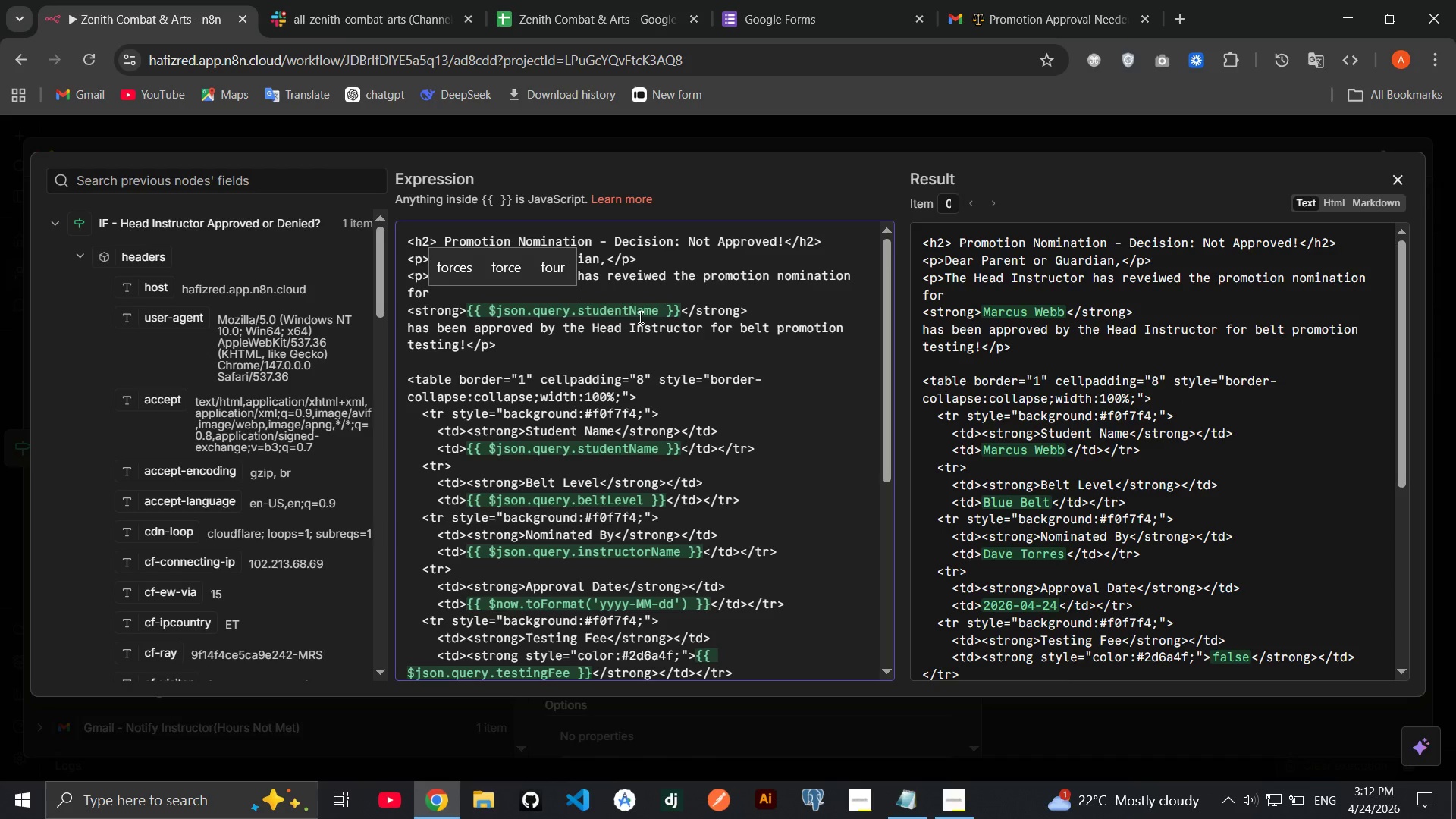 
left_click_drag(start_coordinate=[465, 346], to_coordinate=[410, 327])
 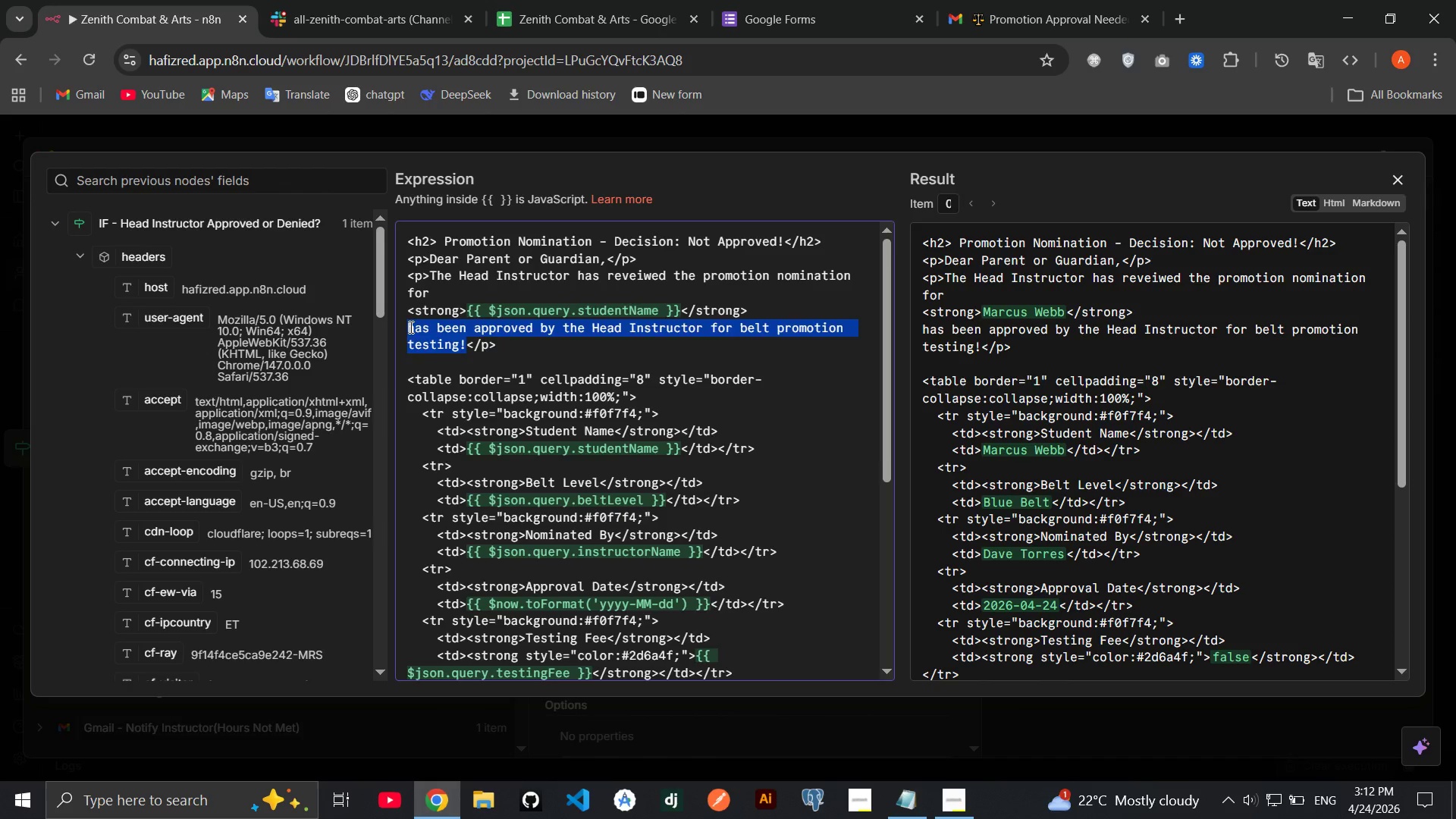 
key(Backspace)
type(and has decided no )
key(Backspace)
type(t to approve the promotion at this time.)
 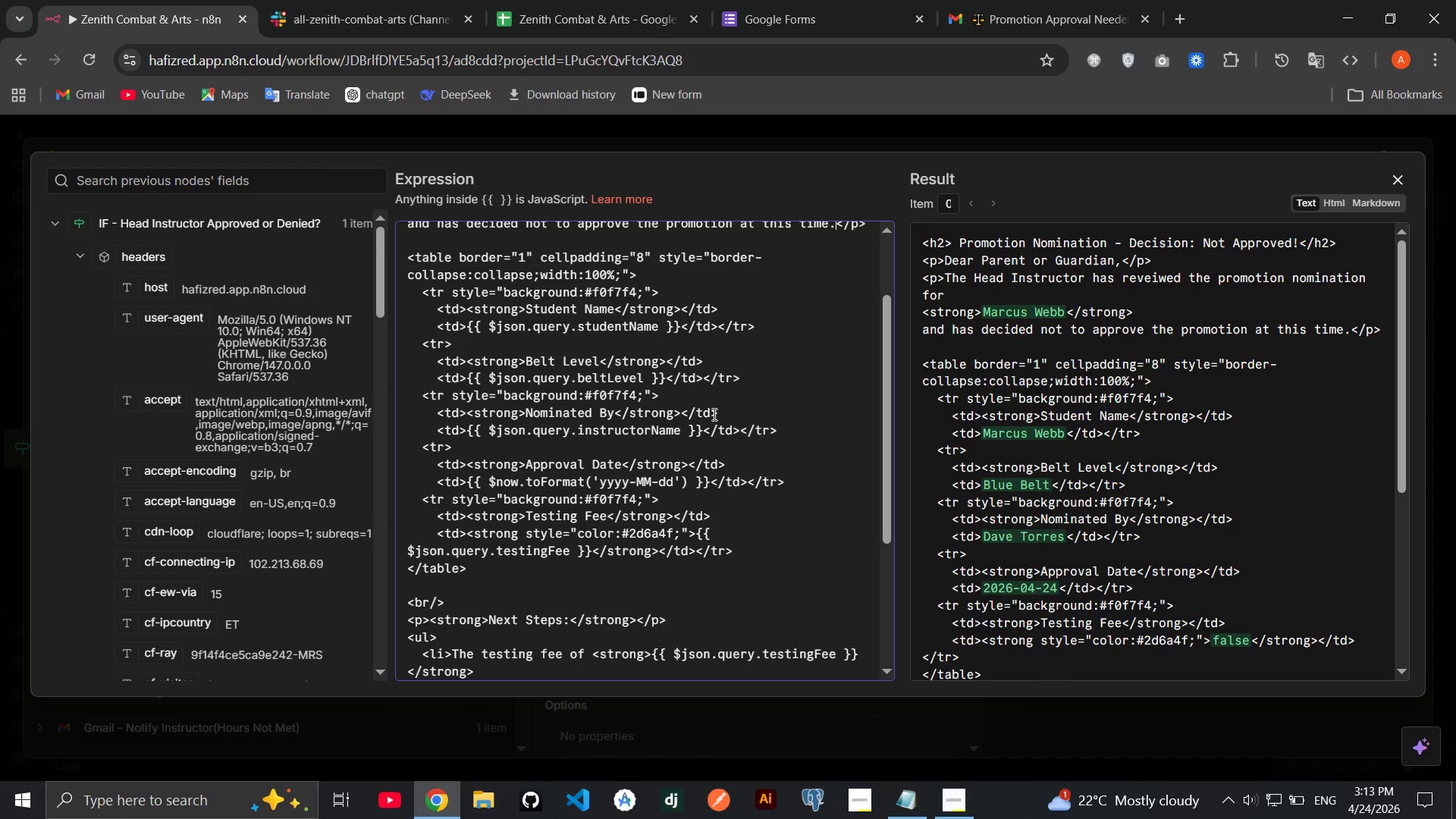 
wait(14.5)
 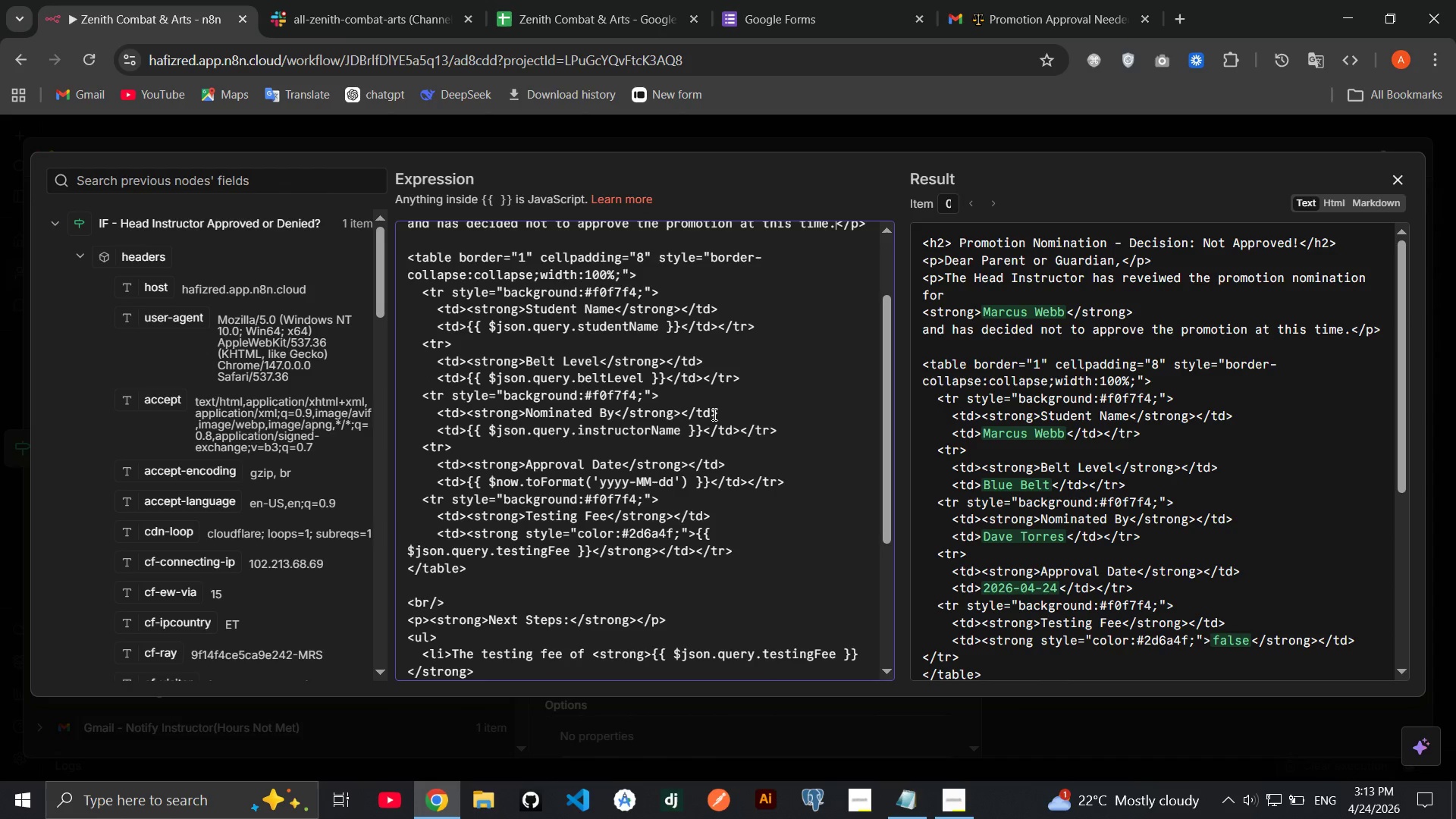 
left_click_drag(start_coordinate=[625, 460], to_coordinate=[591, 460])
 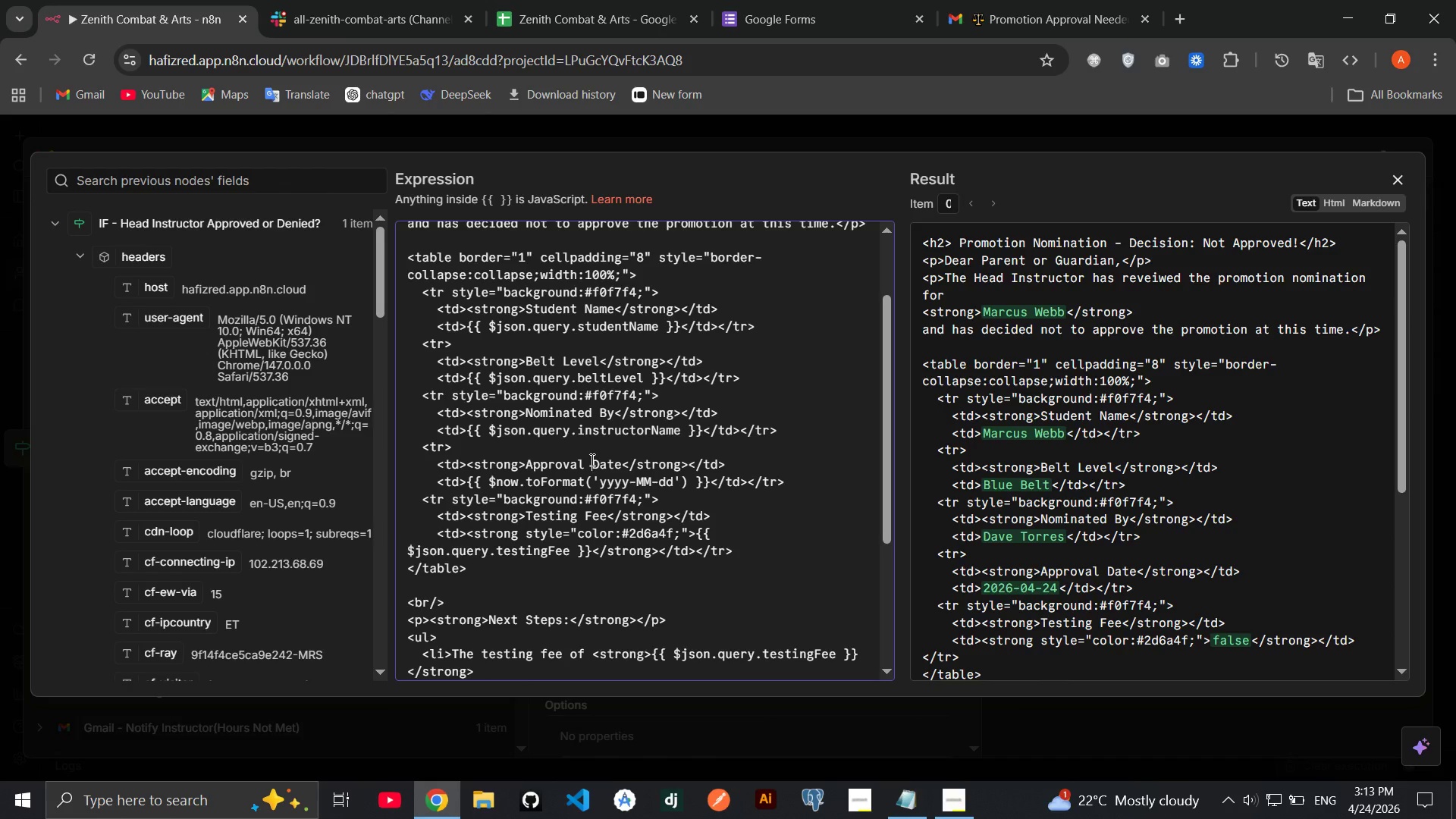 
left_click([591, 460])
 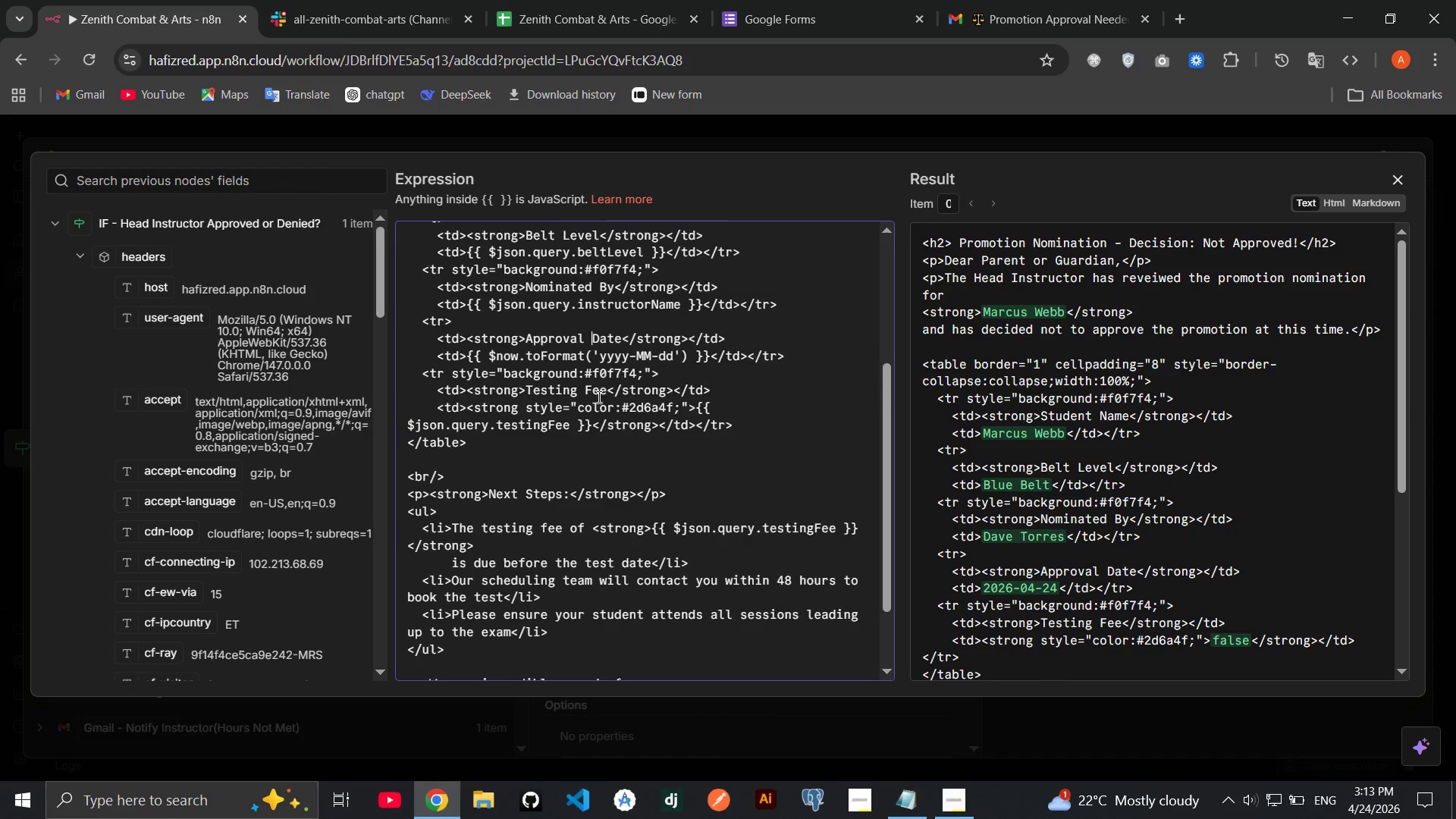 
wait(15.48)
 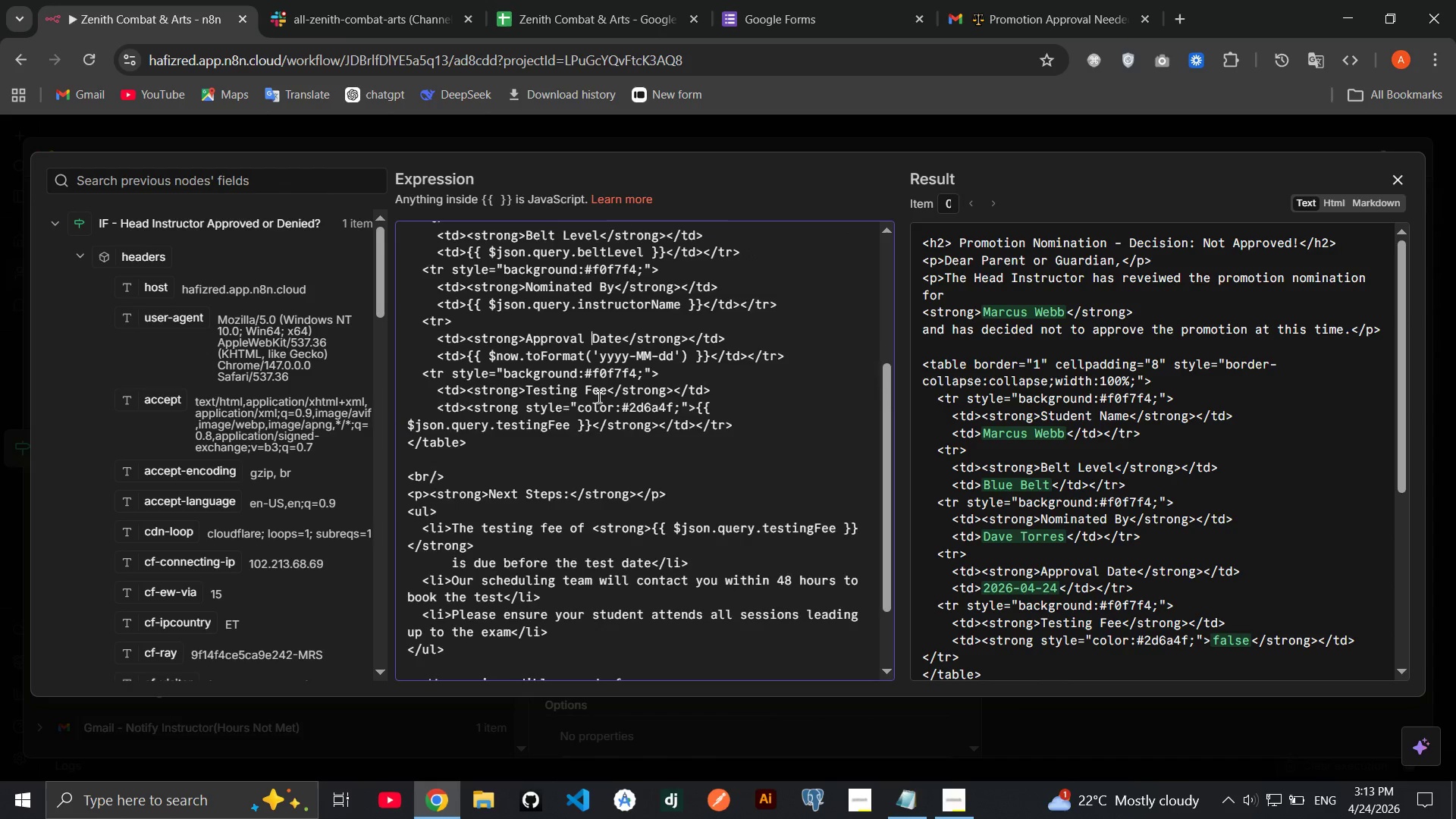 
left_click([1329, 195])
 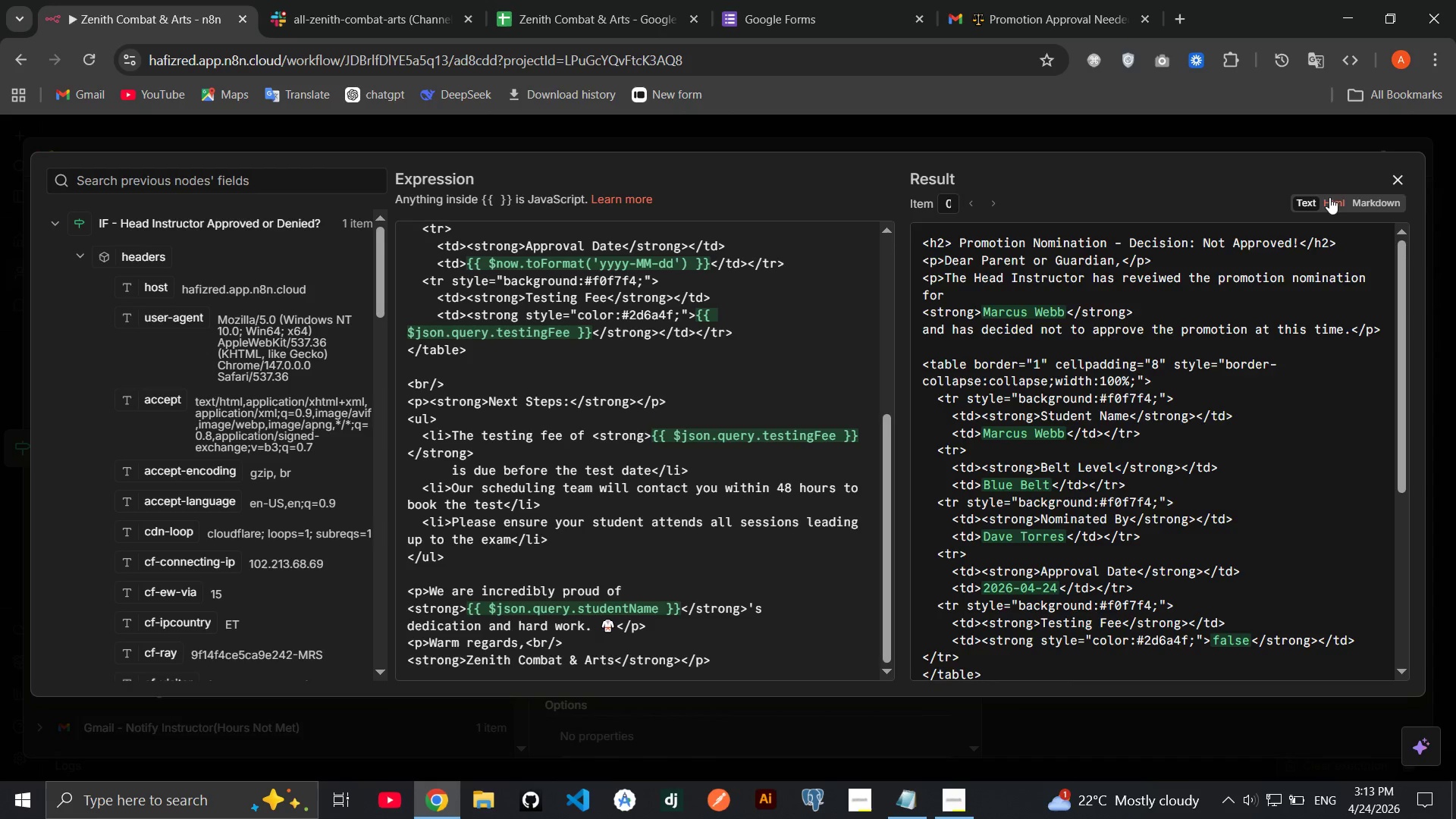 
left_click([1329, 197])
 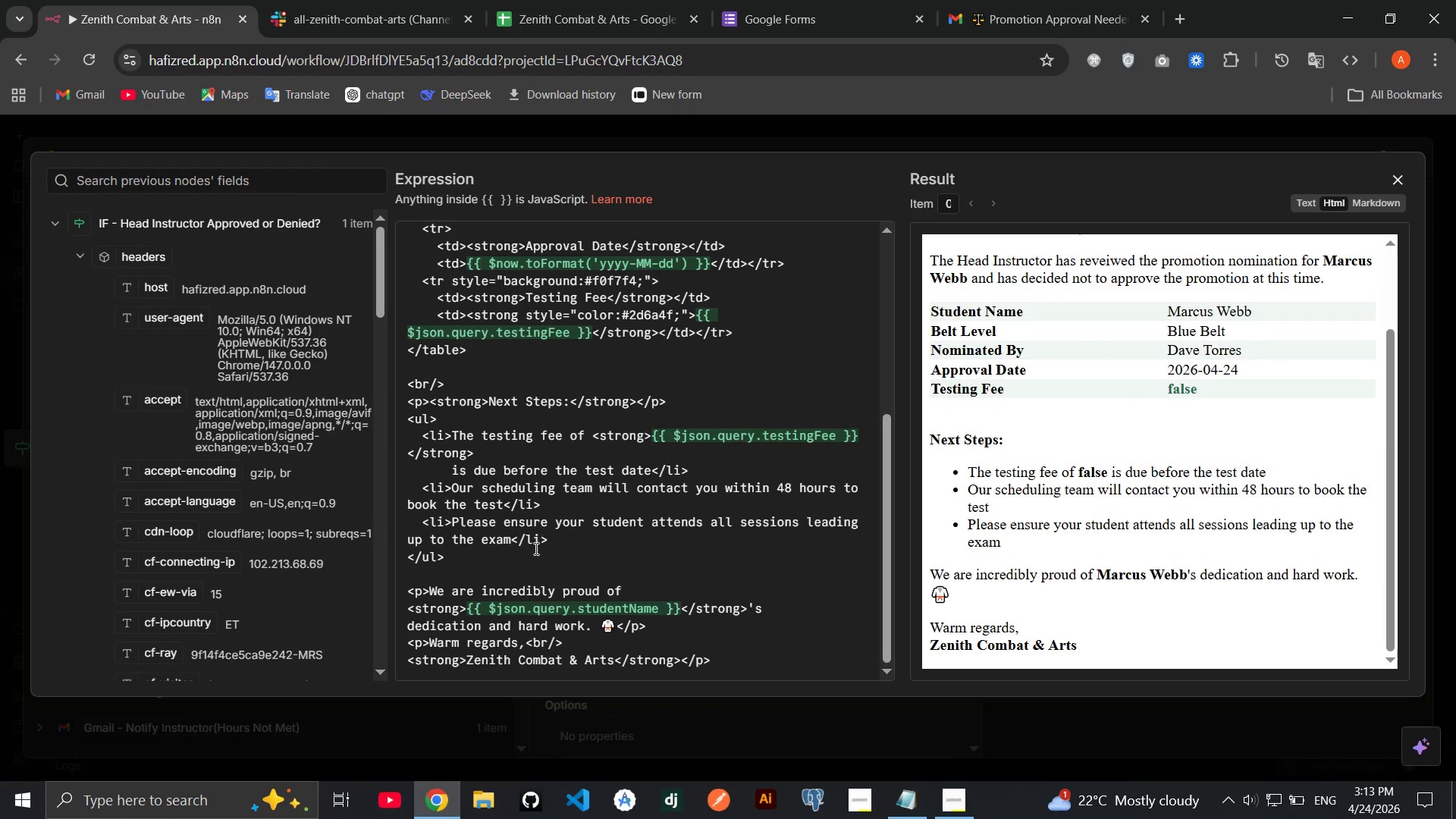 
left_click_drag(start_coordinate=[495, 563], to_coordinate=[400, 409])
 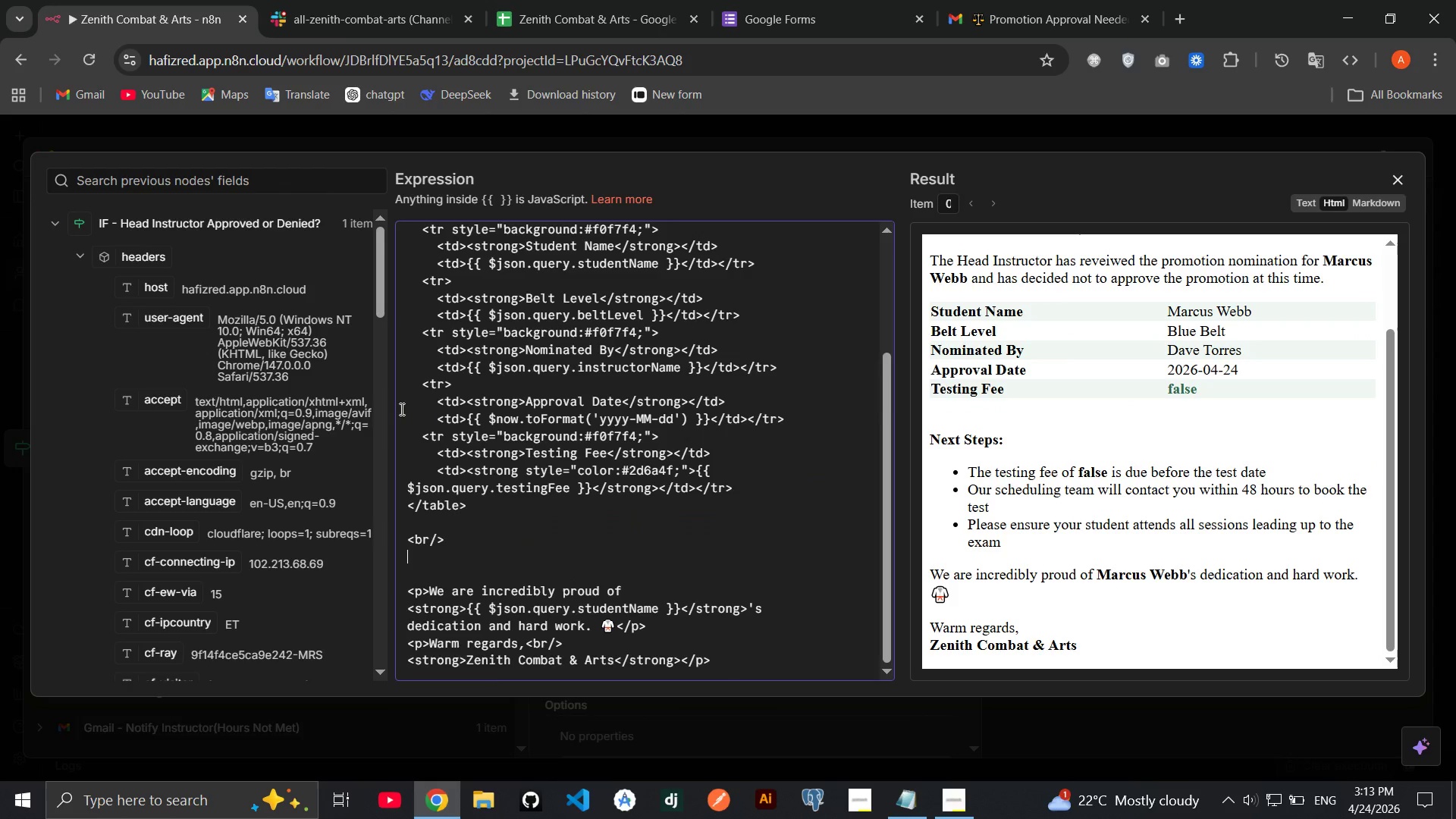 
key(Backspace)
 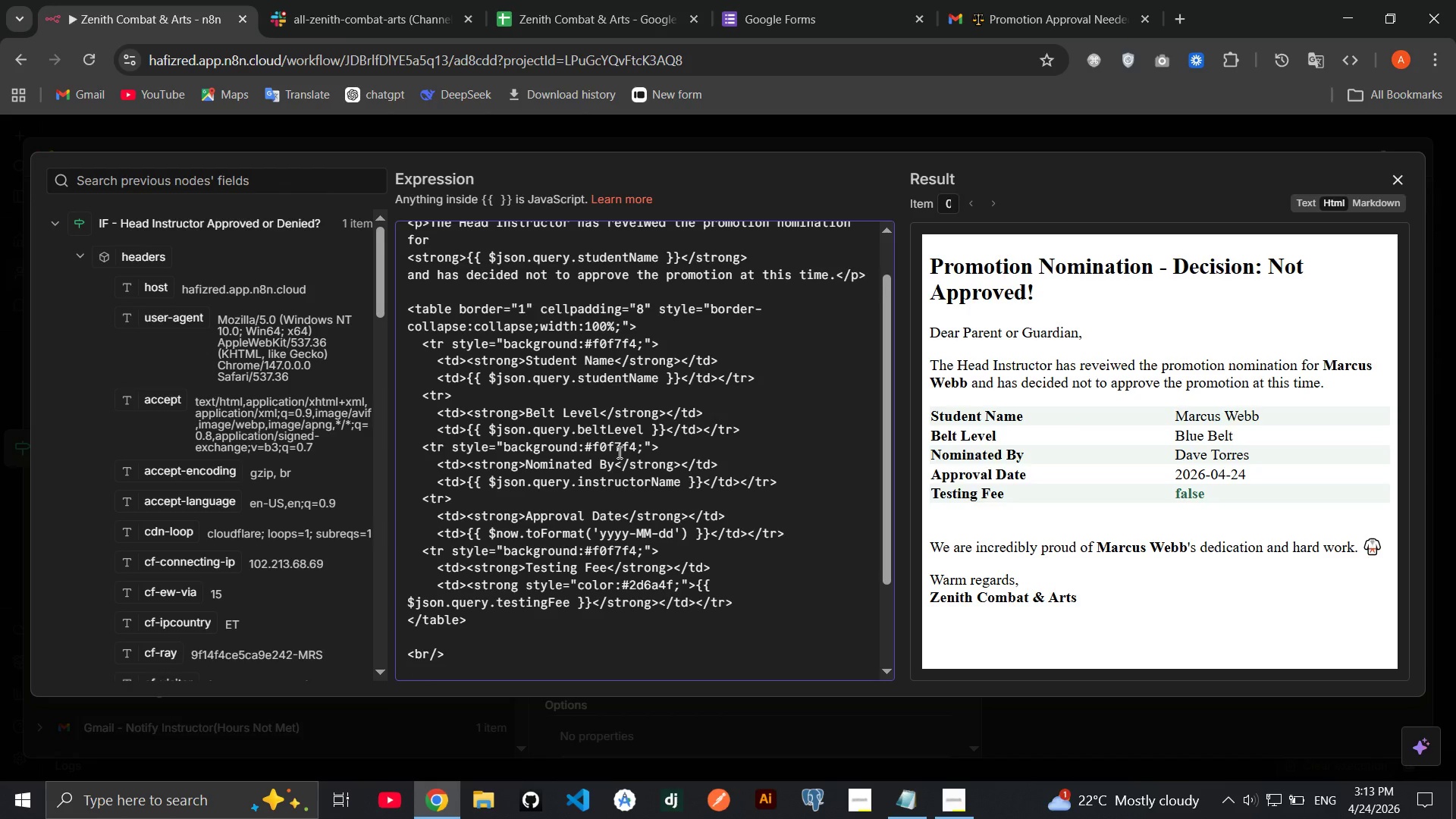 
wait(25.72)
 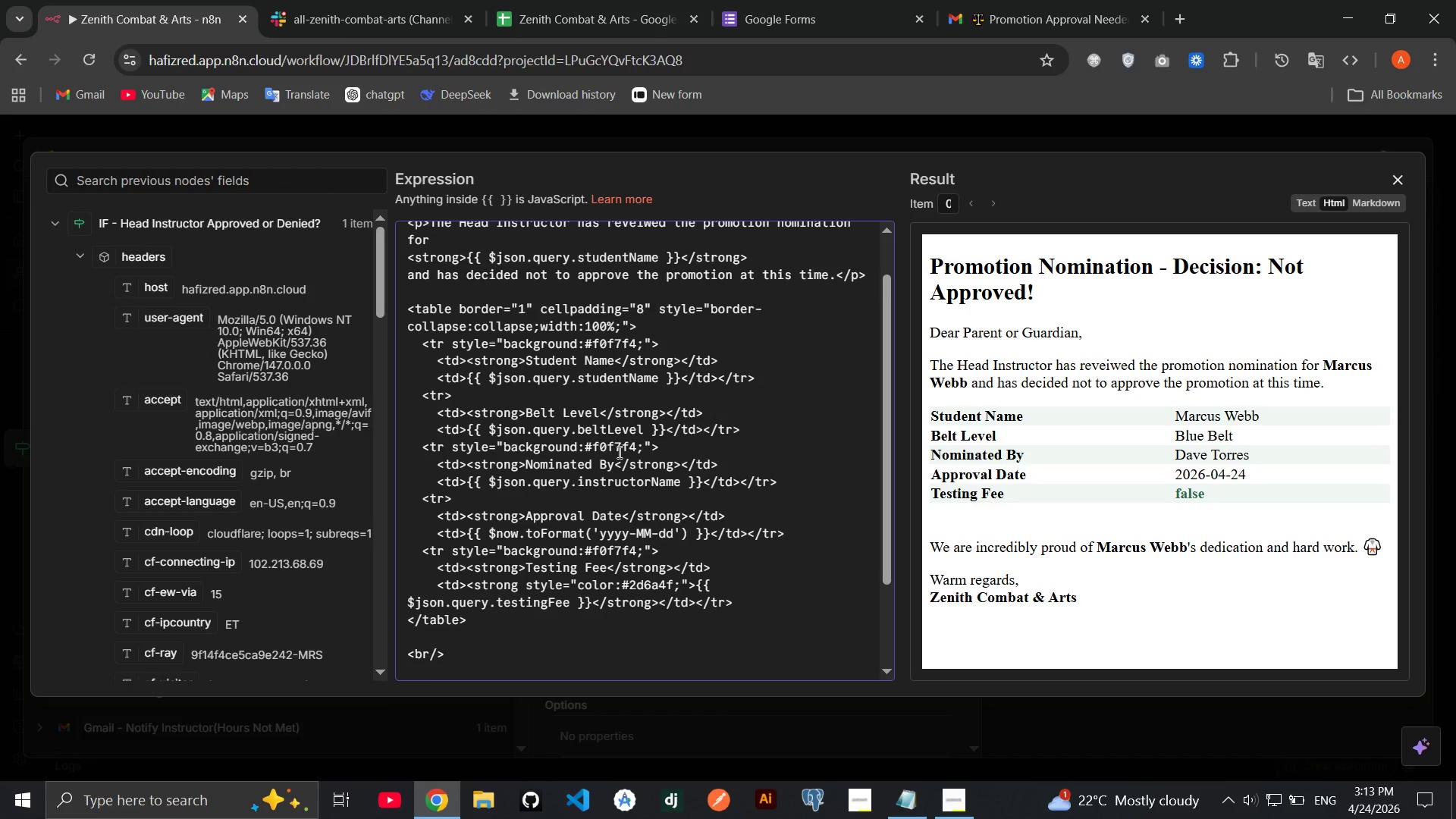 
left_click_drag(start_coordinate=[613, 462], to_coordinate=[575, 464])
 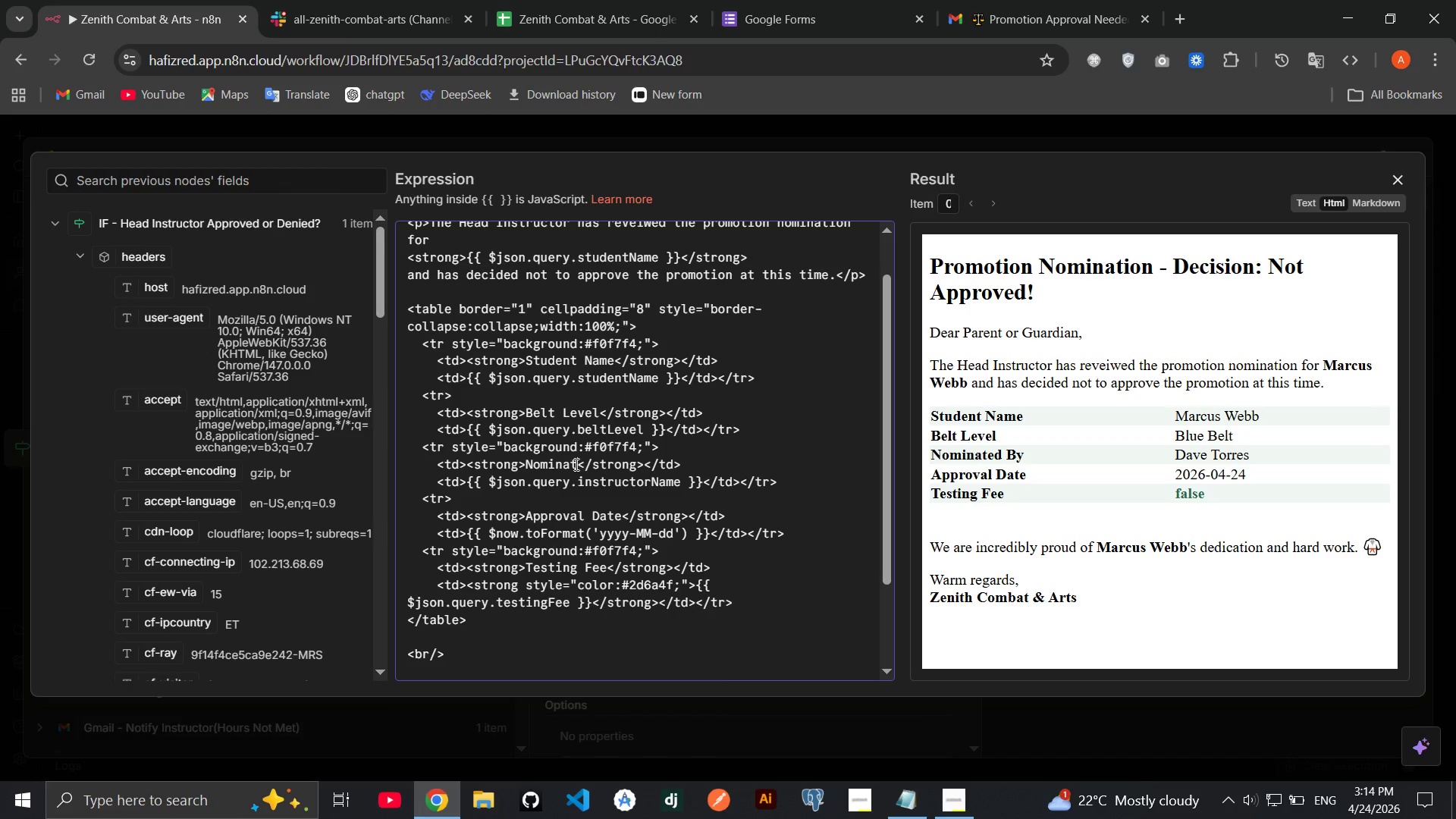 
key(Backspace)
type(ion ID)
 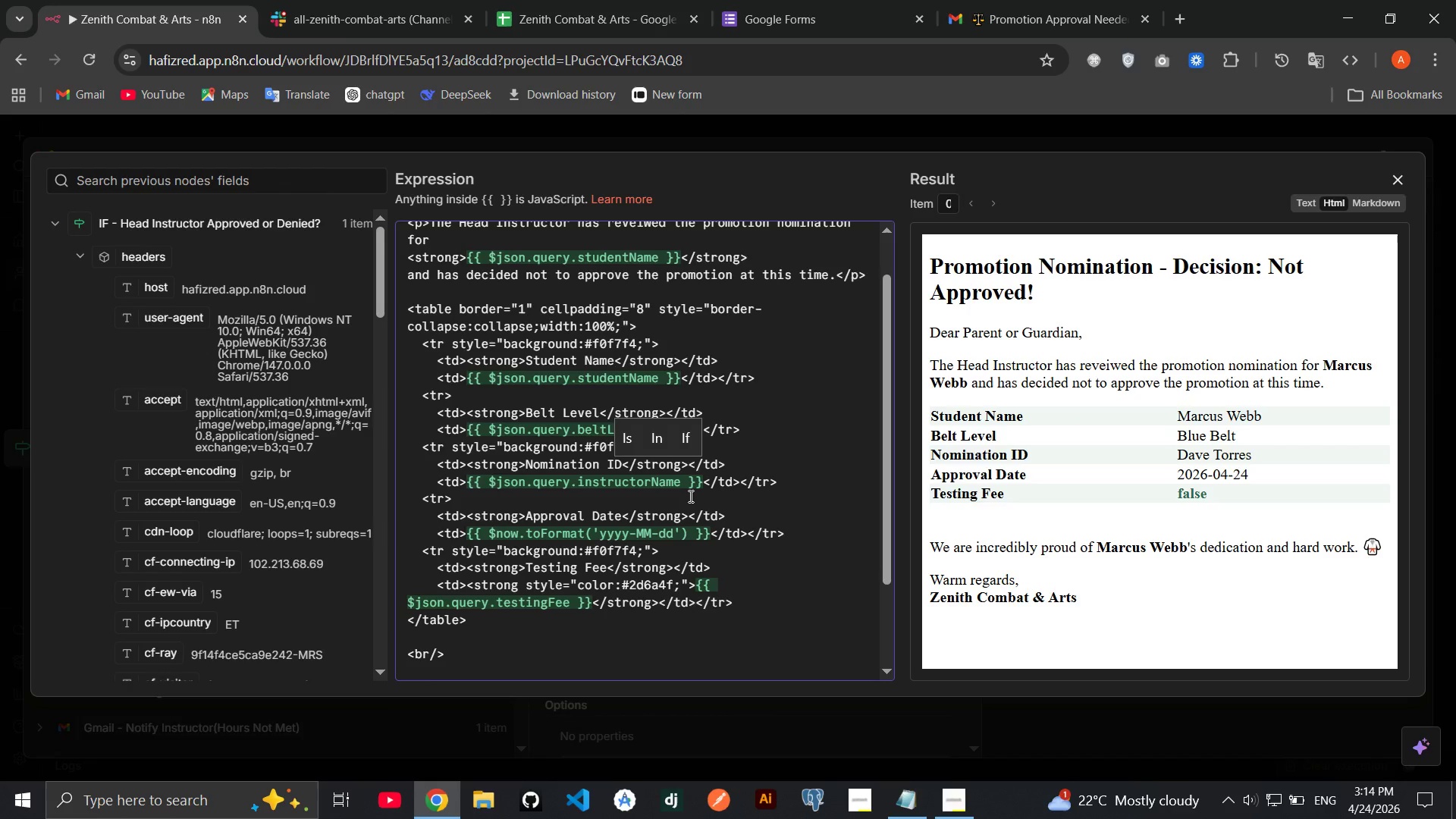 
left_click([689, 496])
 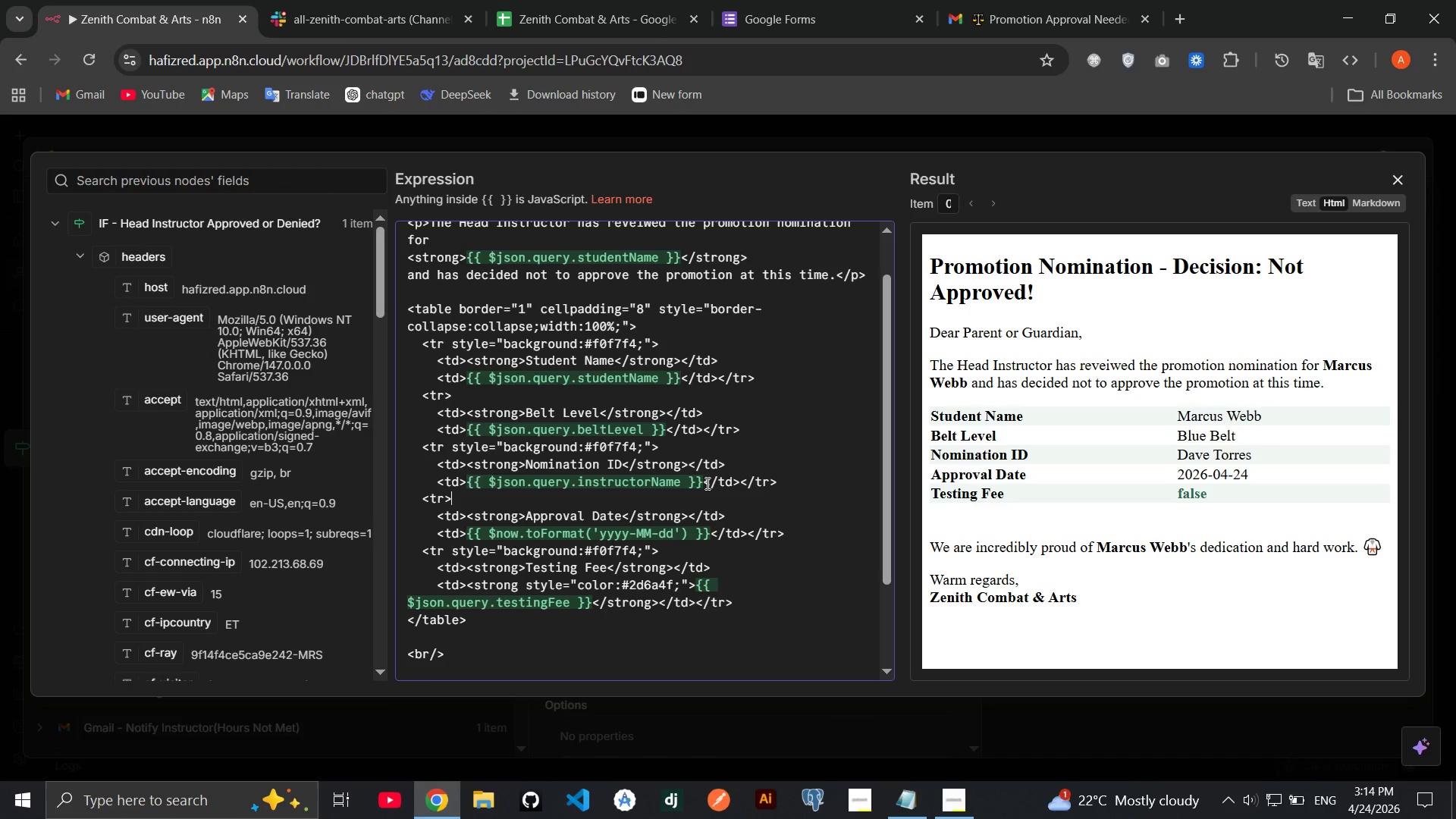 
left_click([706, 483])
 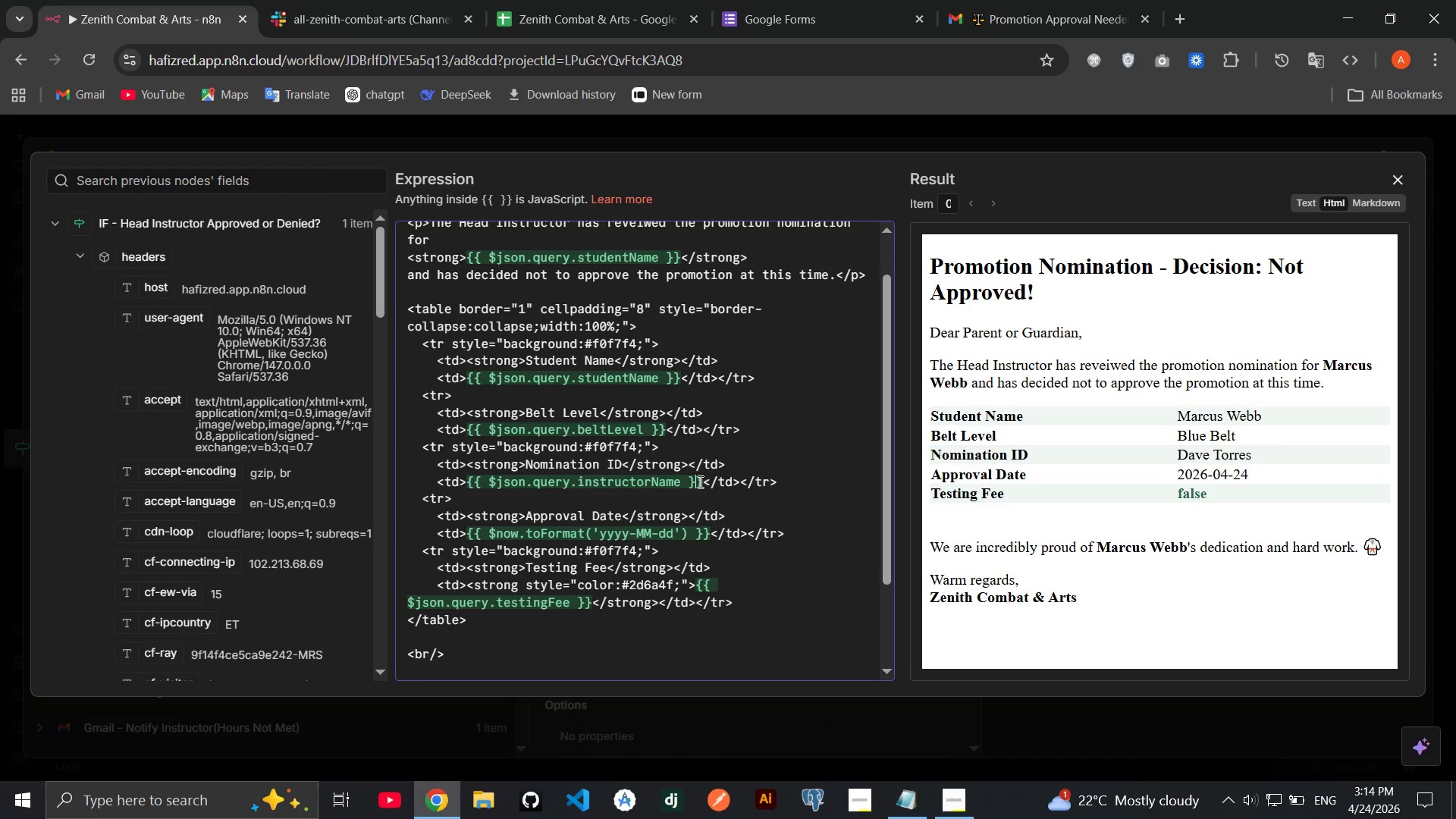 
left_click_drag(start_coordinate=[699, 482], to_coordinate=[468, 474])
 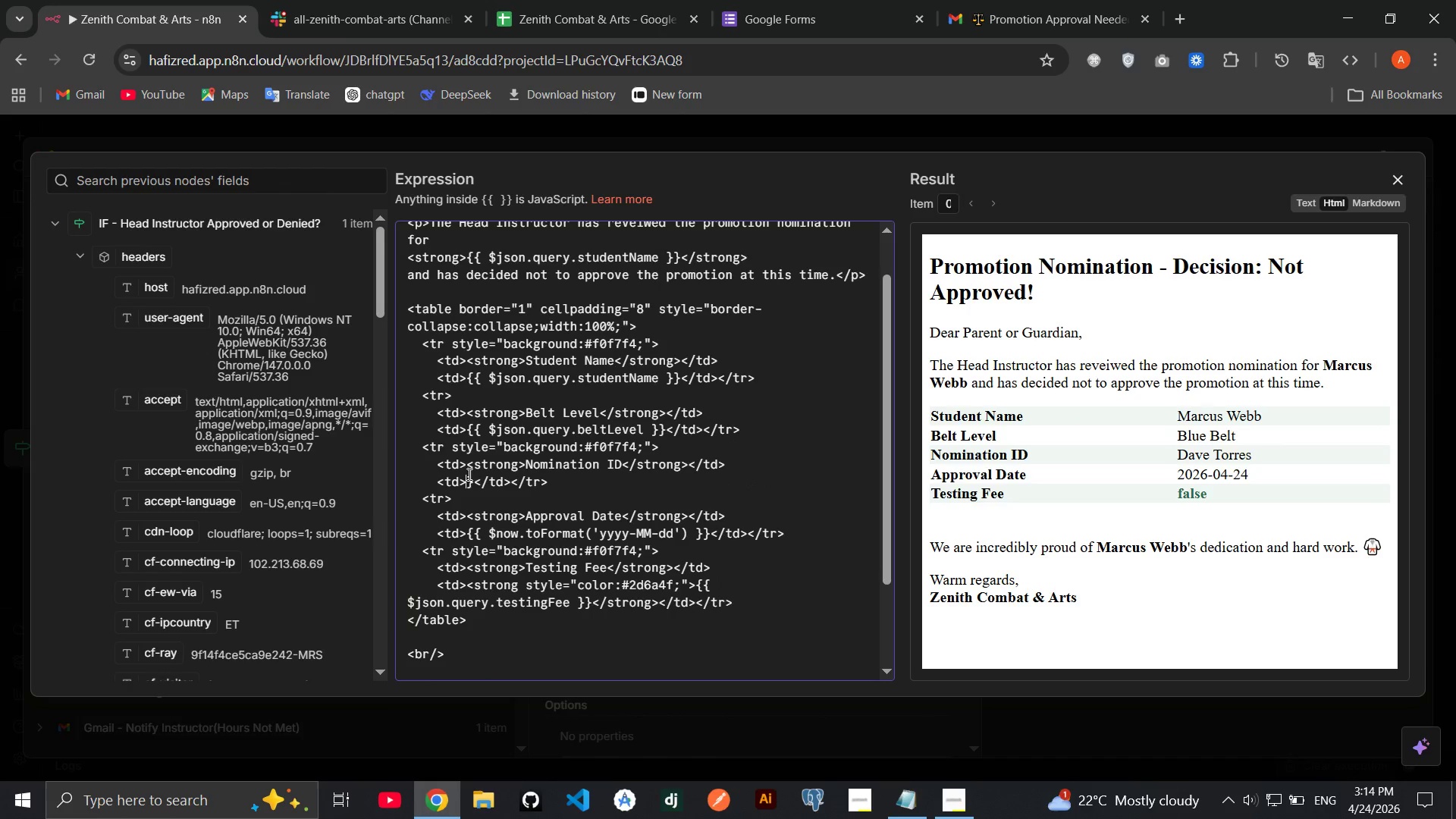 
key(Backspace)
 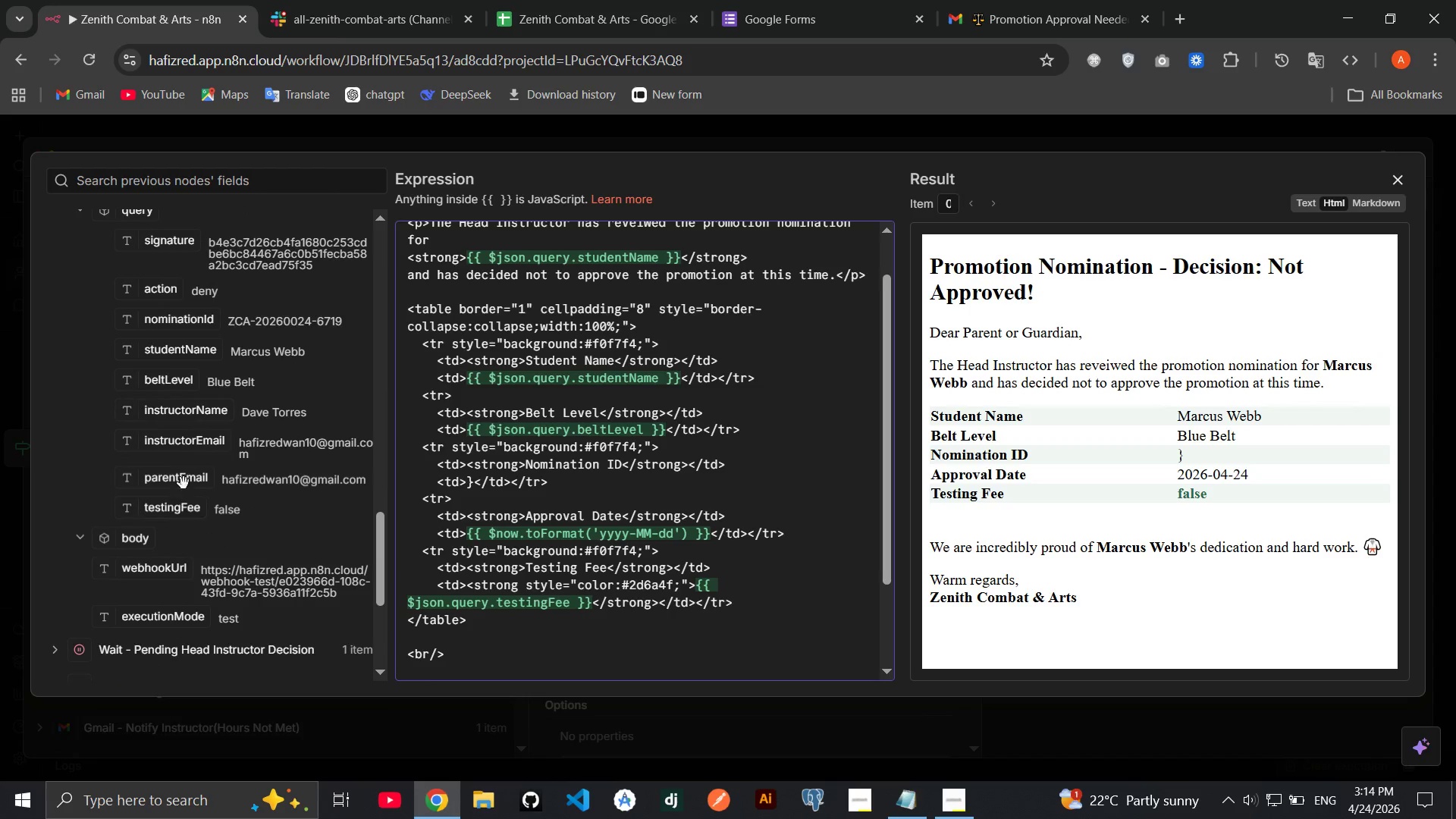 
wait(6.06)
 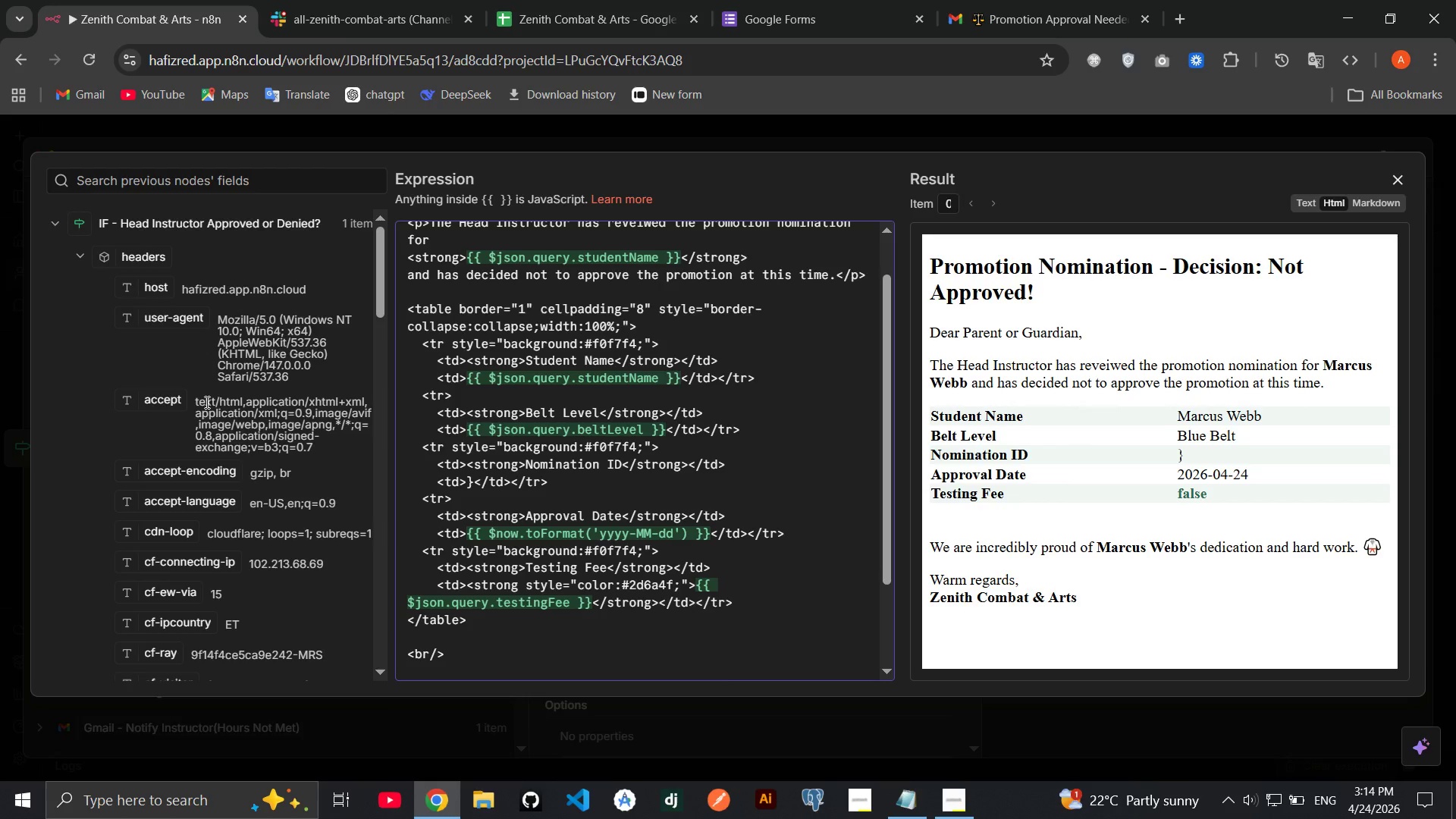 
left_click_drag(start_coordinate=[181, 326], to_coordinate=[213, 373])
 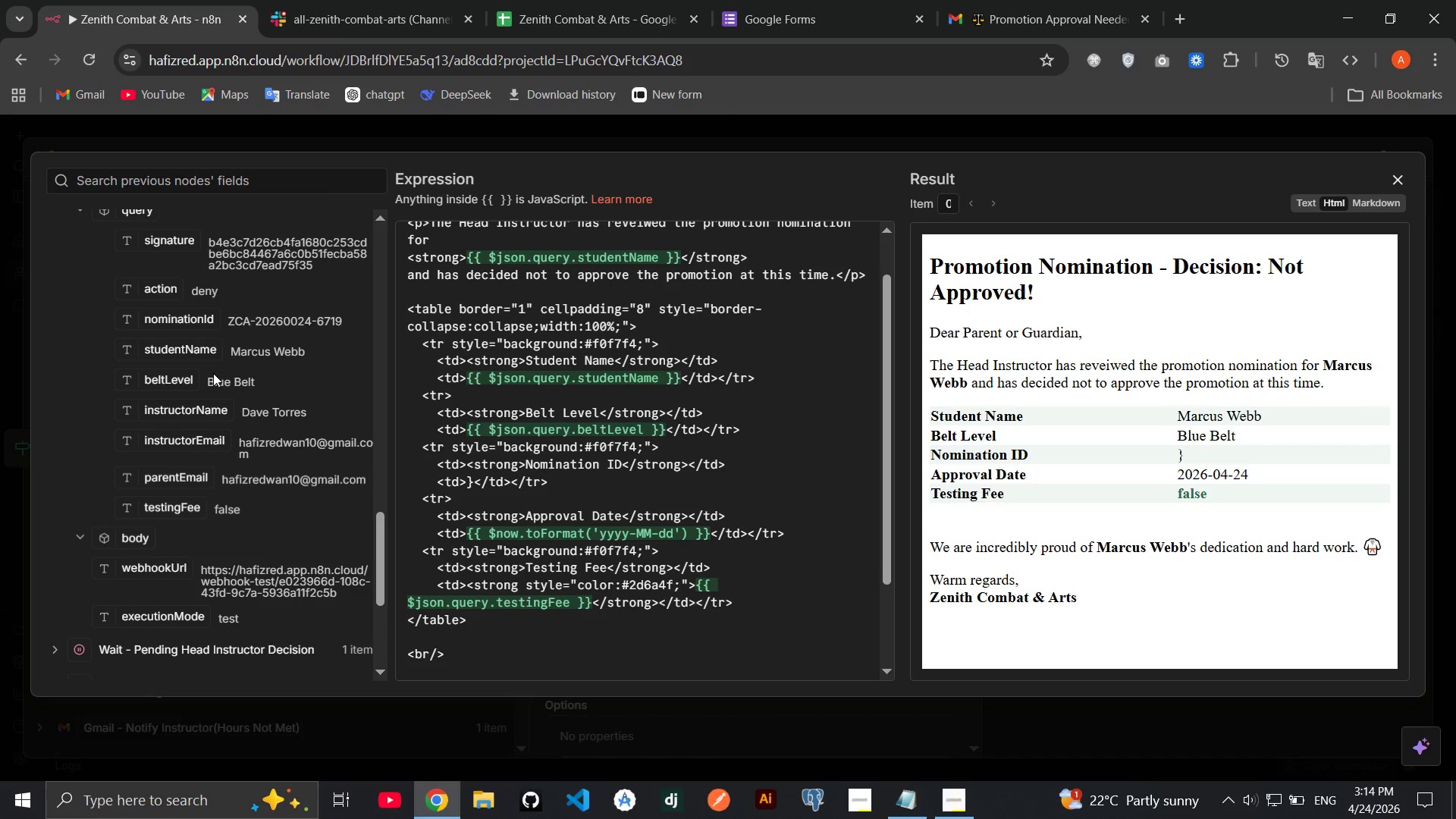 
key(Control+Z)
 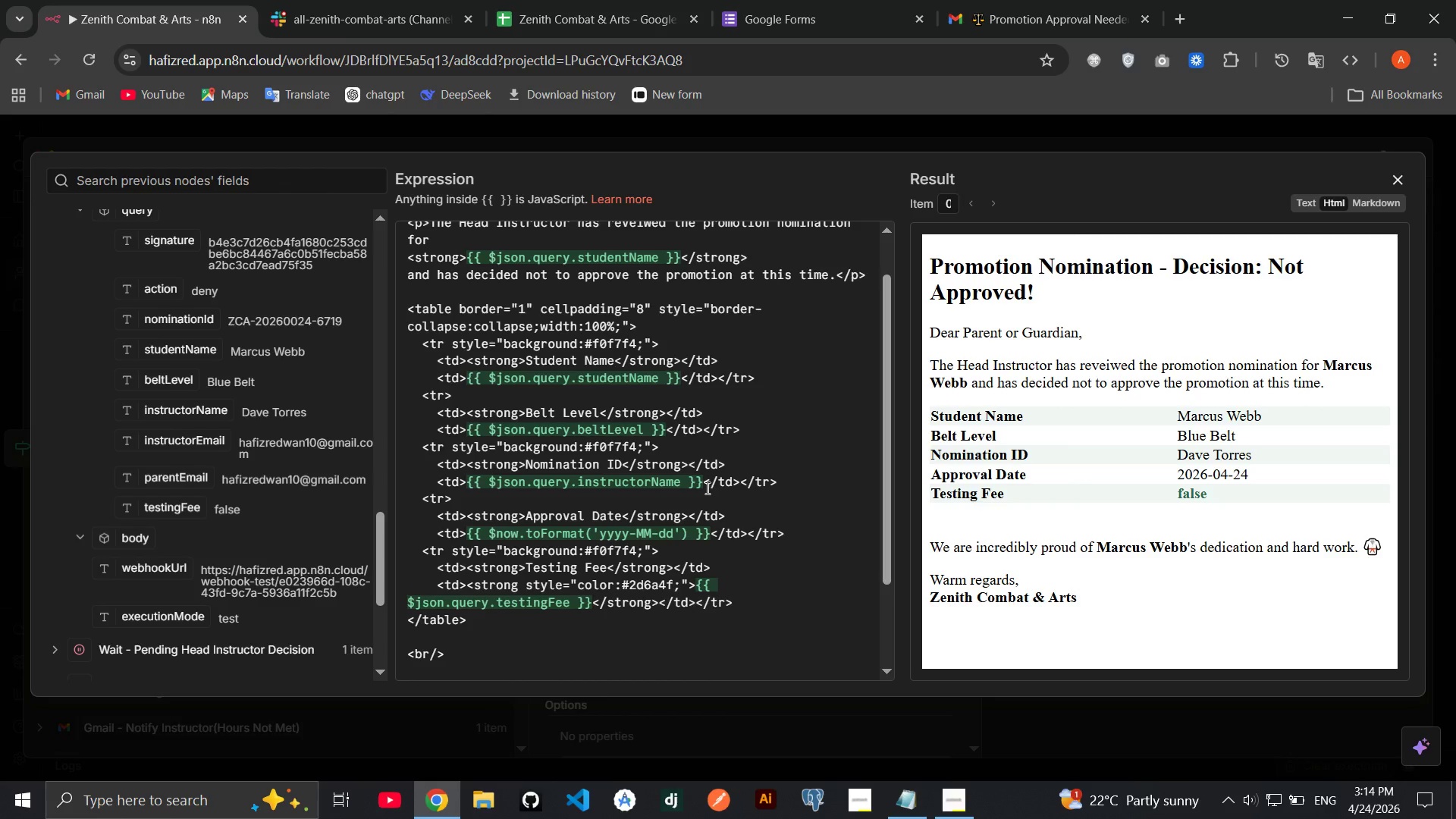 
left_click_drag(start_coordinate=[702, 487], to_coordinate=[466, 486])
 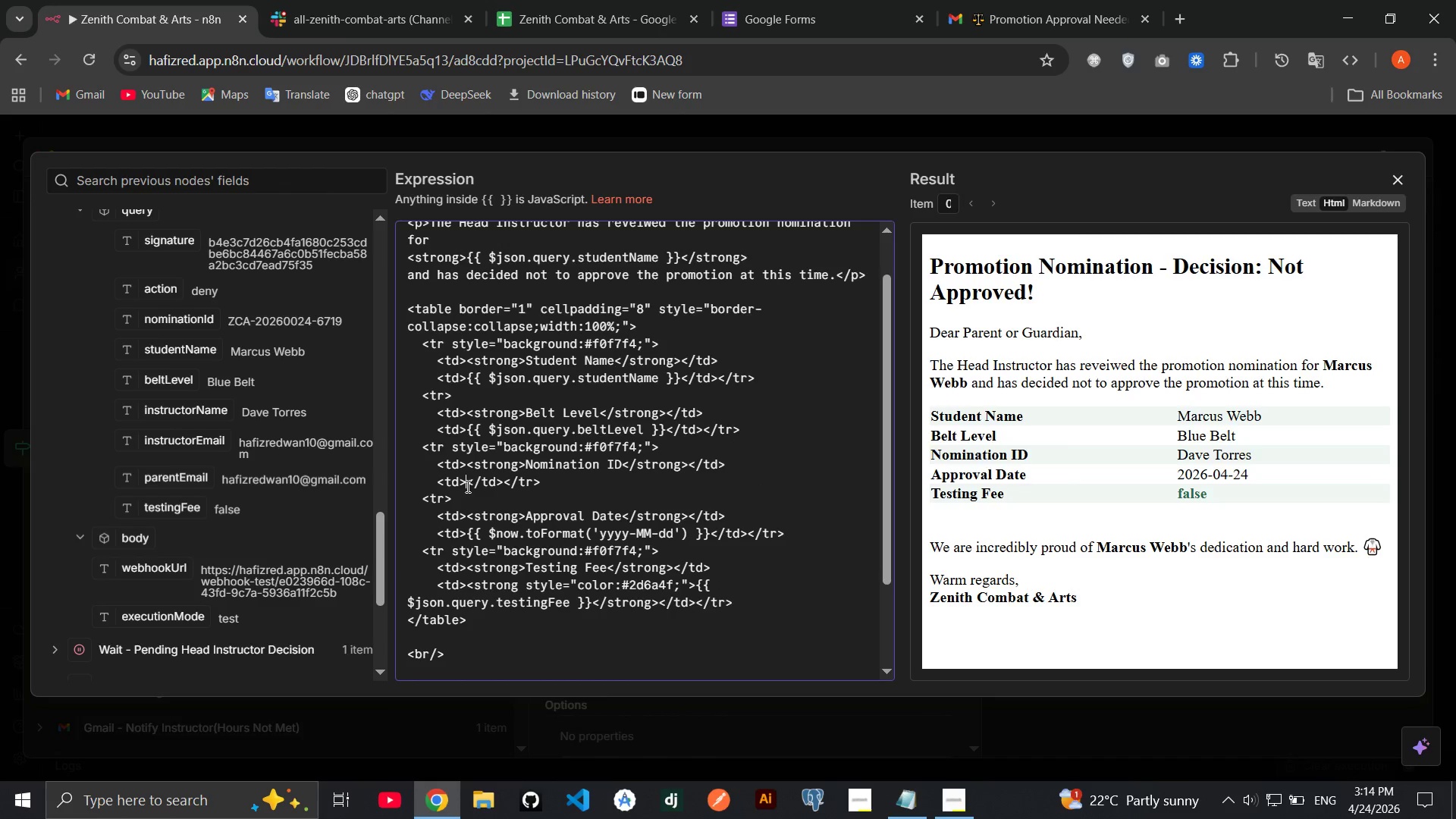 
key(Backspace)
 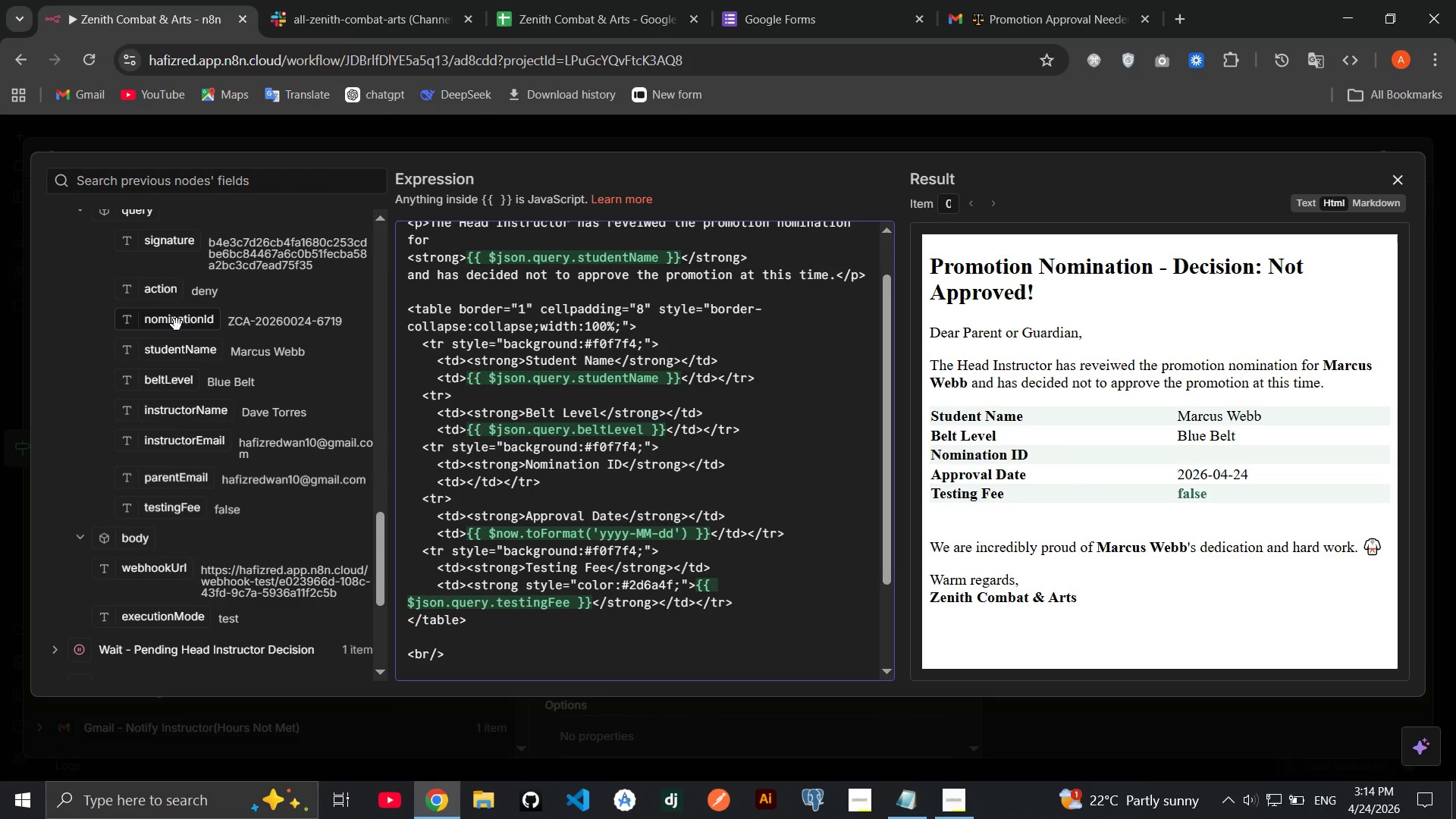 
left_click_drag(start_coordinate=[177, 325], to_coordinate=[466, 488])
 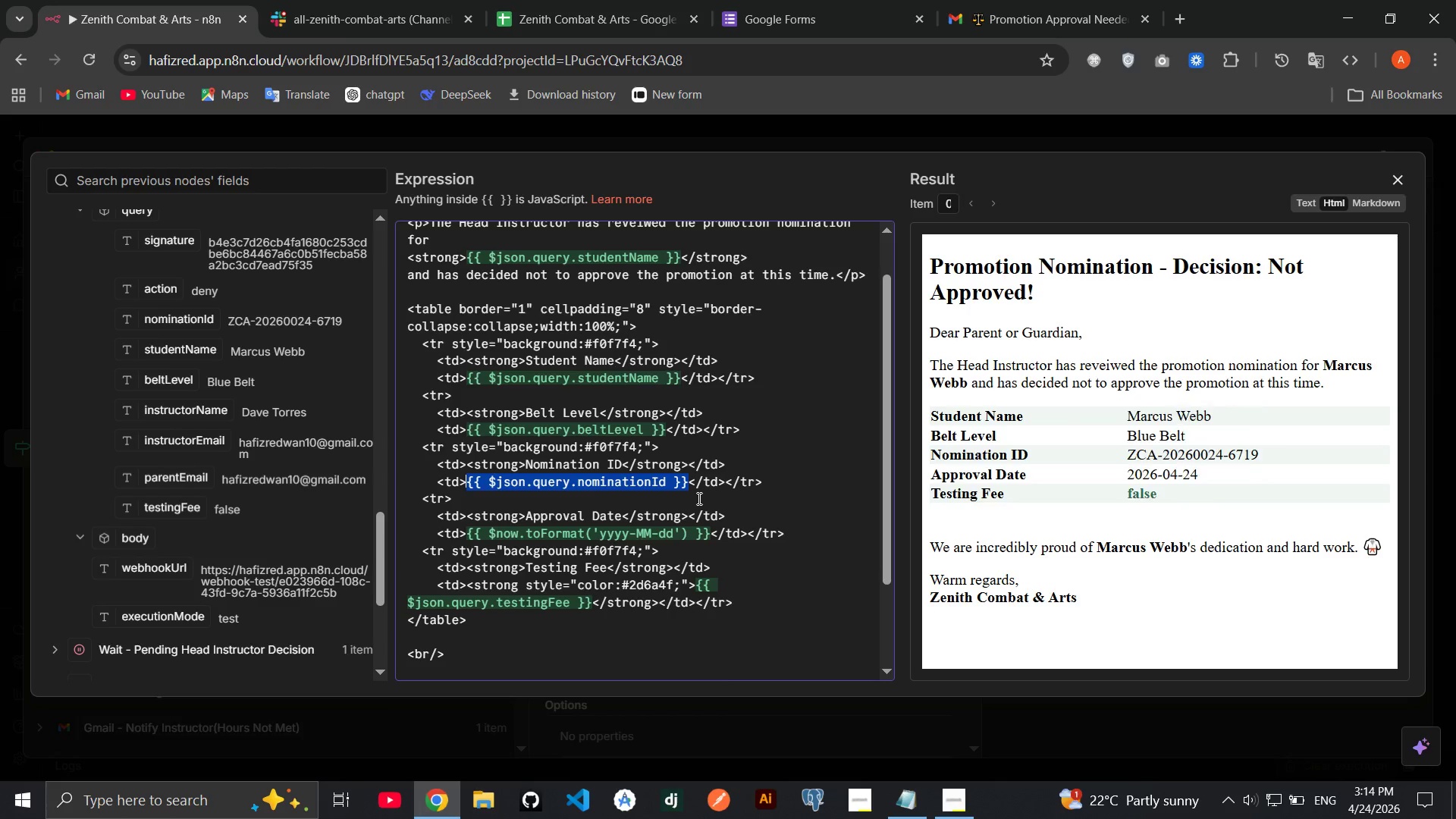 
left_click([698, 498])
 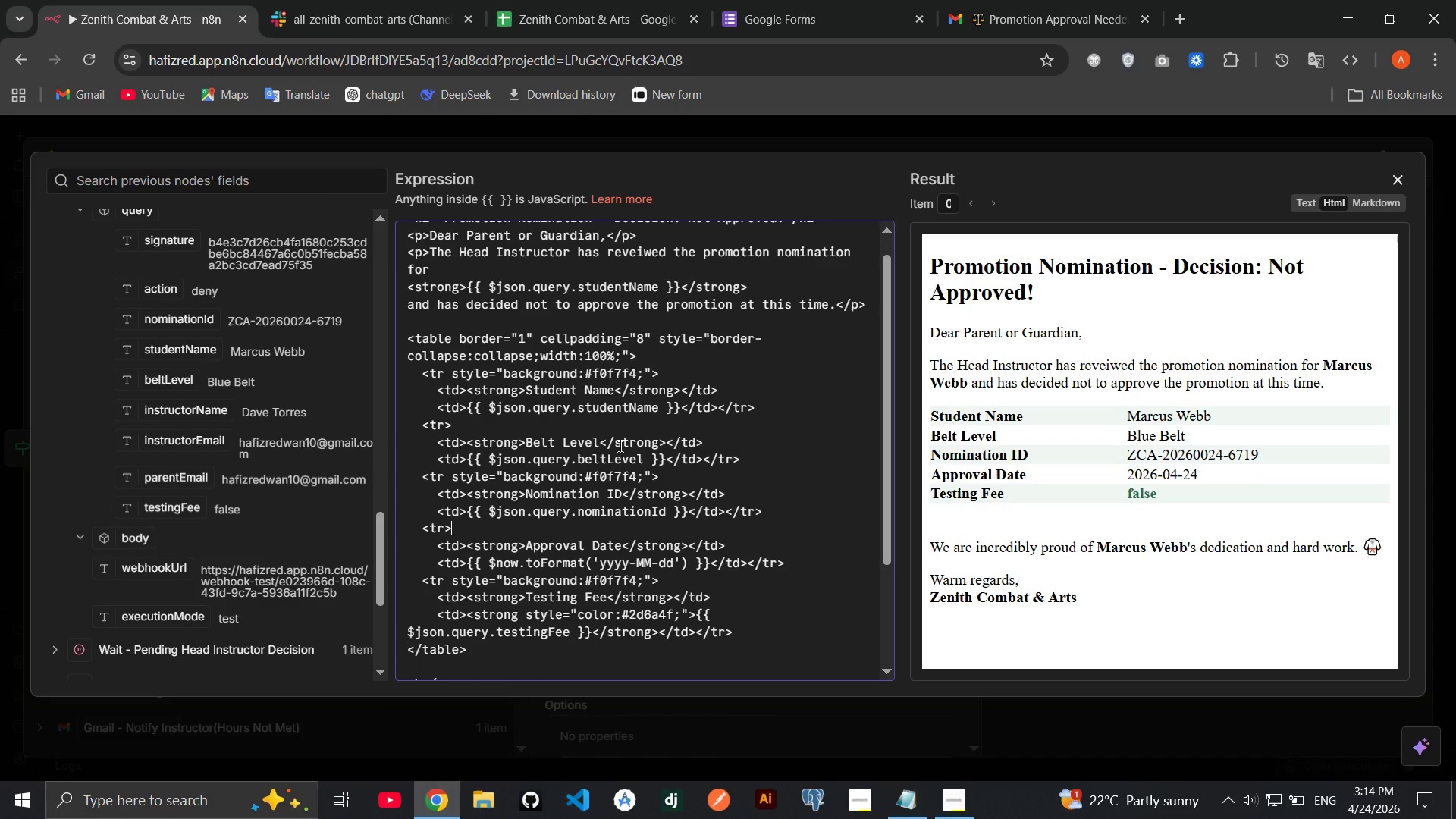 
wait(13.41)
 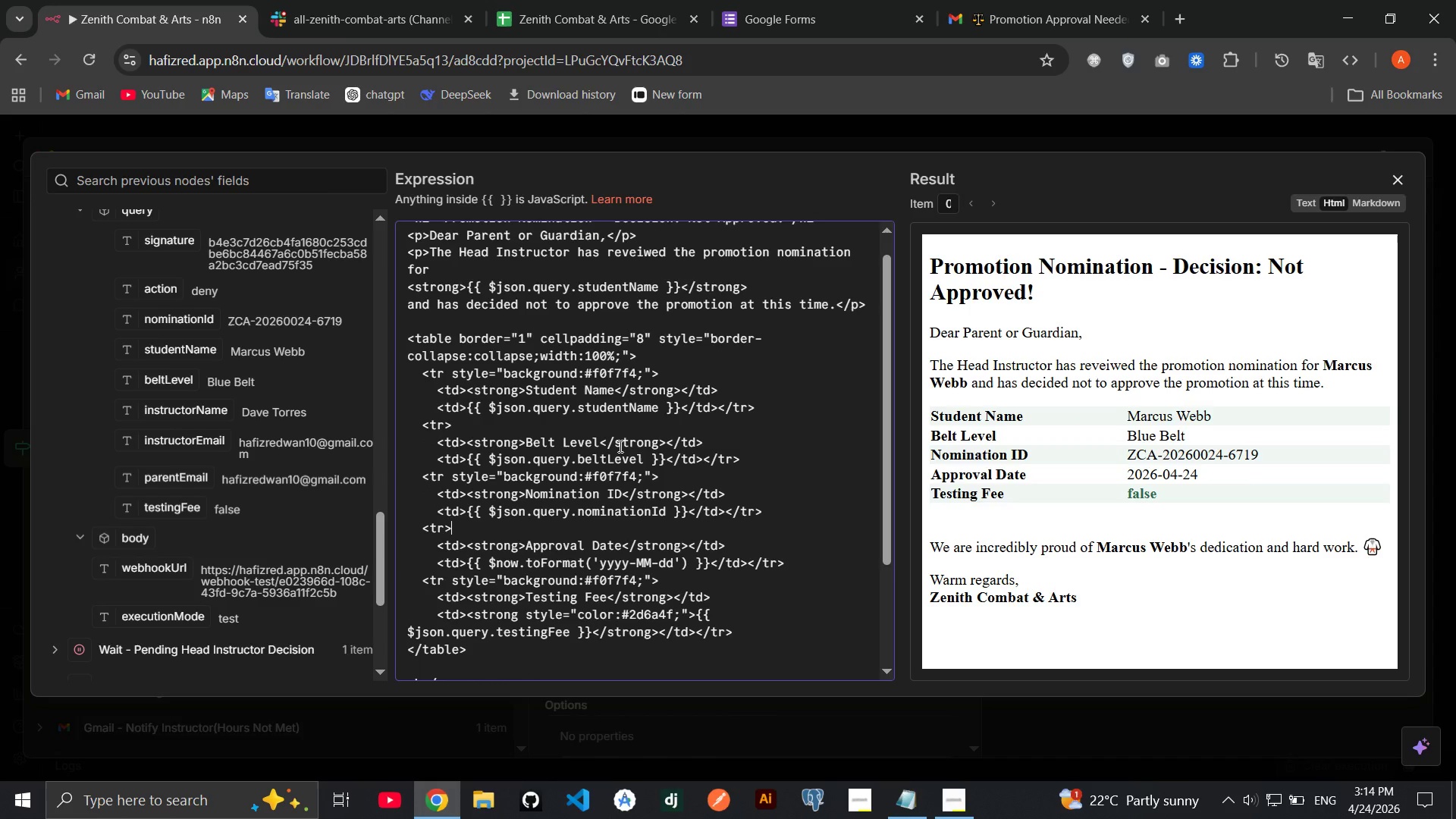 
left_click_drag(start_coordinate=[739, 540], to_coordinate=[422, 485])
 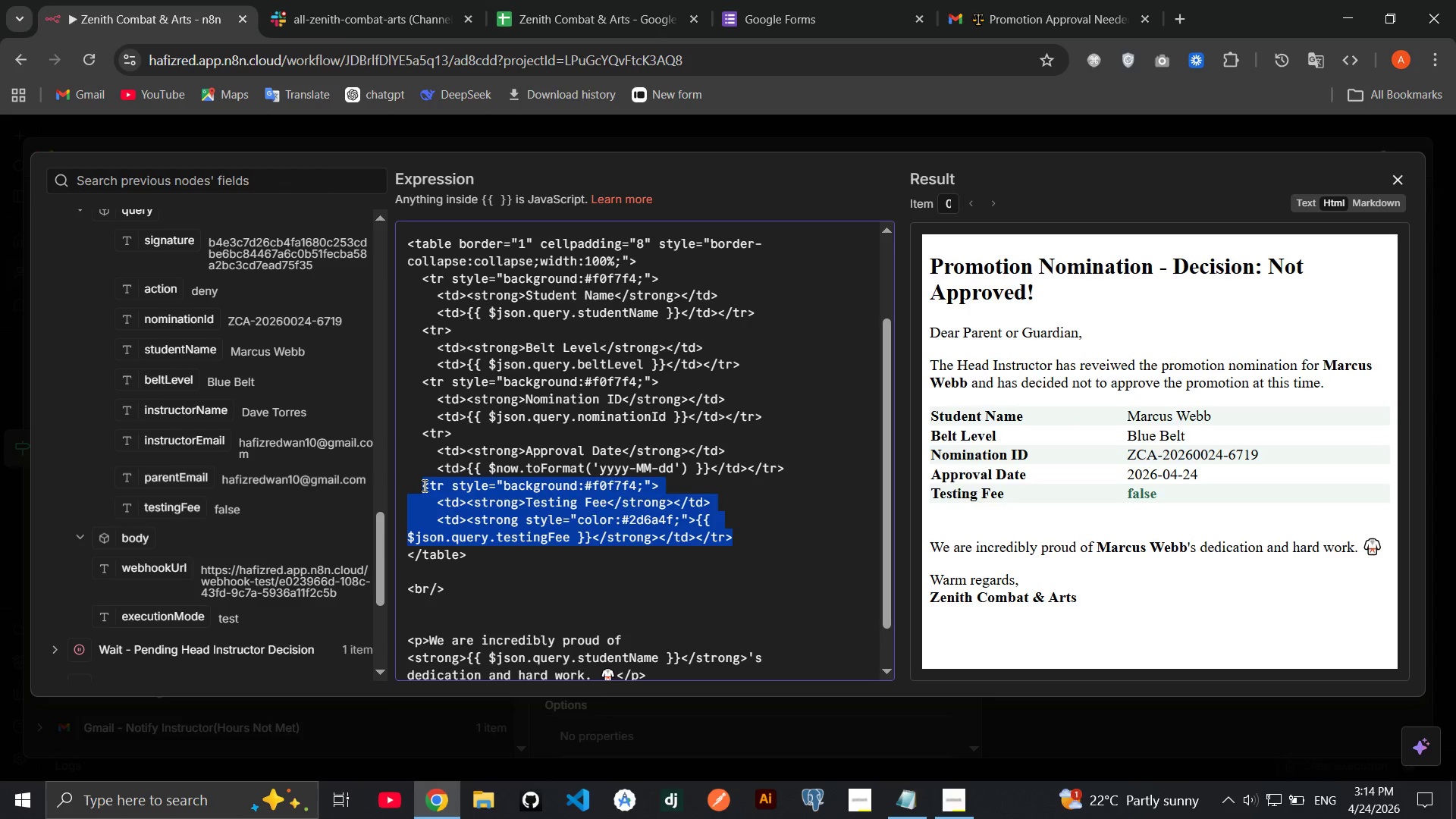 
key(Backspace)
 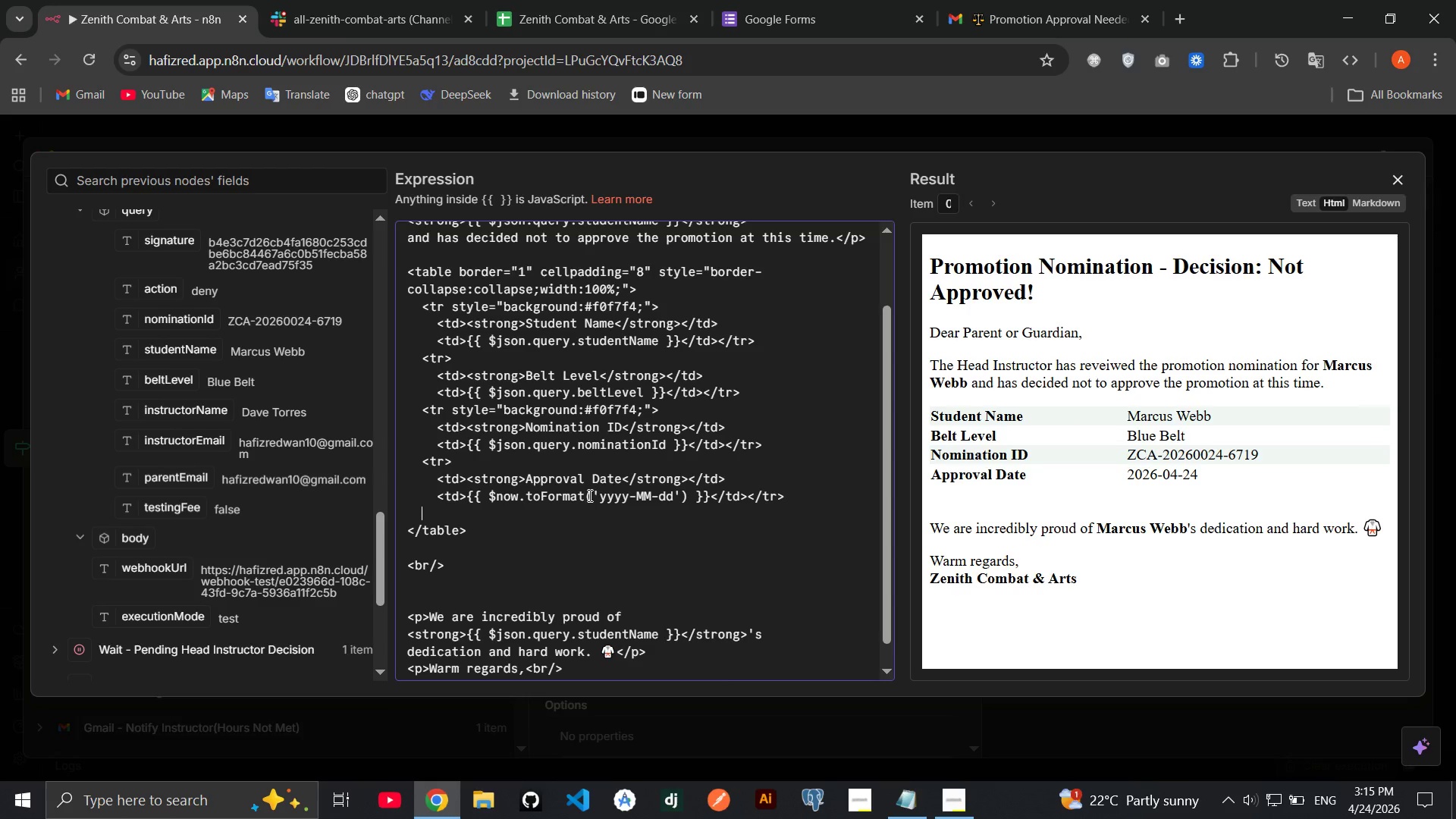 
wait(10.47)
 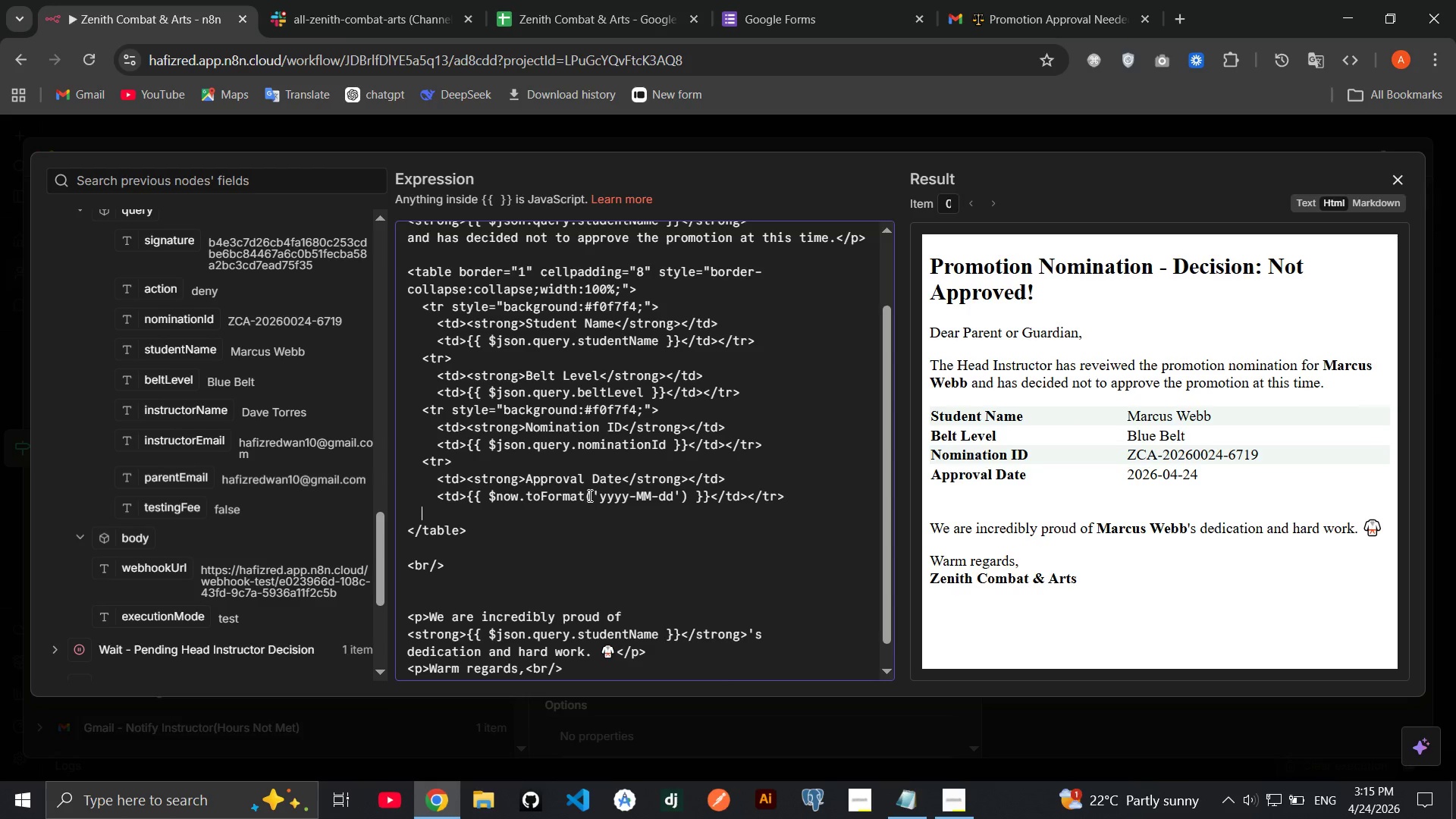 
left_click_drag(start_coordinate=[623, 477], to_coordinate=[523, 479])
 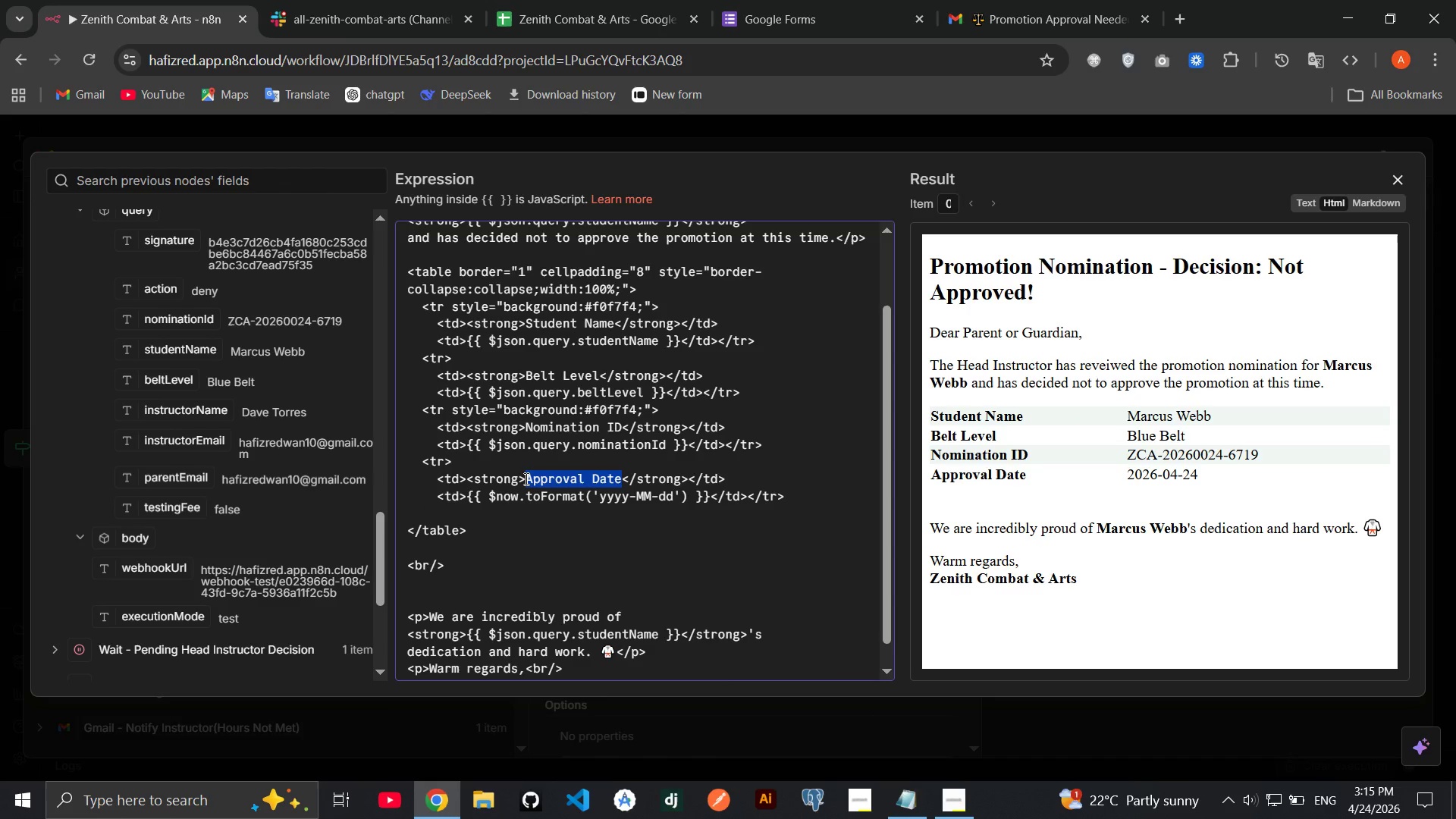 
type(Decision)
 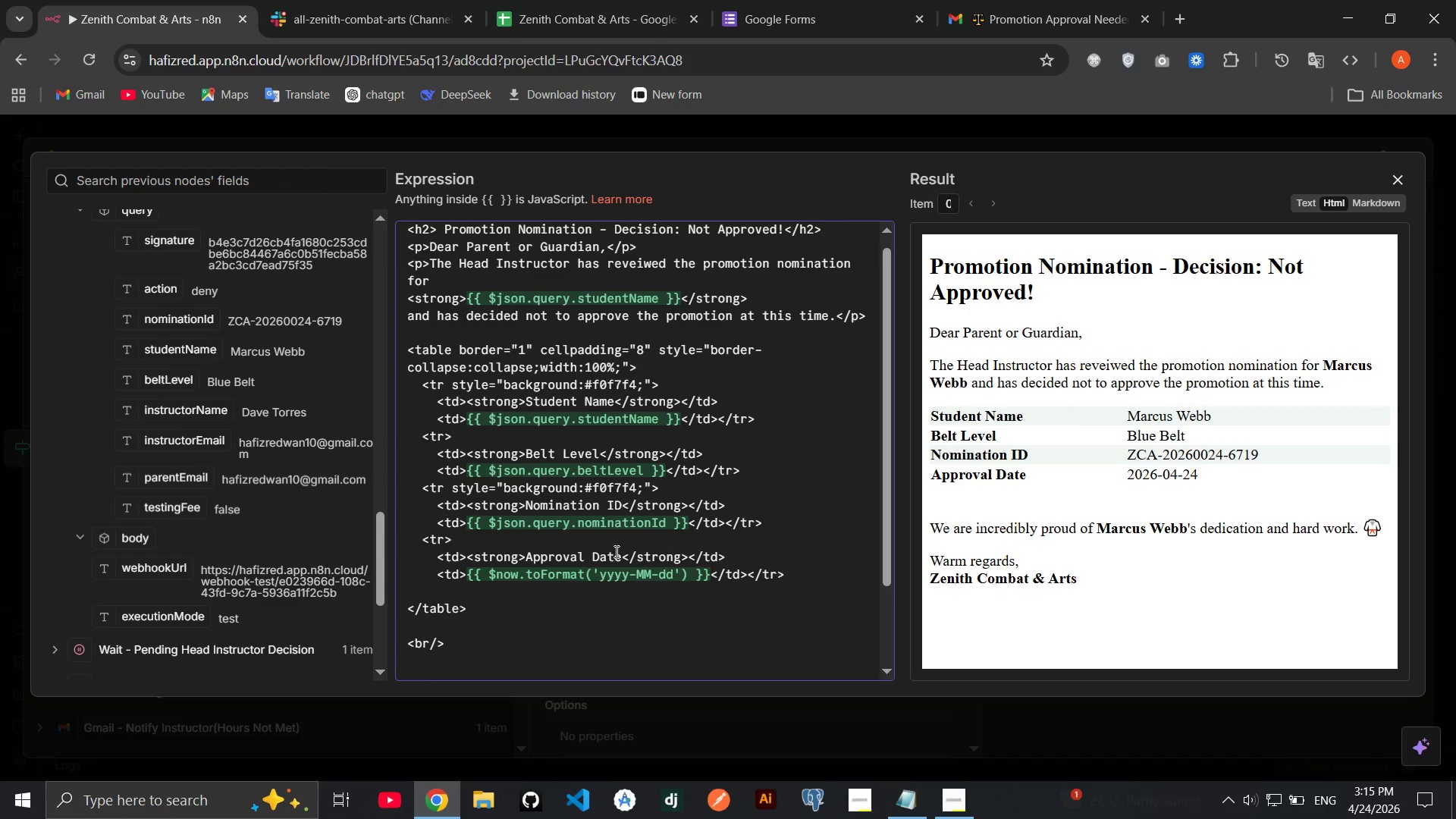 
left_click_drag(start_coordinate=[620, 557], to_coordinate=[527, 554])
 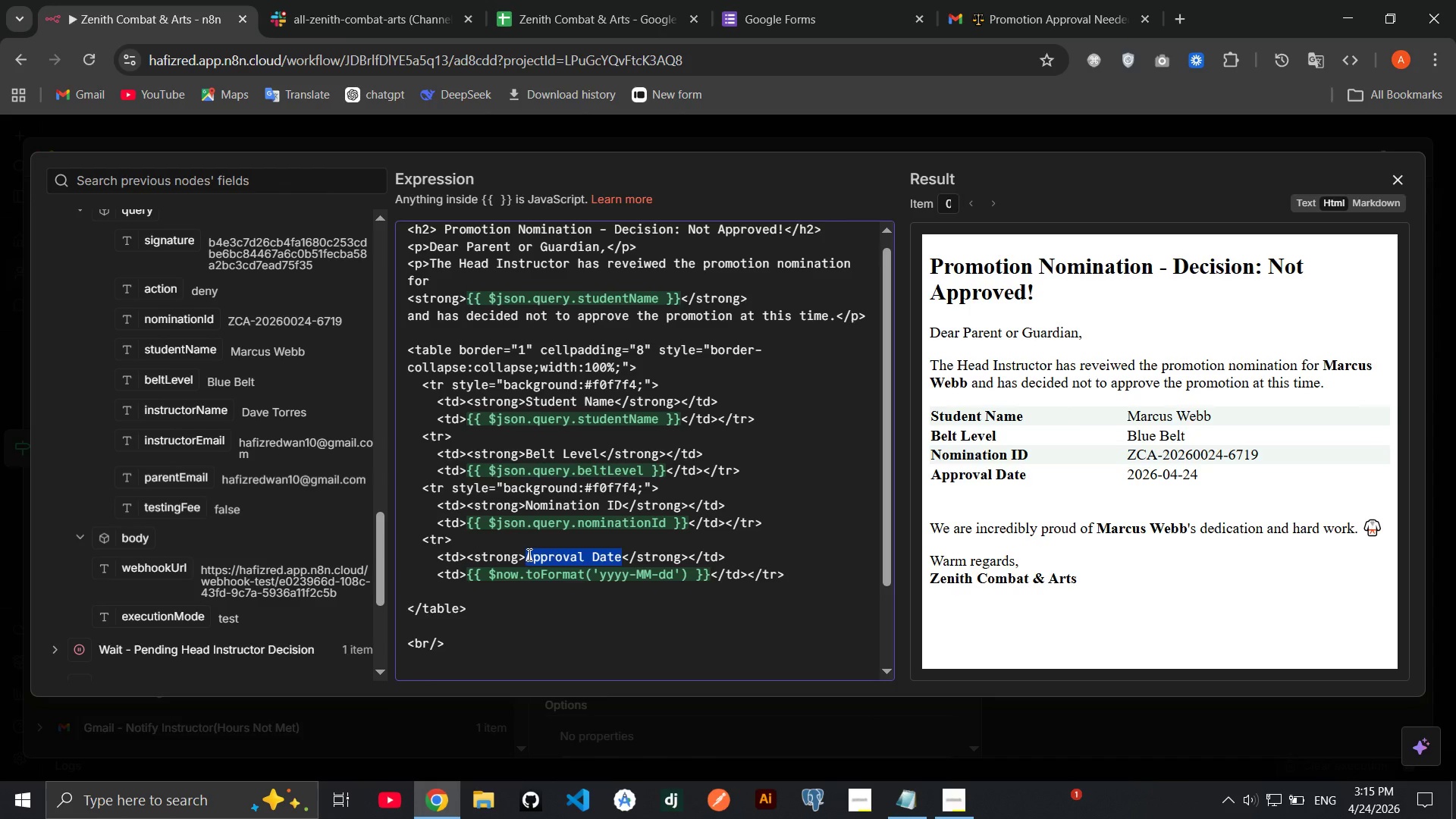 
type(Decision)
 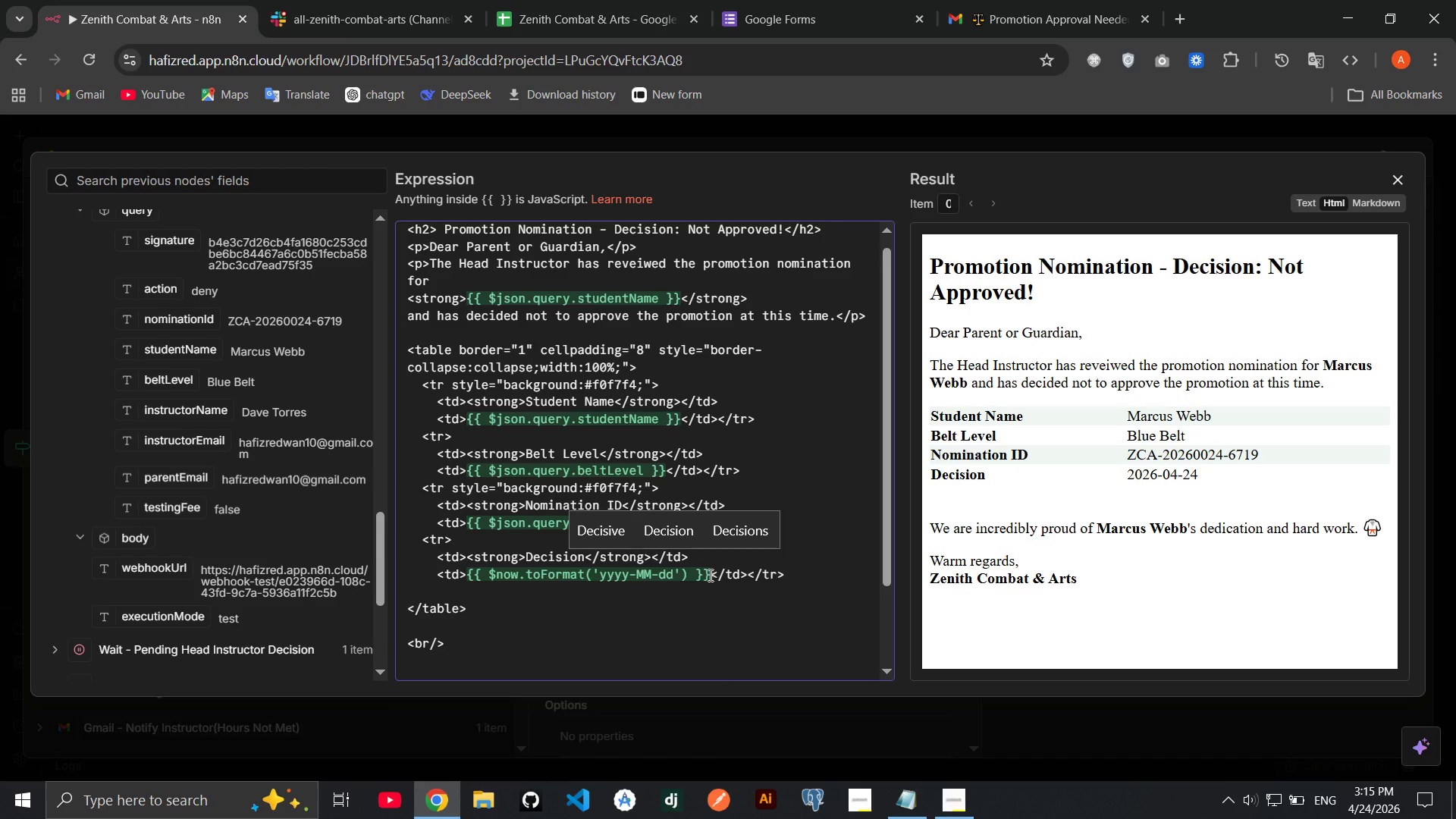 
left_click_drag(start_coordinate=[709, 575], to_coordinate=[469, 570])
 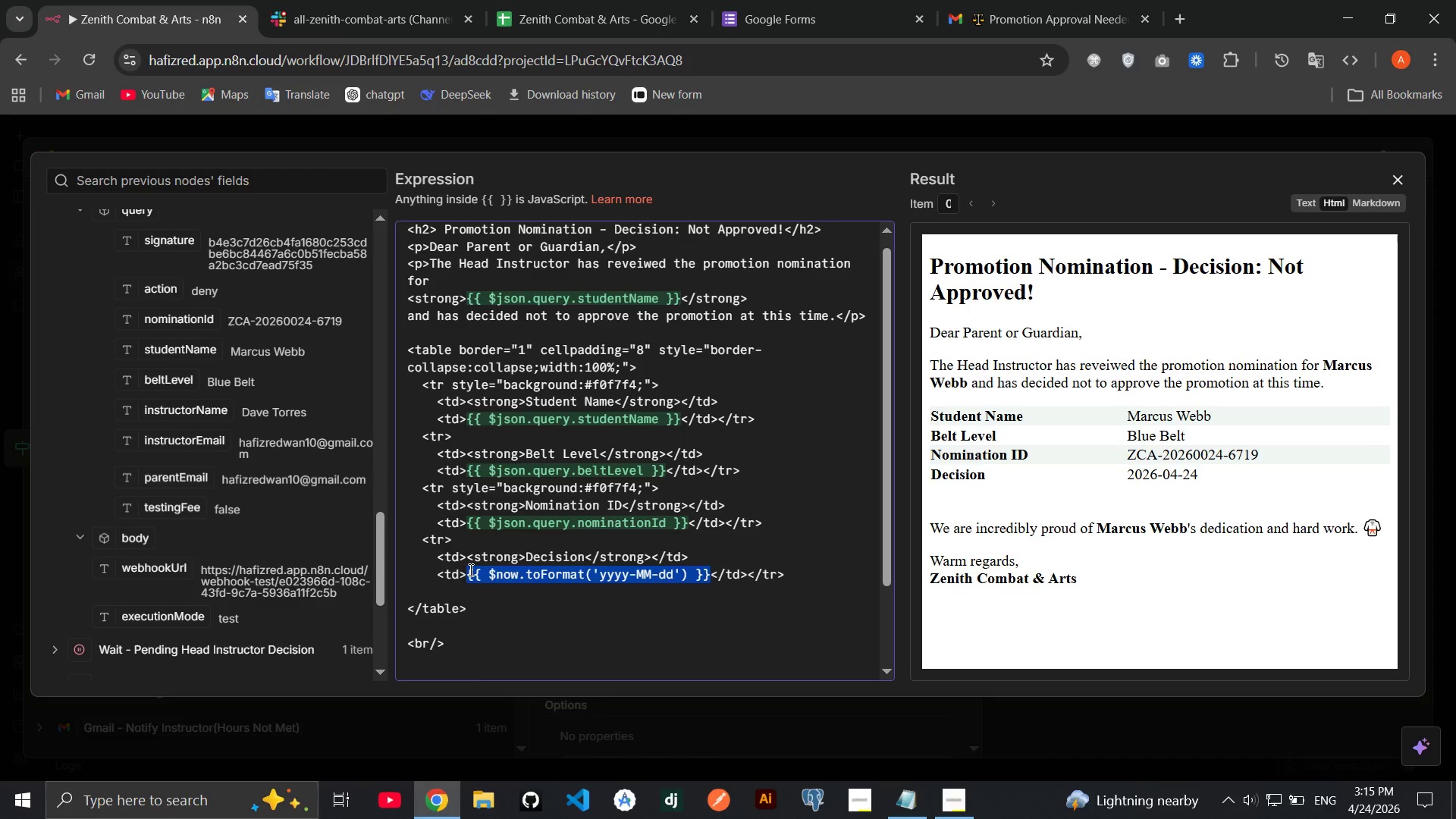 
type(Not Approved)
 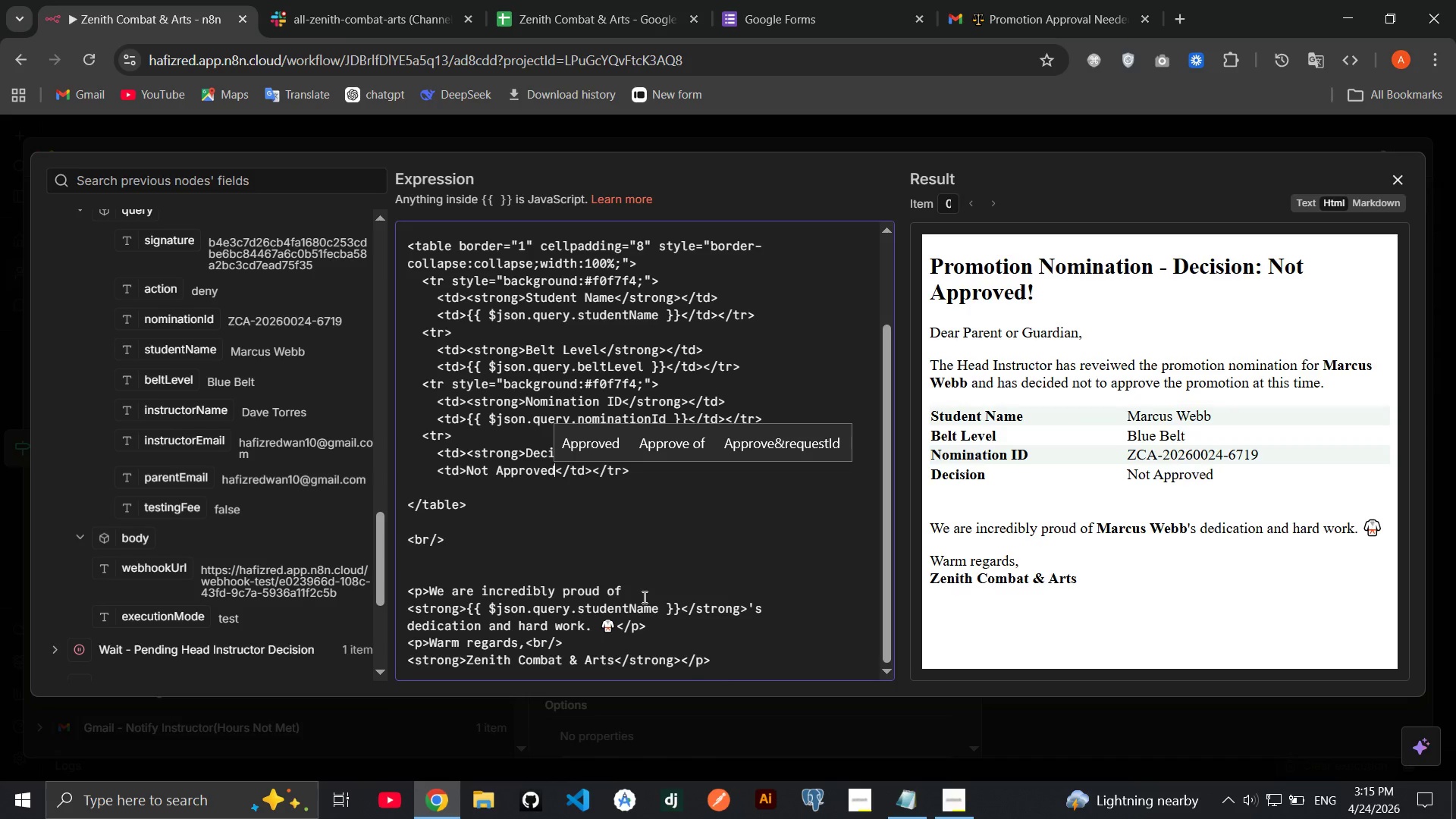 
wait(19.77)
 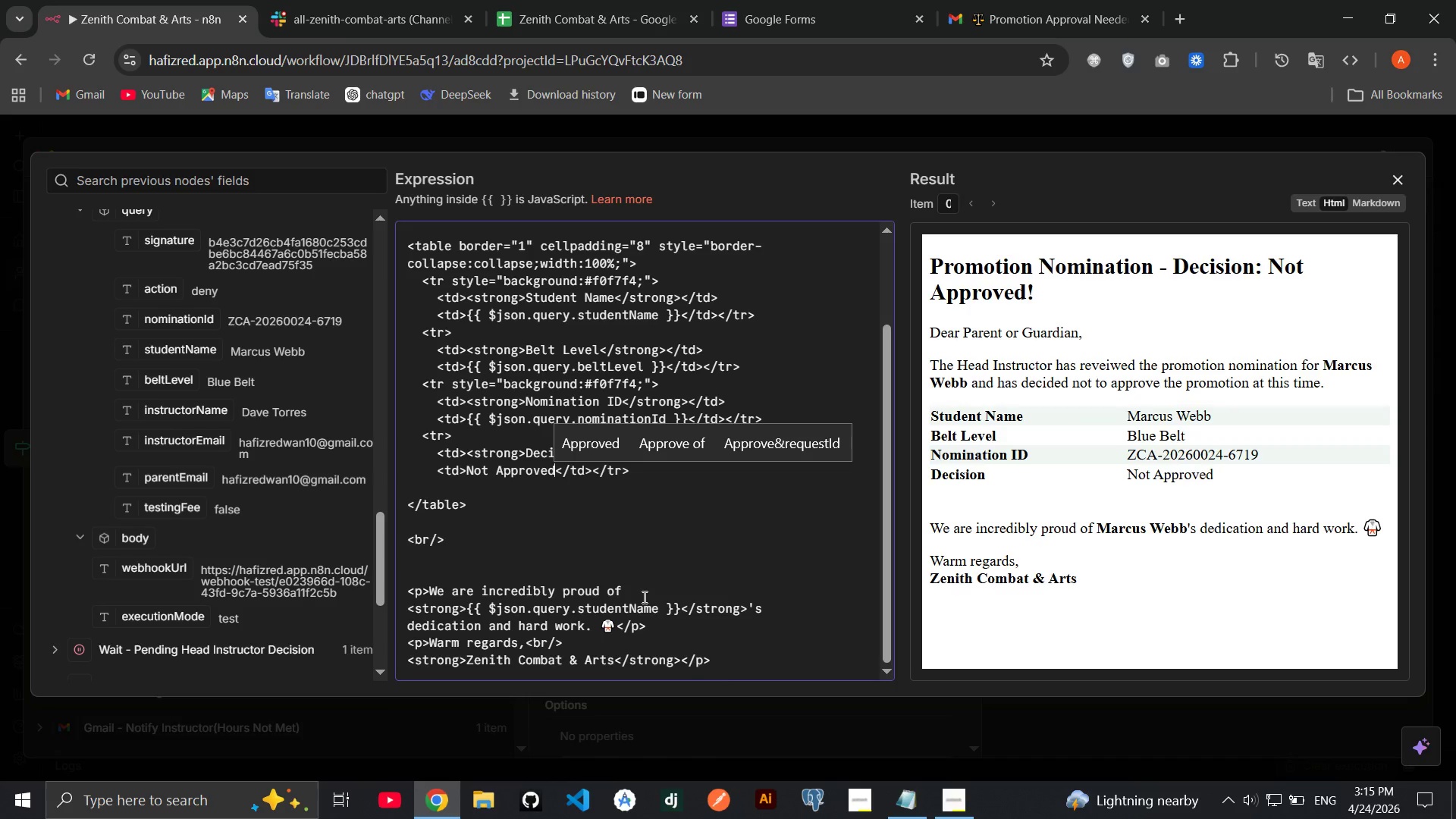 
left_click_drag(start_coordinate=[640, 587], to_coordinate=[432, 591])
 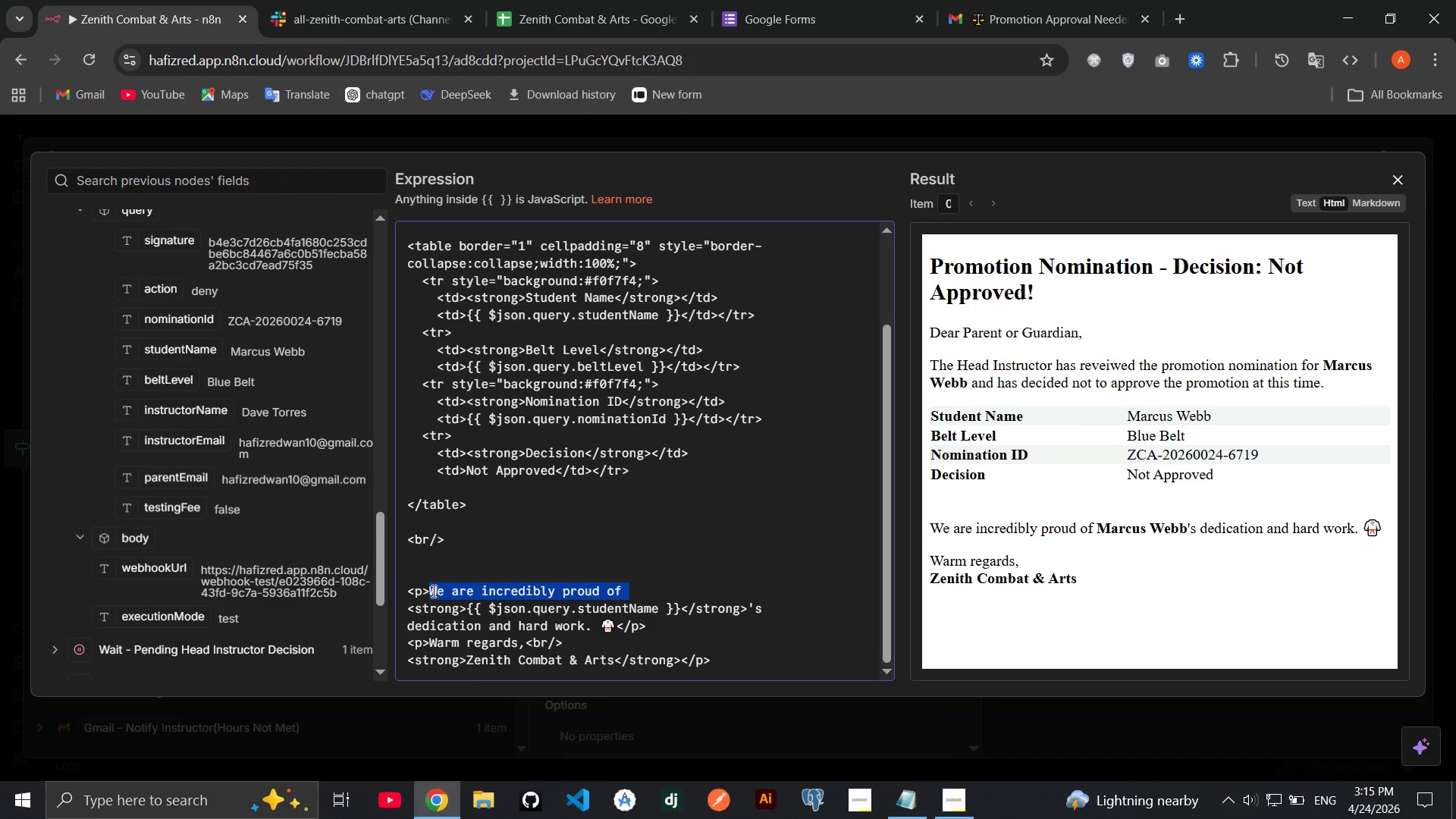 
type(Please continue )
 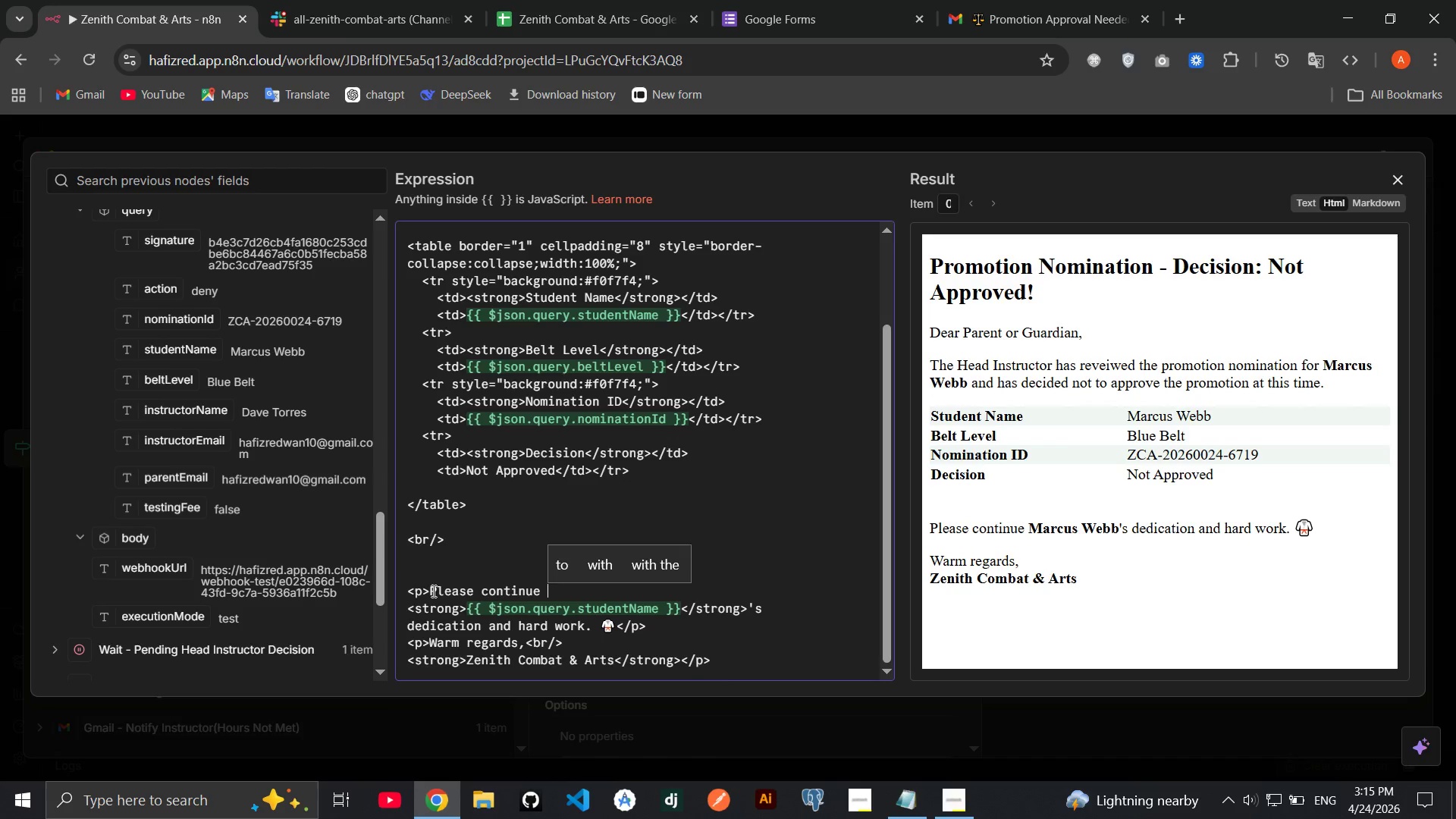 
type(supporting the student)
 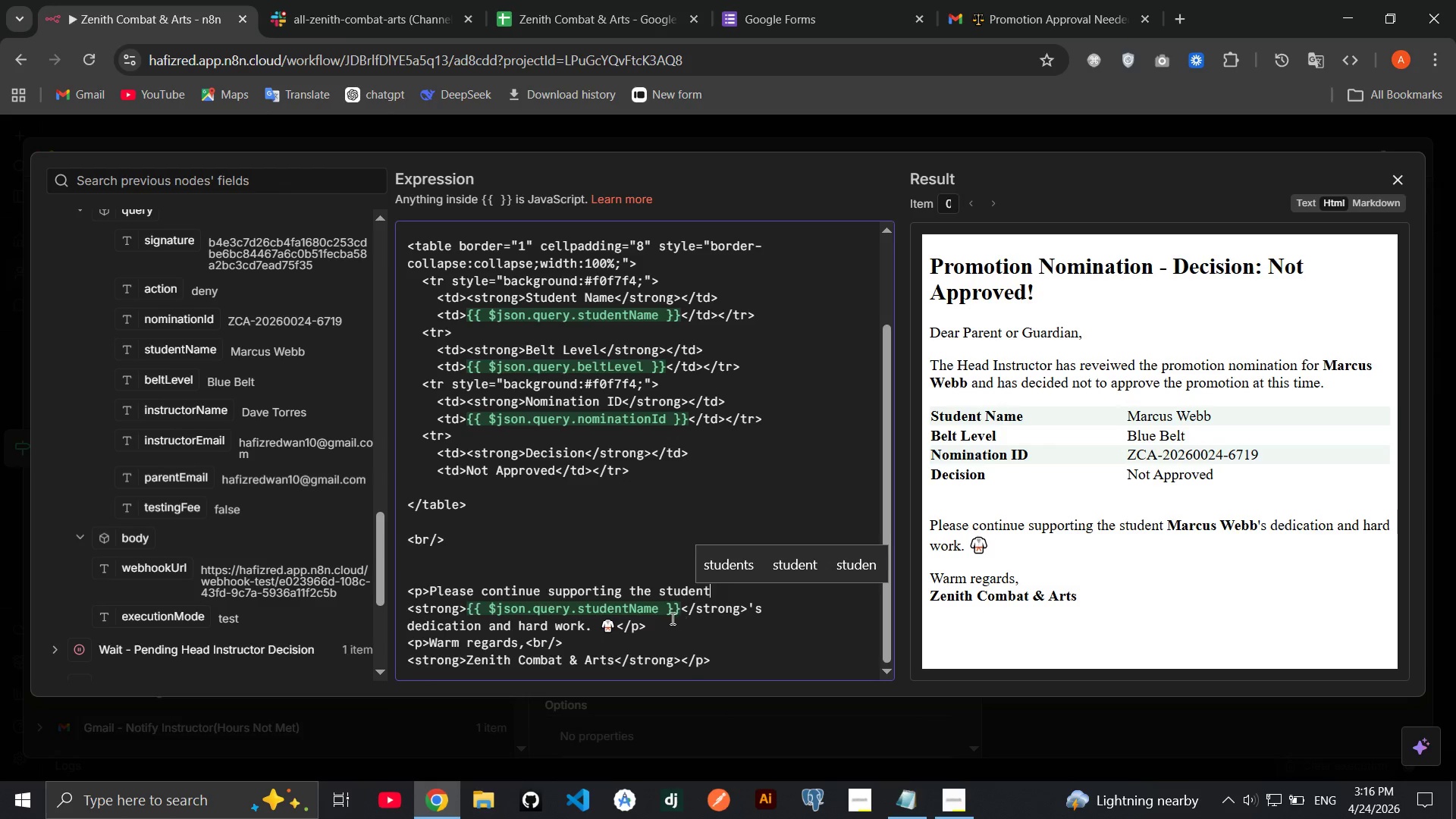 
left_click([678, 611])
 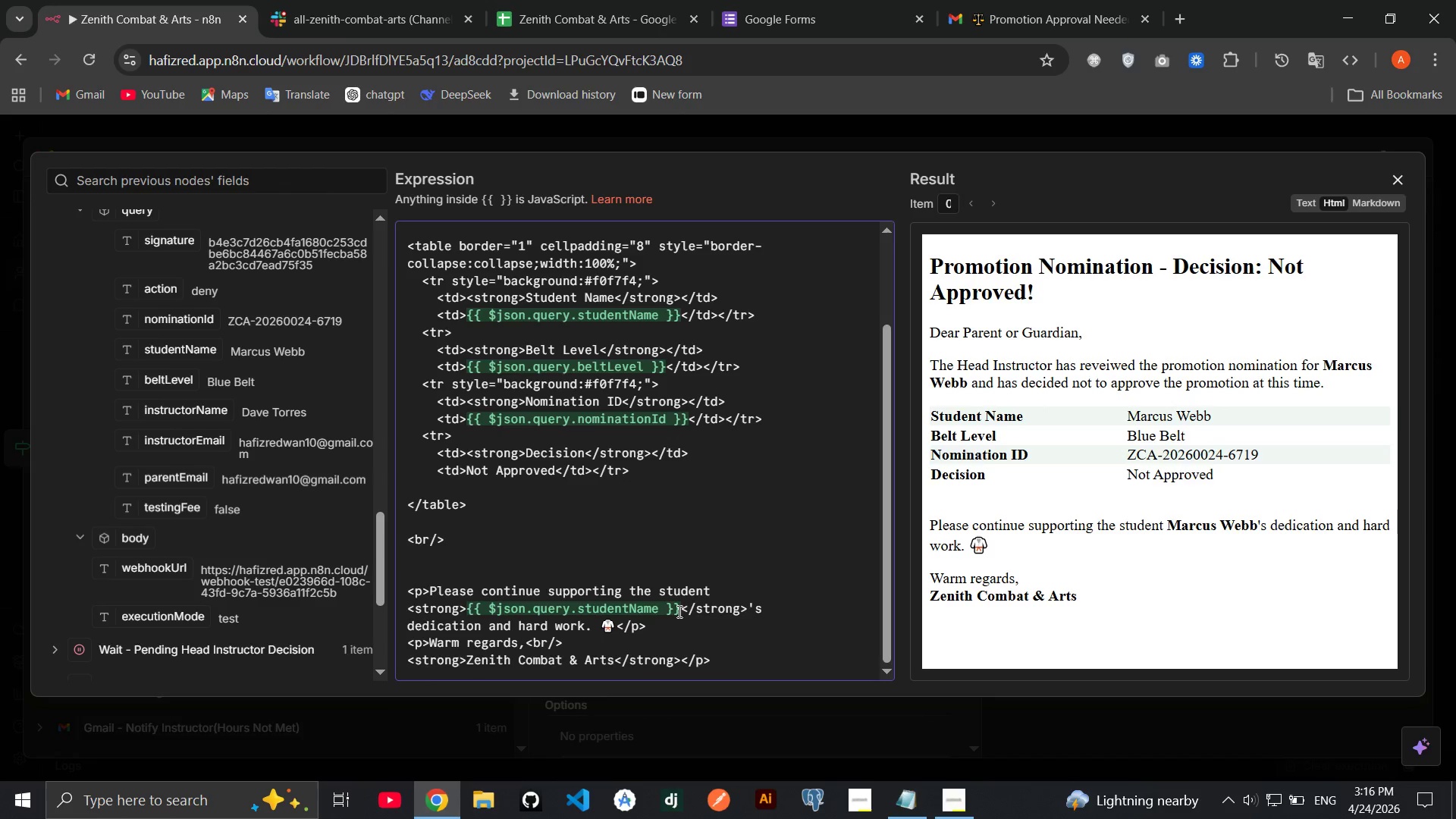 
key(Quote)
 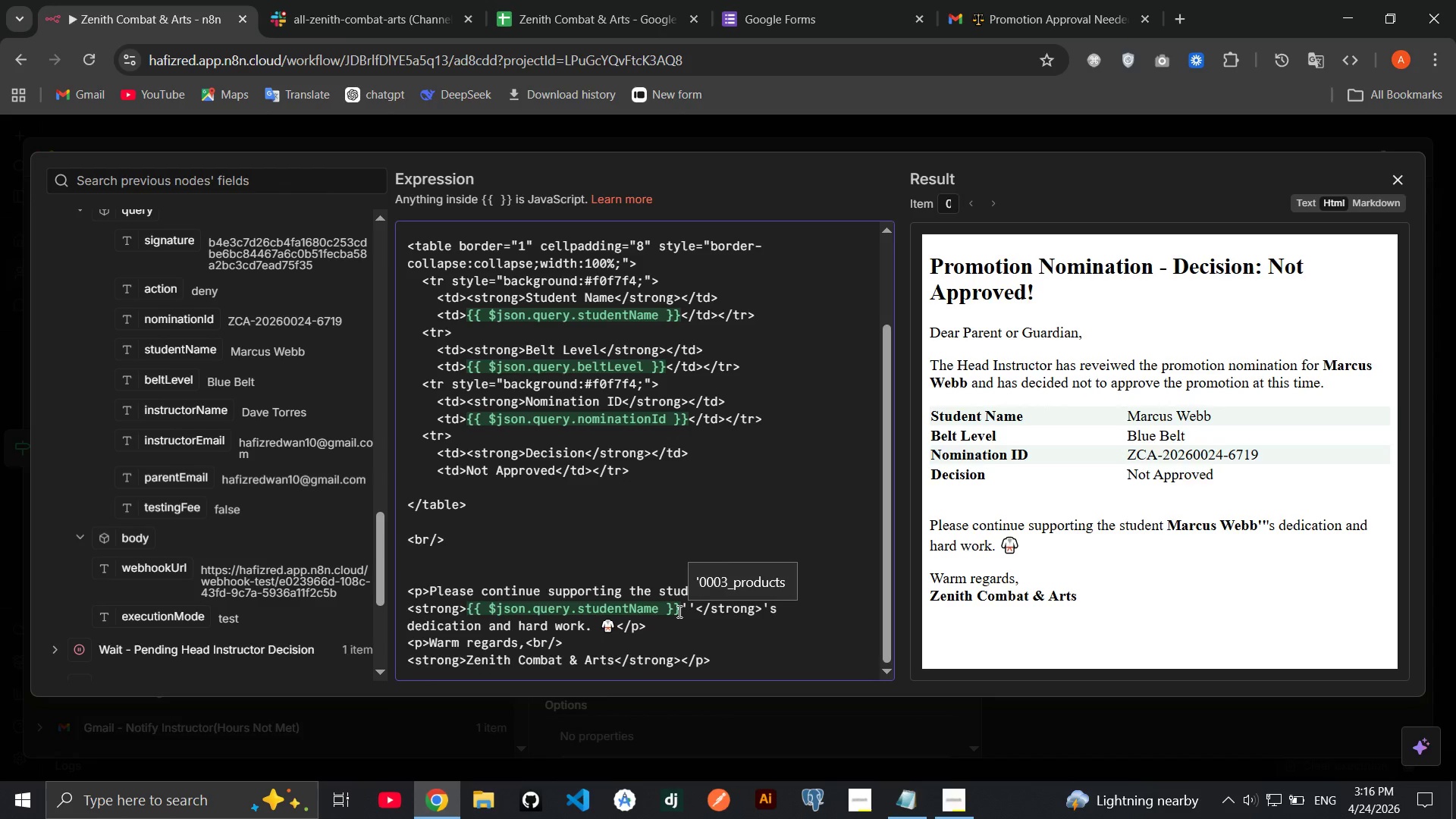 
key(ArrowRight)
 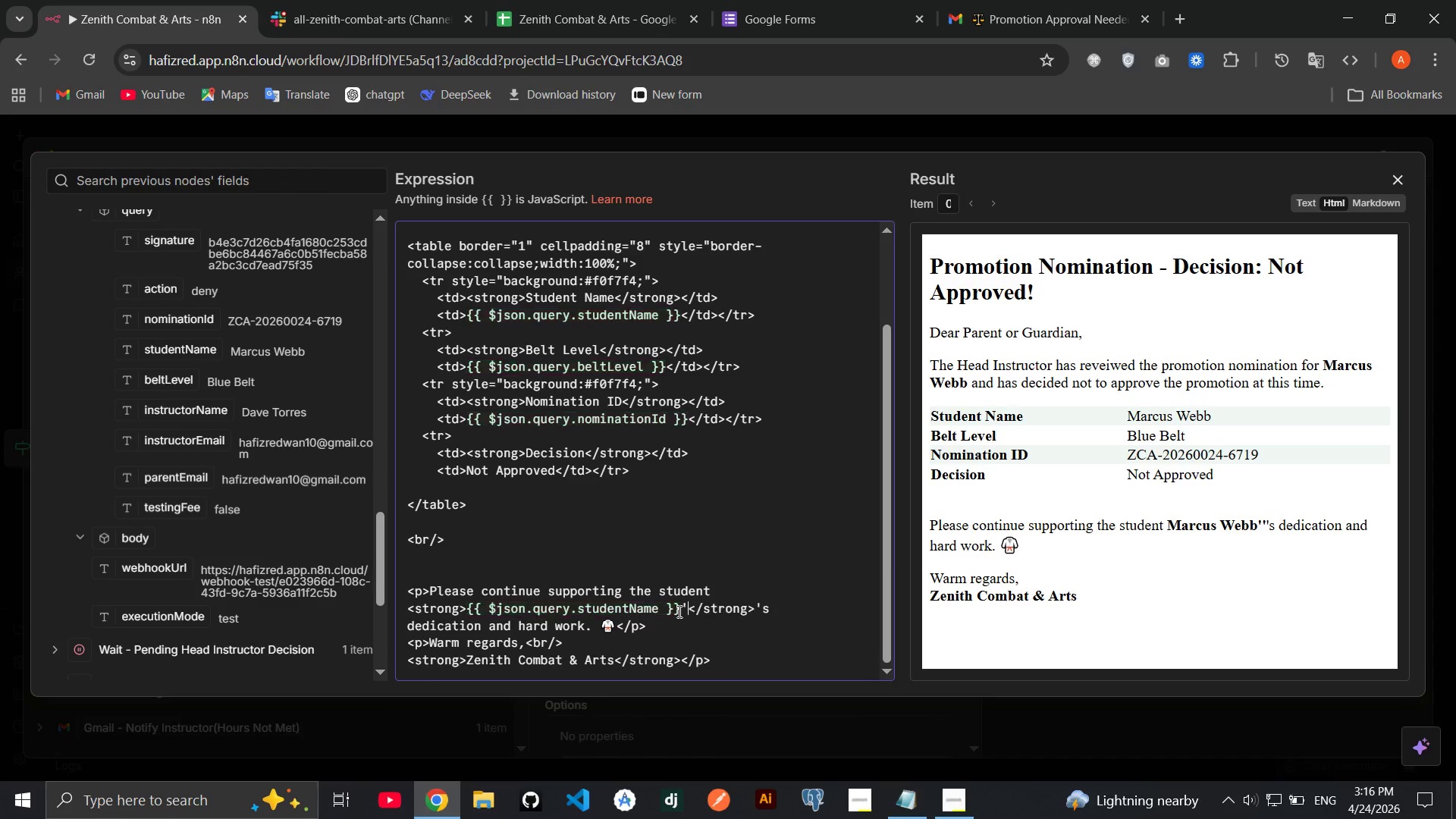 
key(Backspace)
 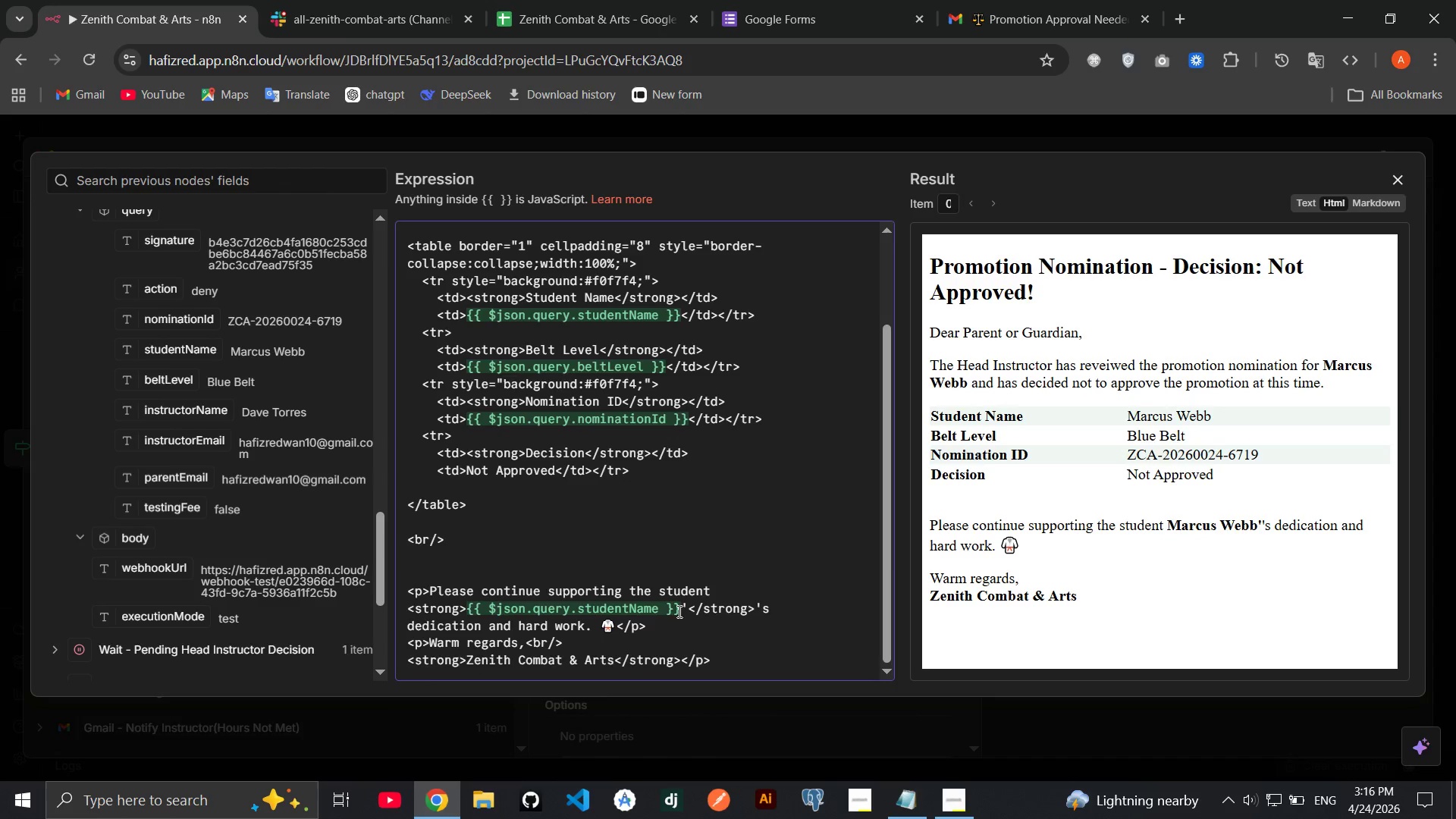 
key(S)
 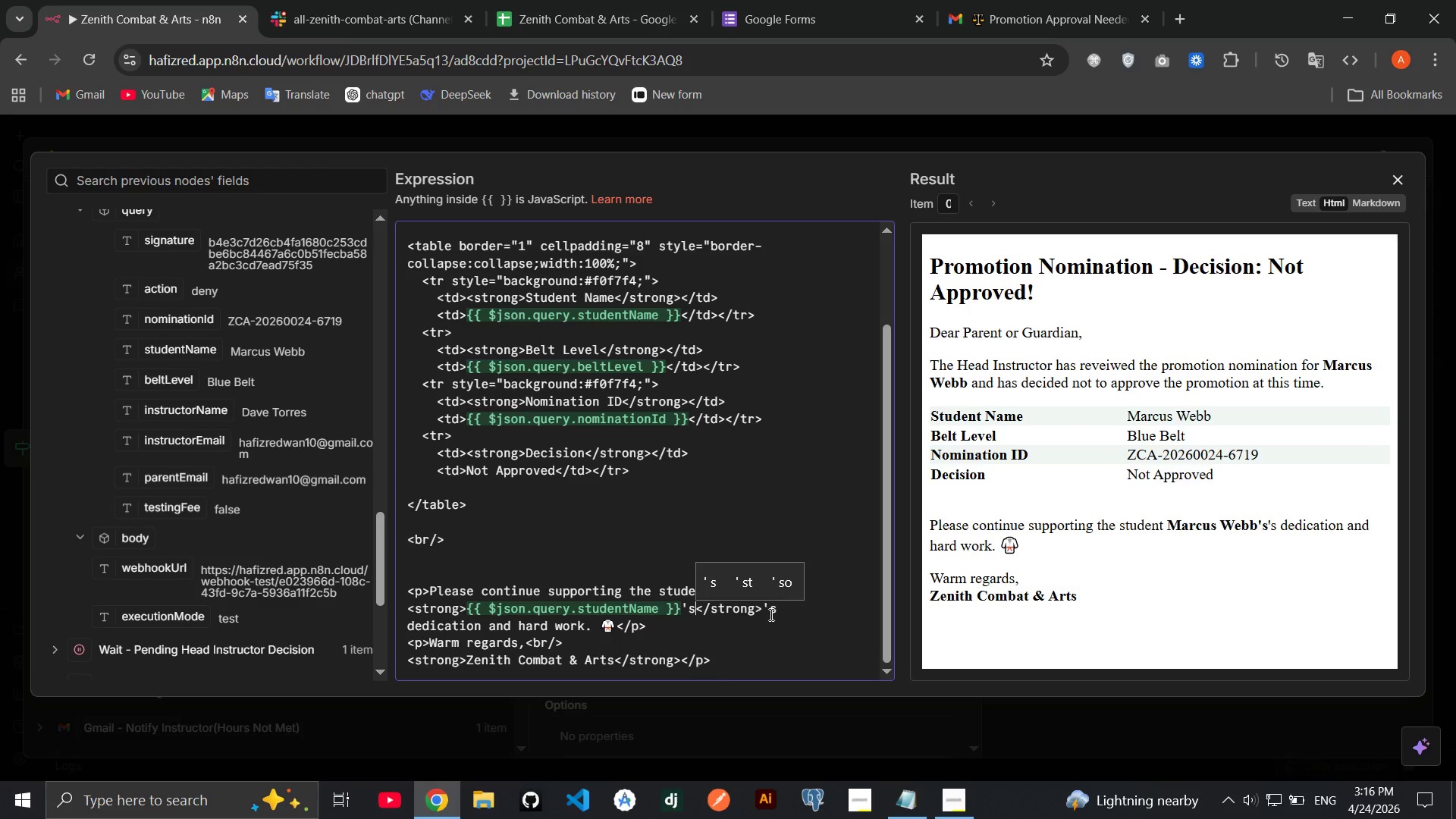 
wait(5.98)
 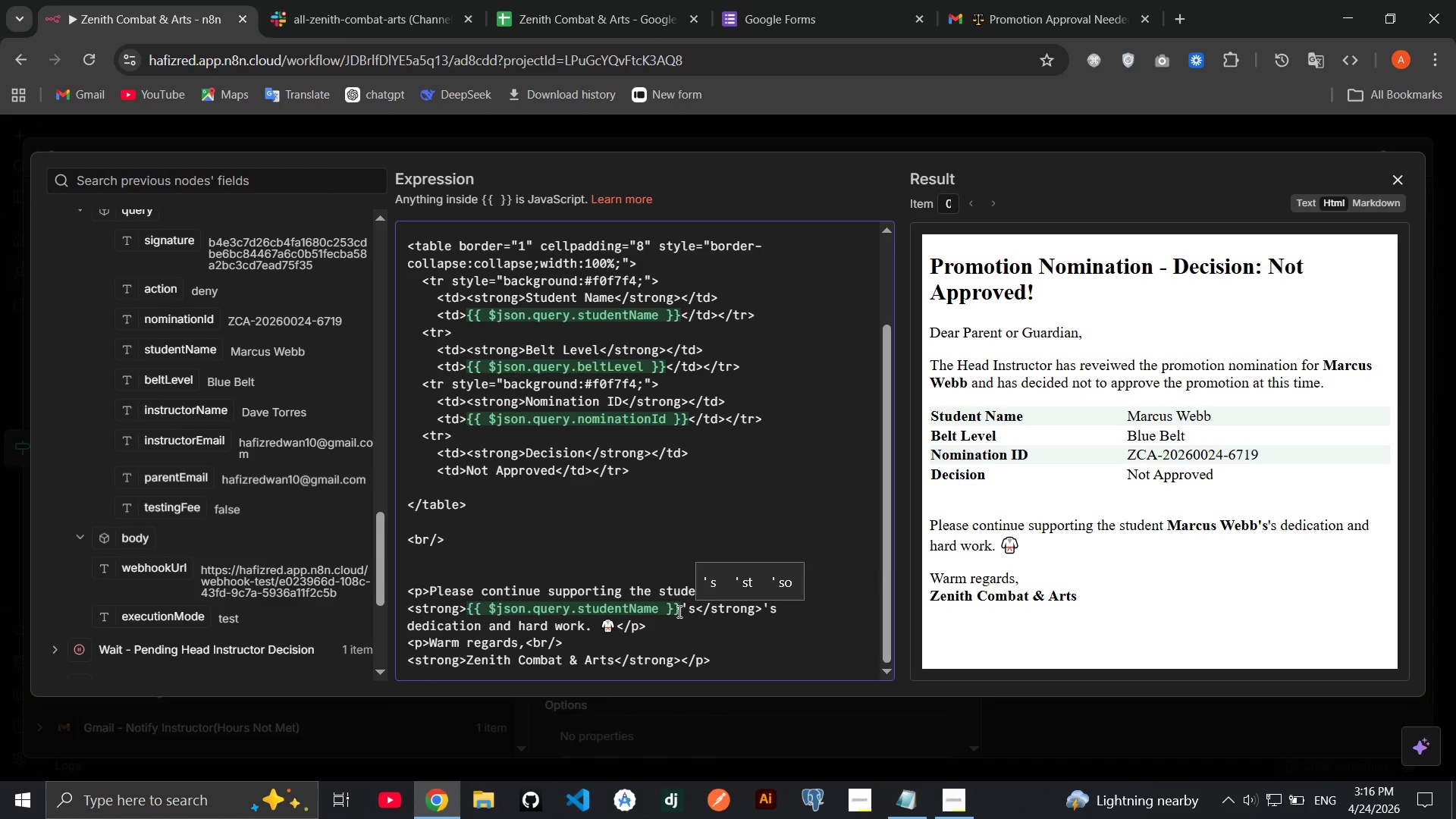 
left_click_drag(start_coordinate=[595, 626], to_coordinate=[424, 629])
 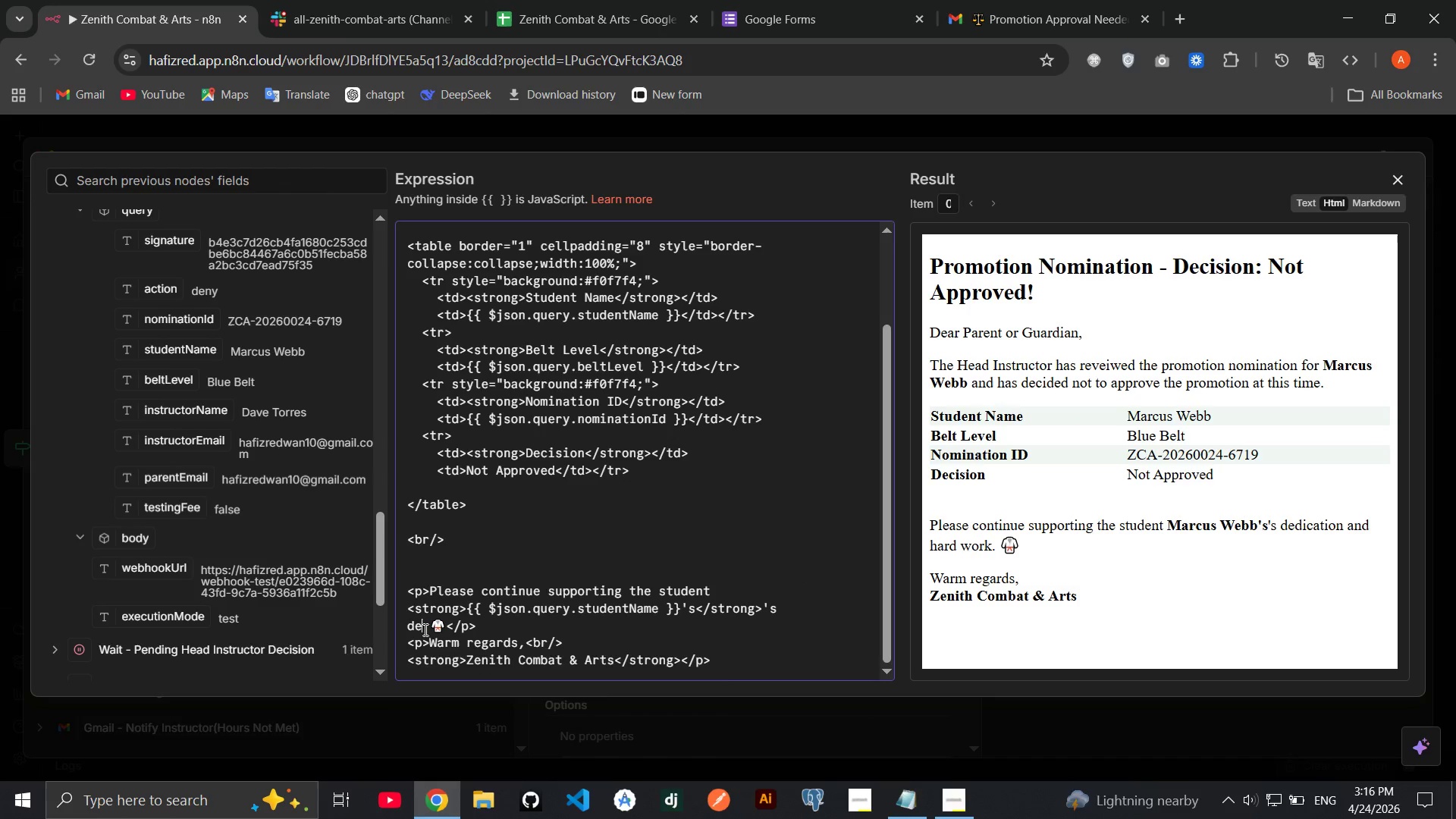 
key(Backspace)
type(velopment)
 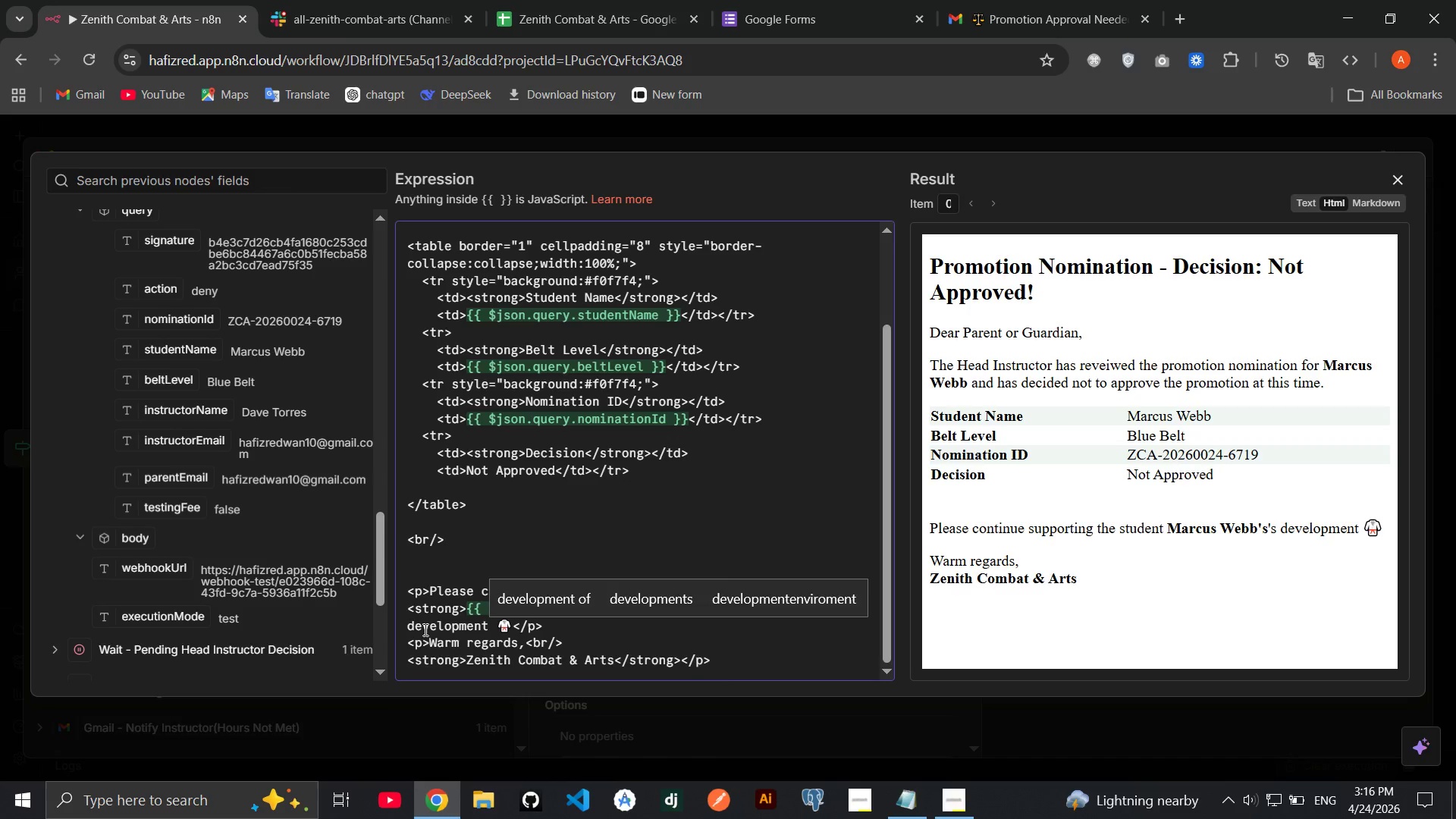 
key(Period)
 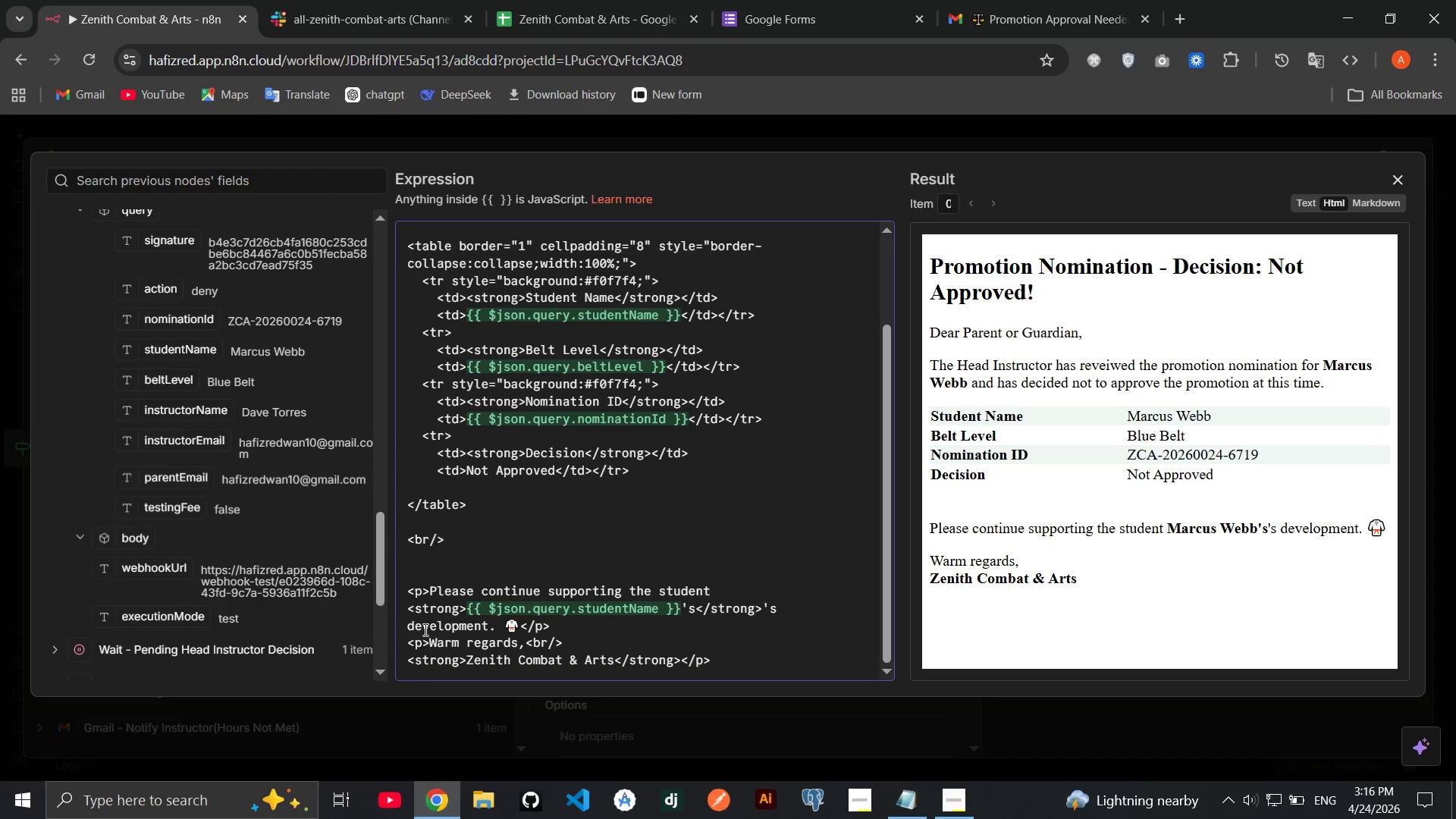 
key(ArrowRight)
 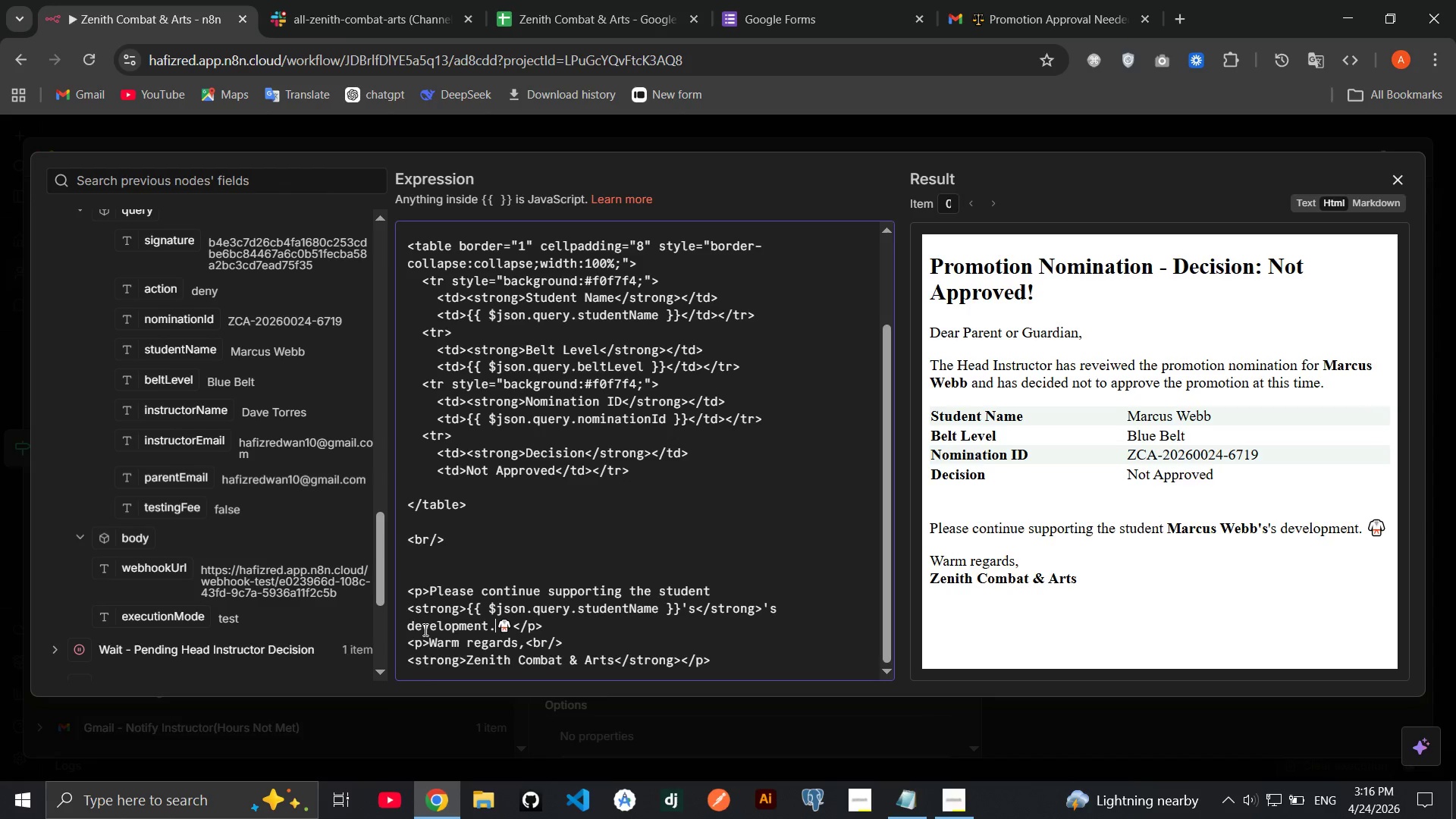 
key(Backspace)
 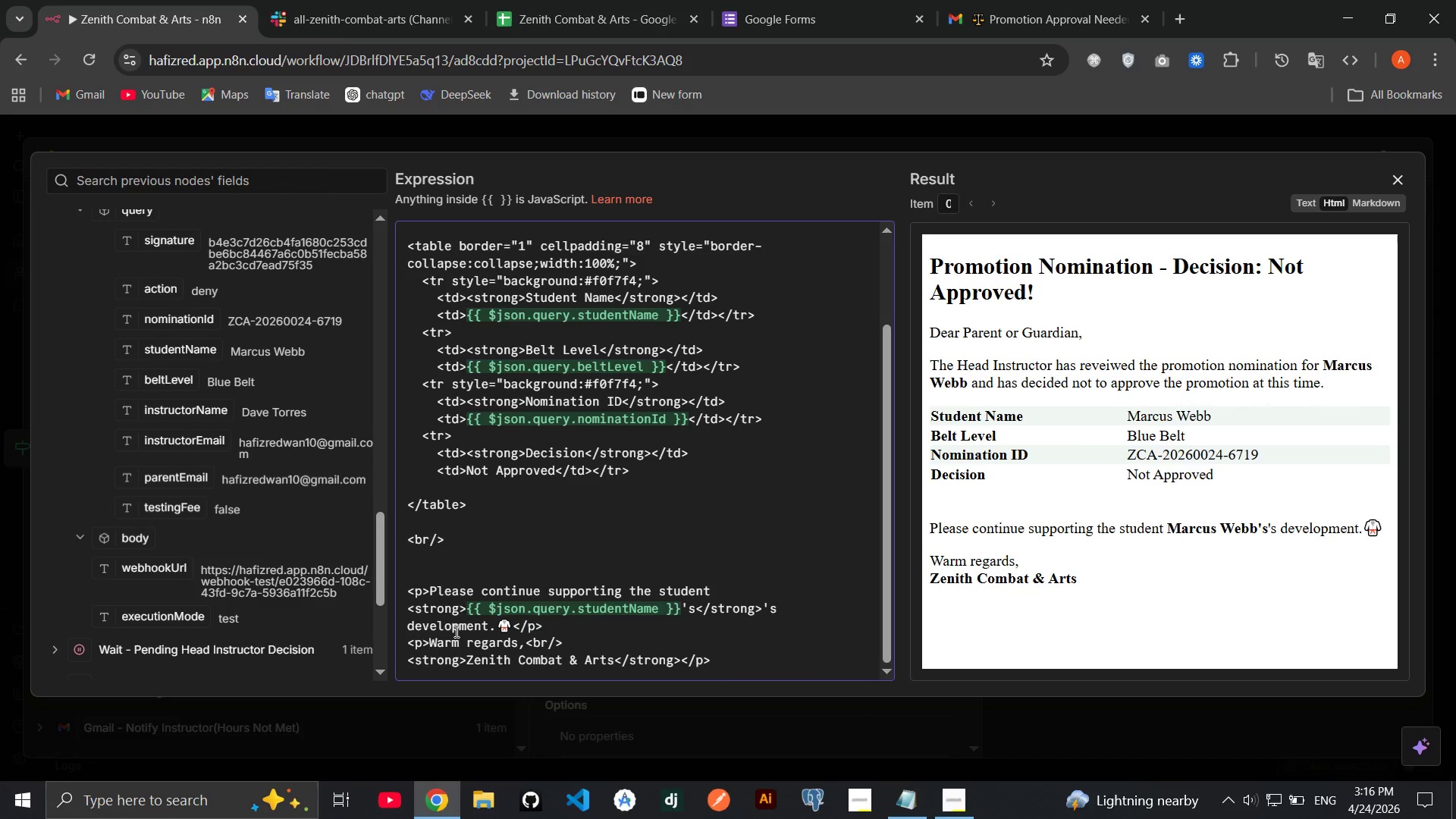 
wait(11.67)
 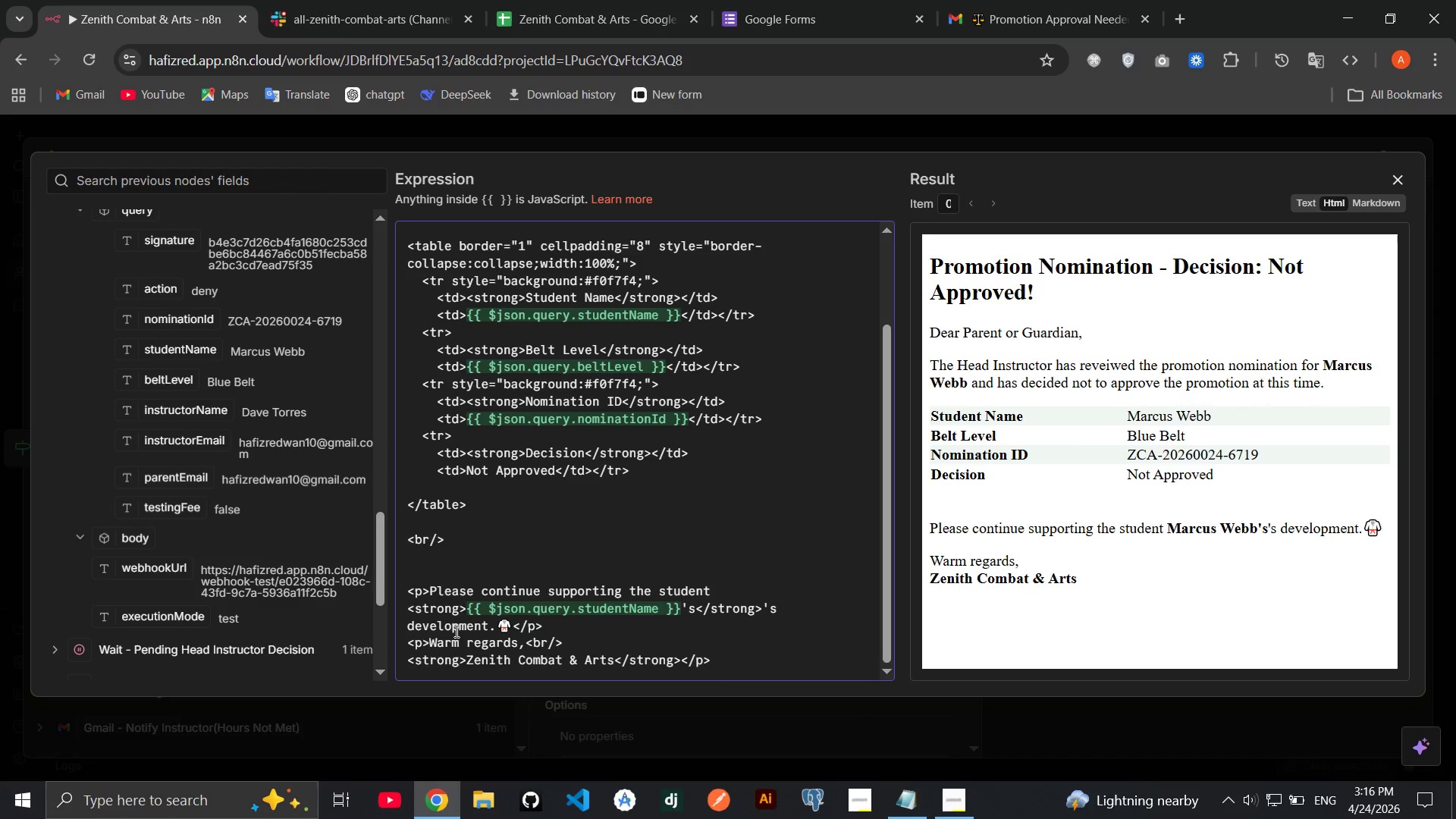 
left_click([695, 607])
 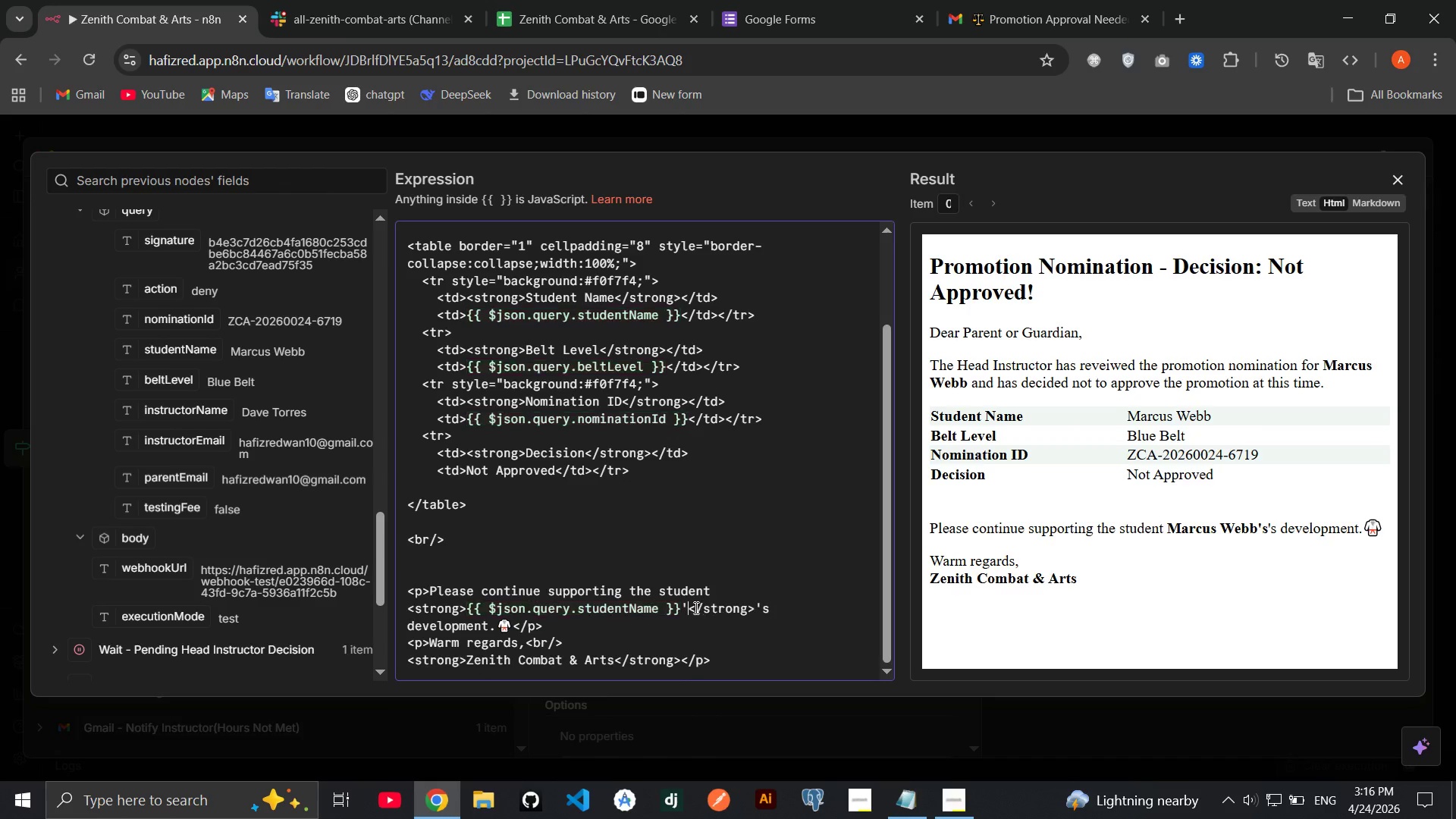 
key(Backspace)
 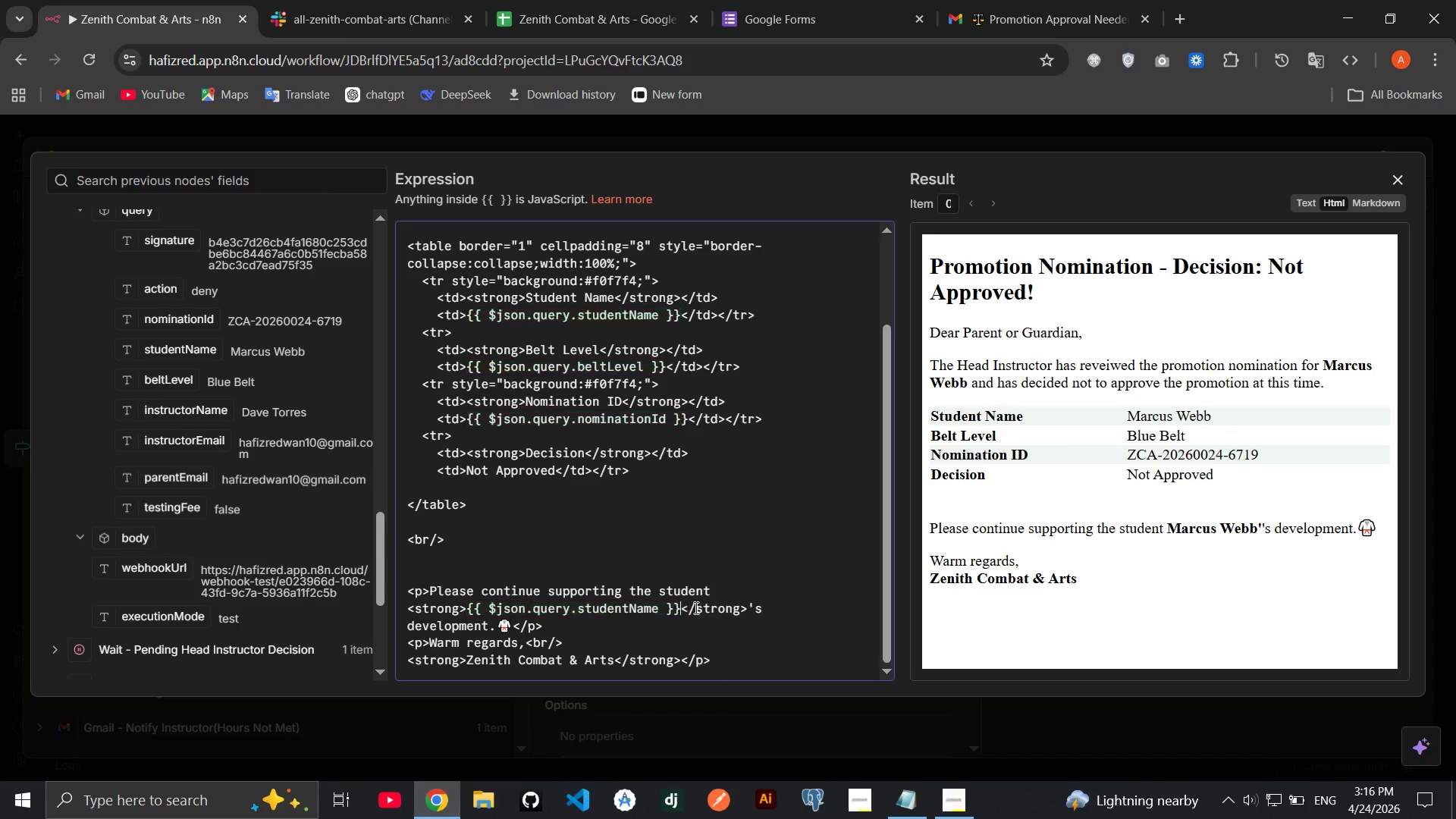 
key(Backspace)
 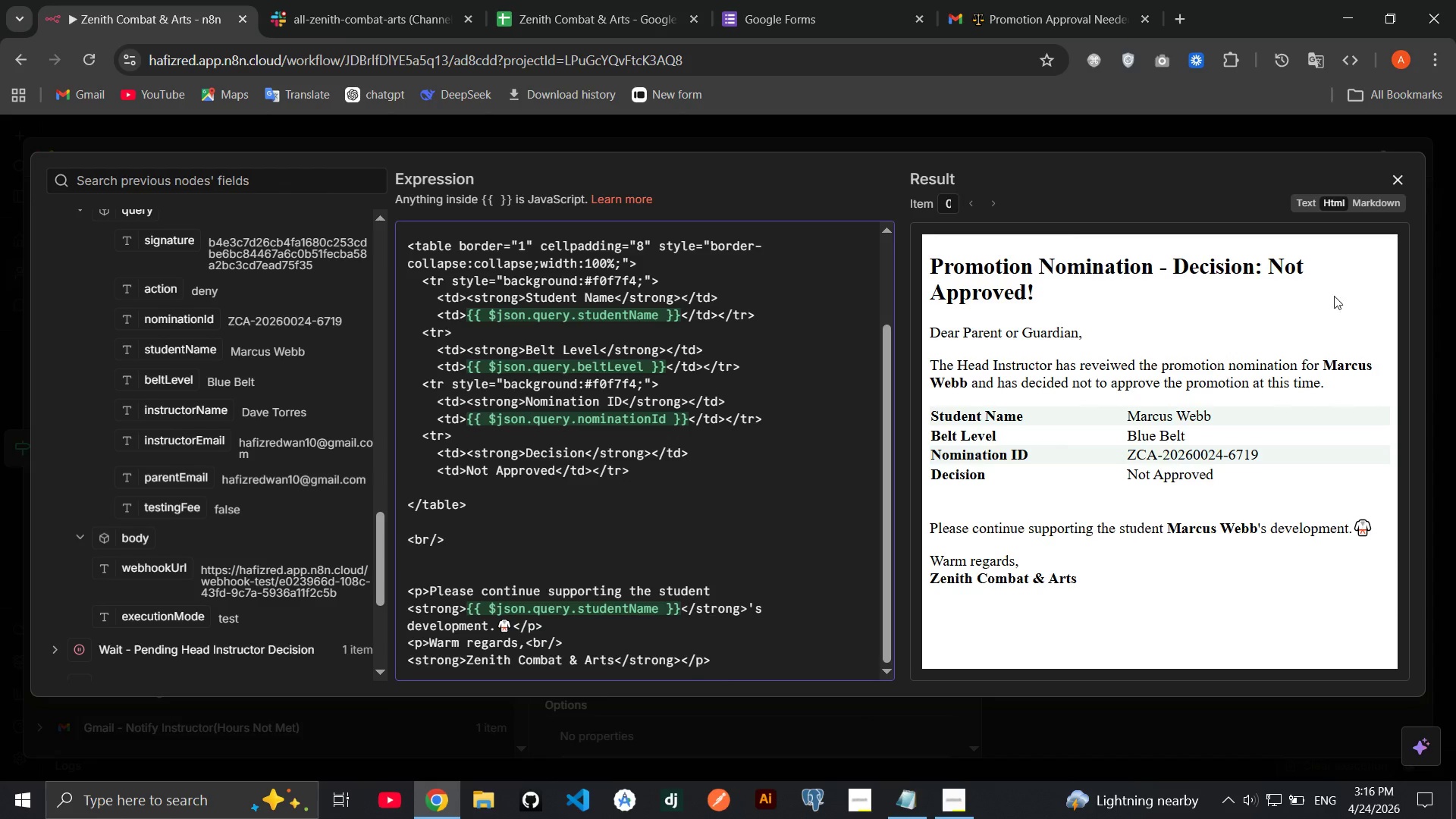 
wait(5.59)
 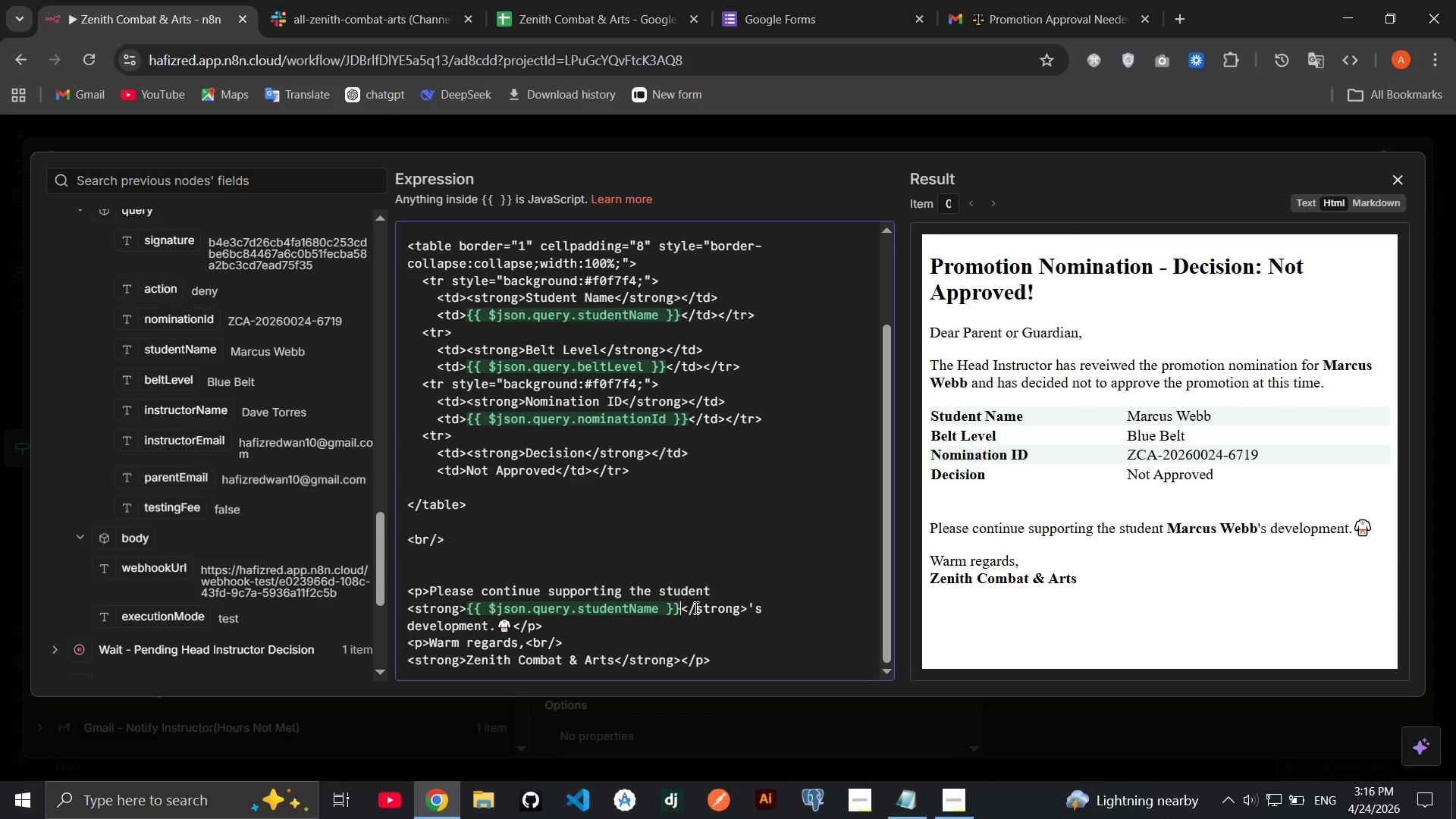 
left_click_drag(start_coordinate=[1401, 165], to_coordinate=[1398, 172])
 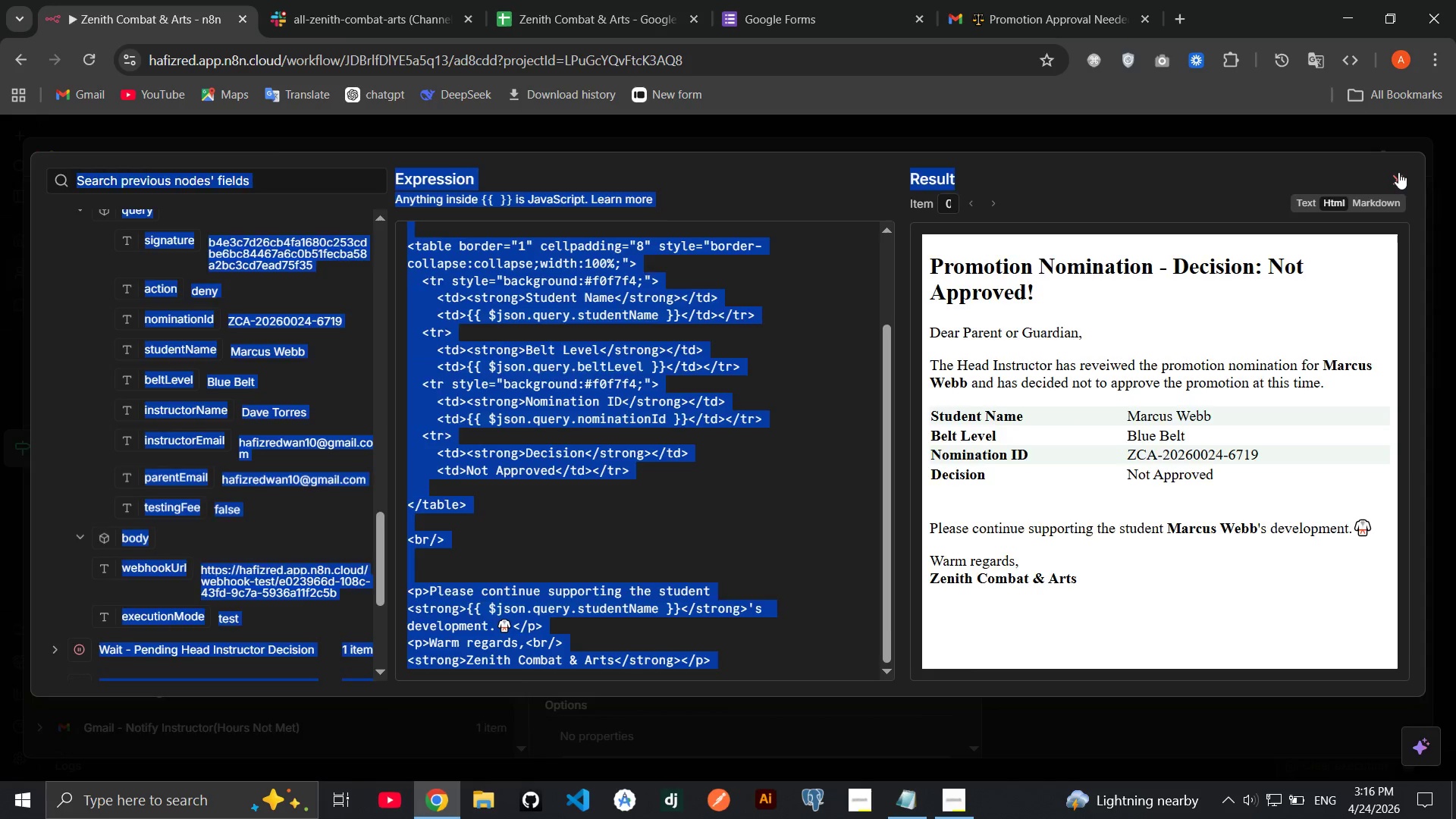 
left_click([1398, 172])
 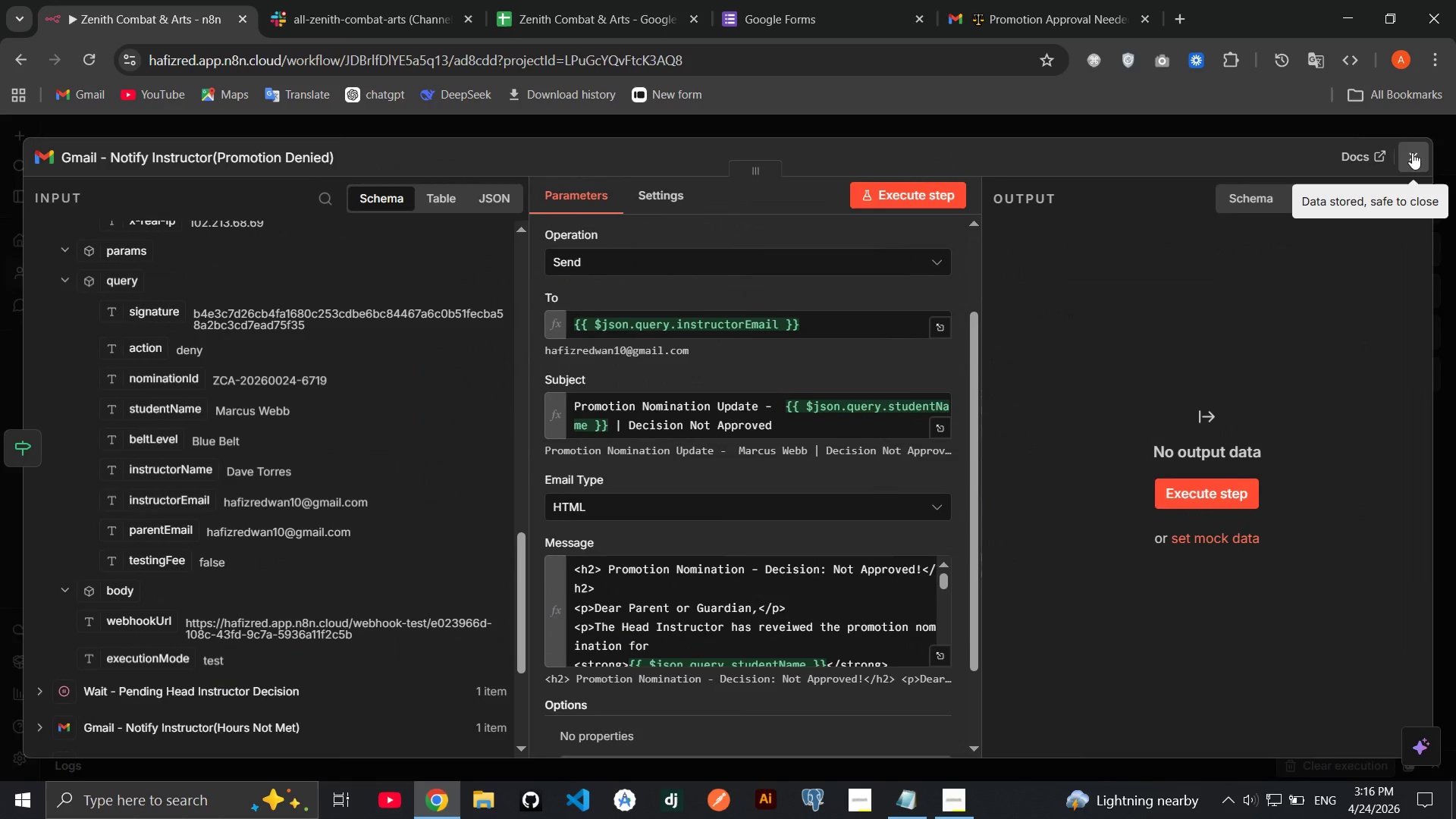 
left_click([1412, 152])
 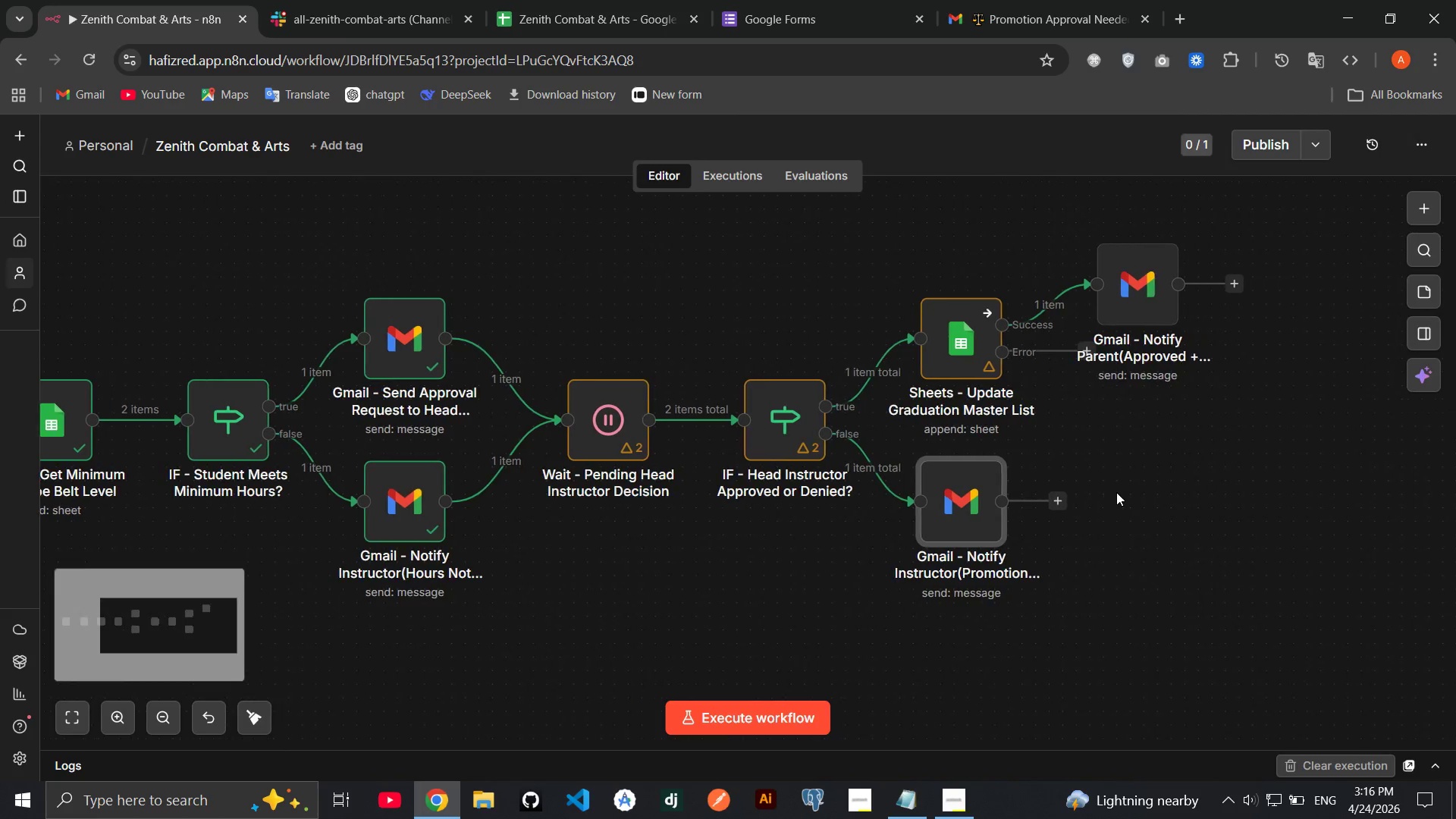 
mouse_move([929, 802])
 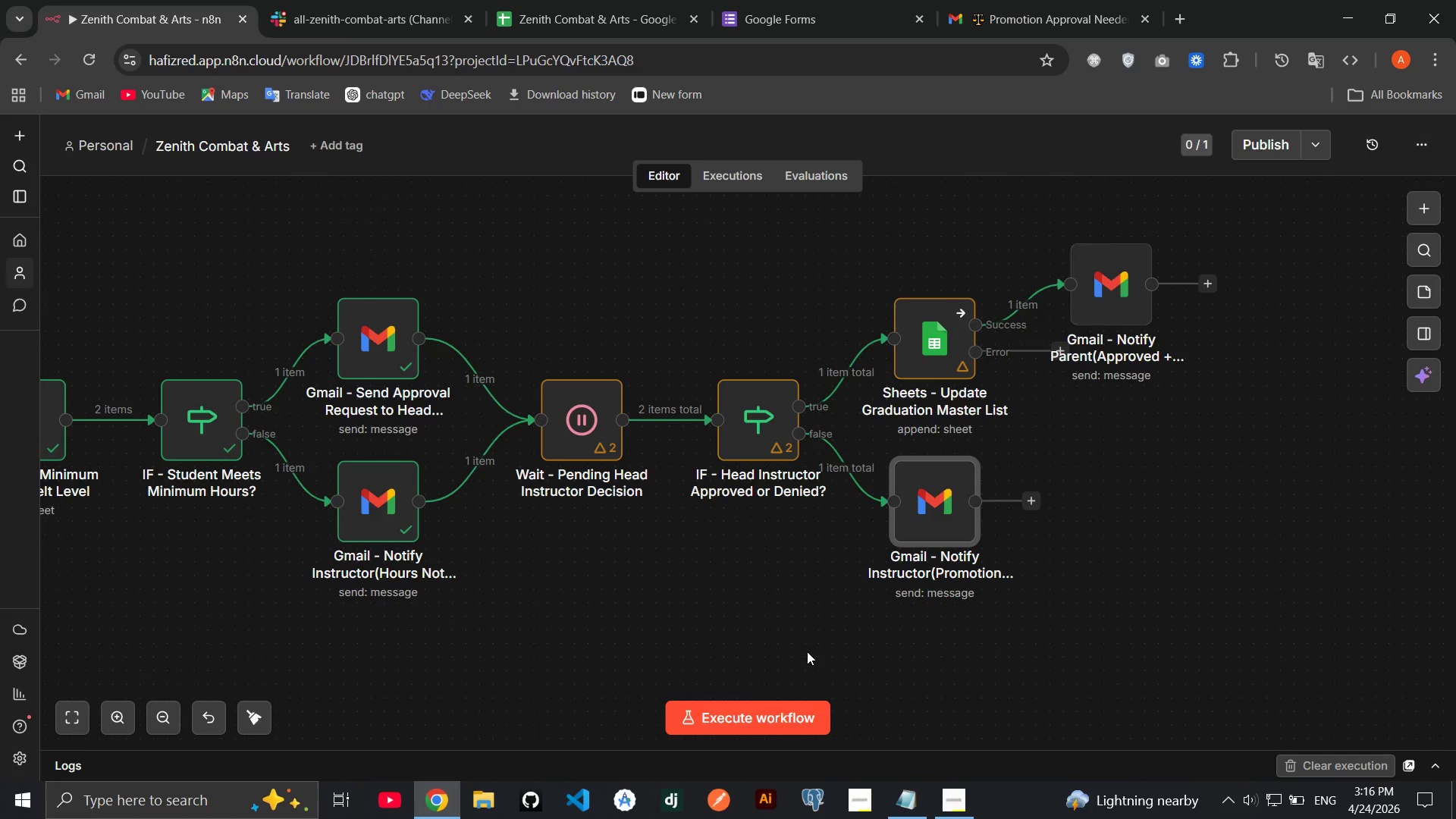 
wait(10.42)
 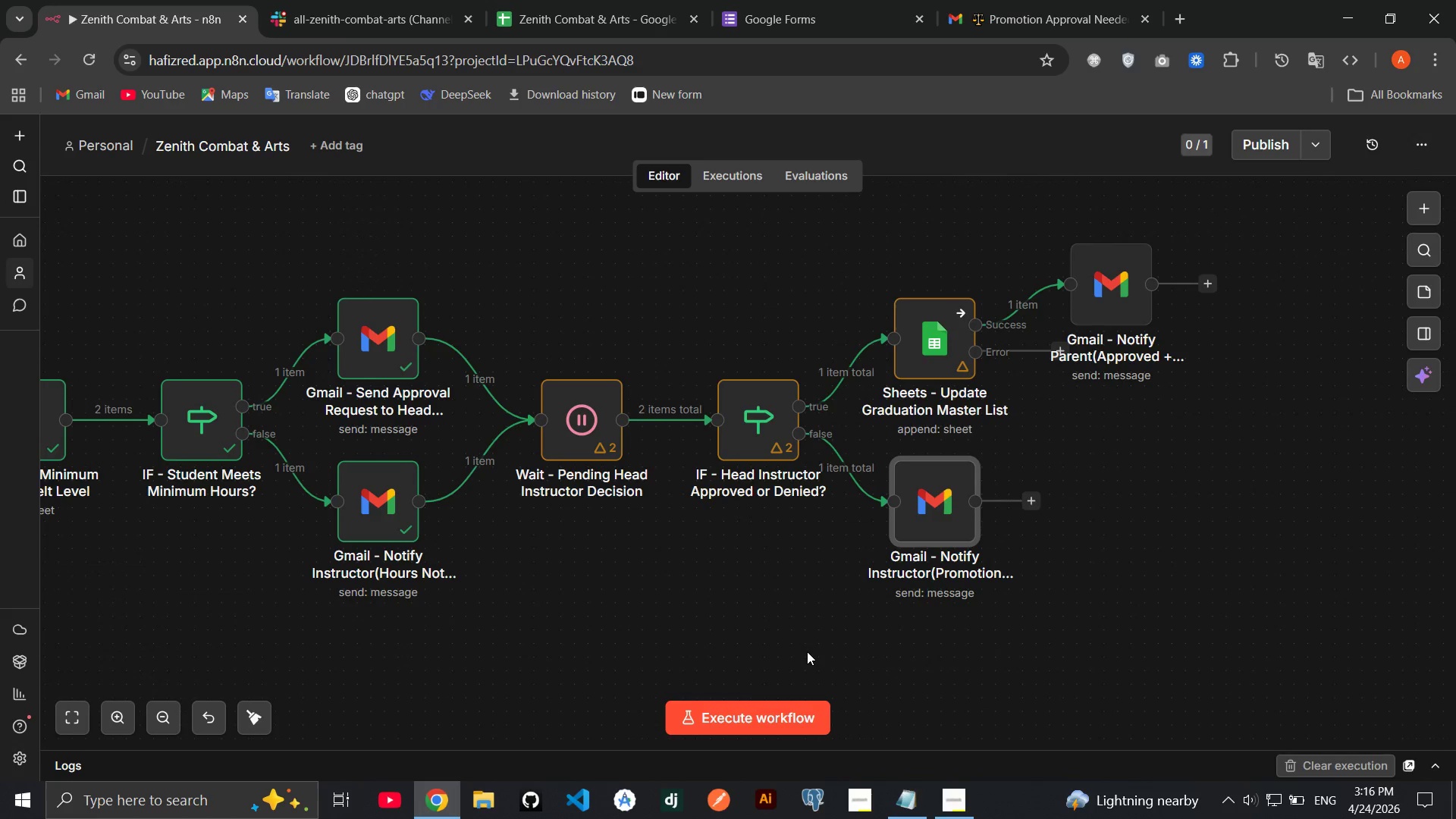 
left_click([1427, 202])
 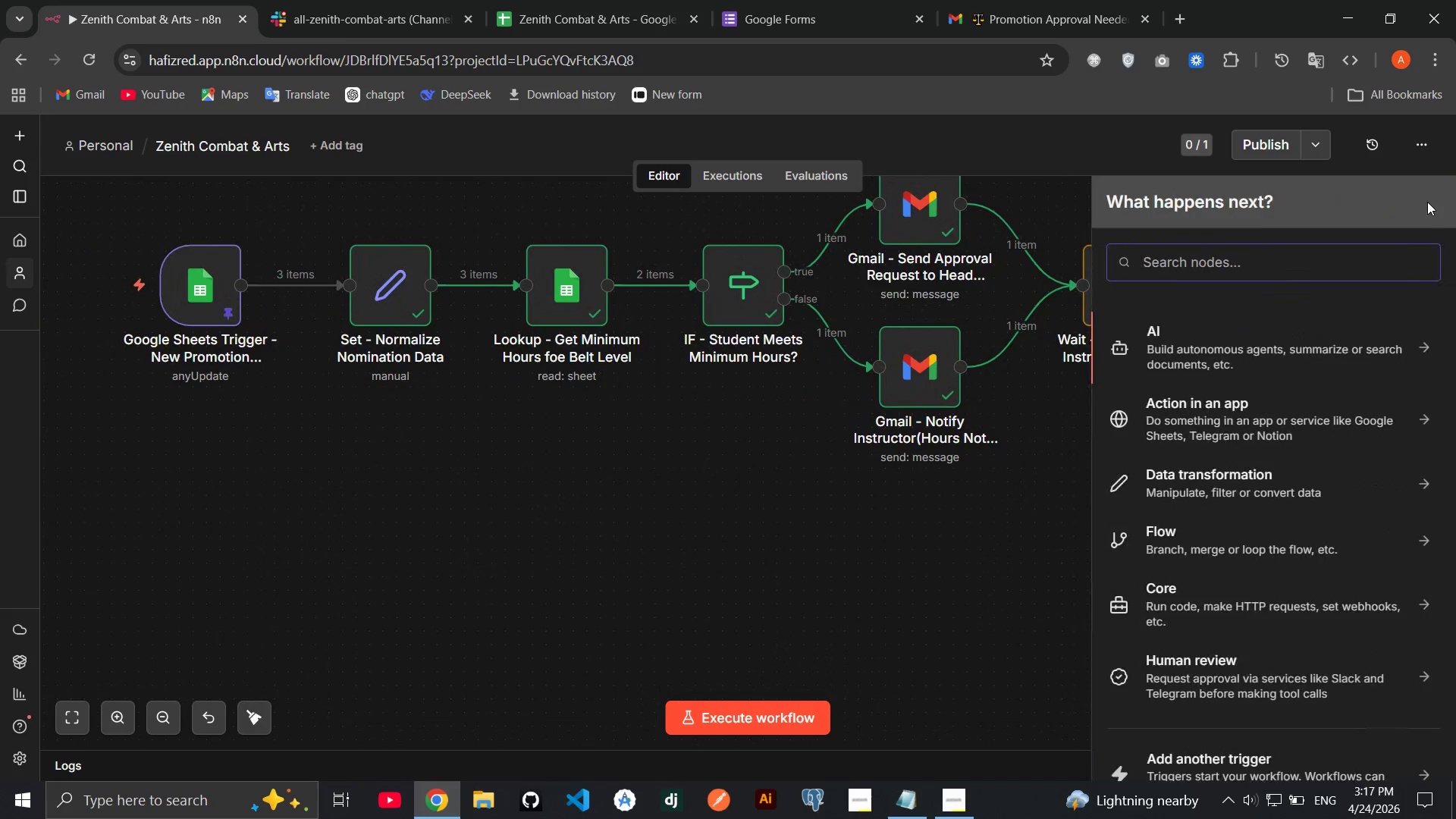 
type(error)
 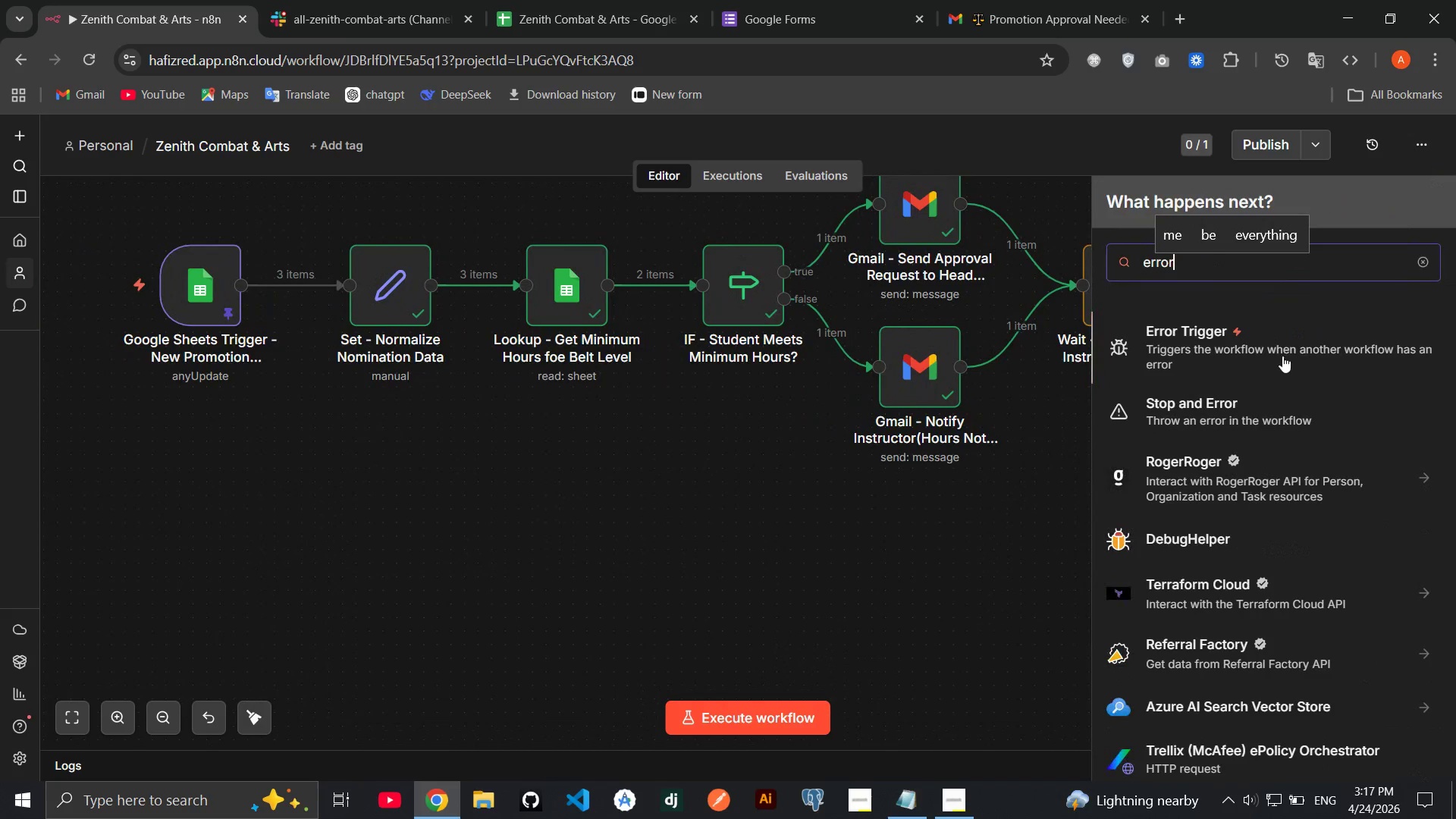 
left_click([1257, 350])
 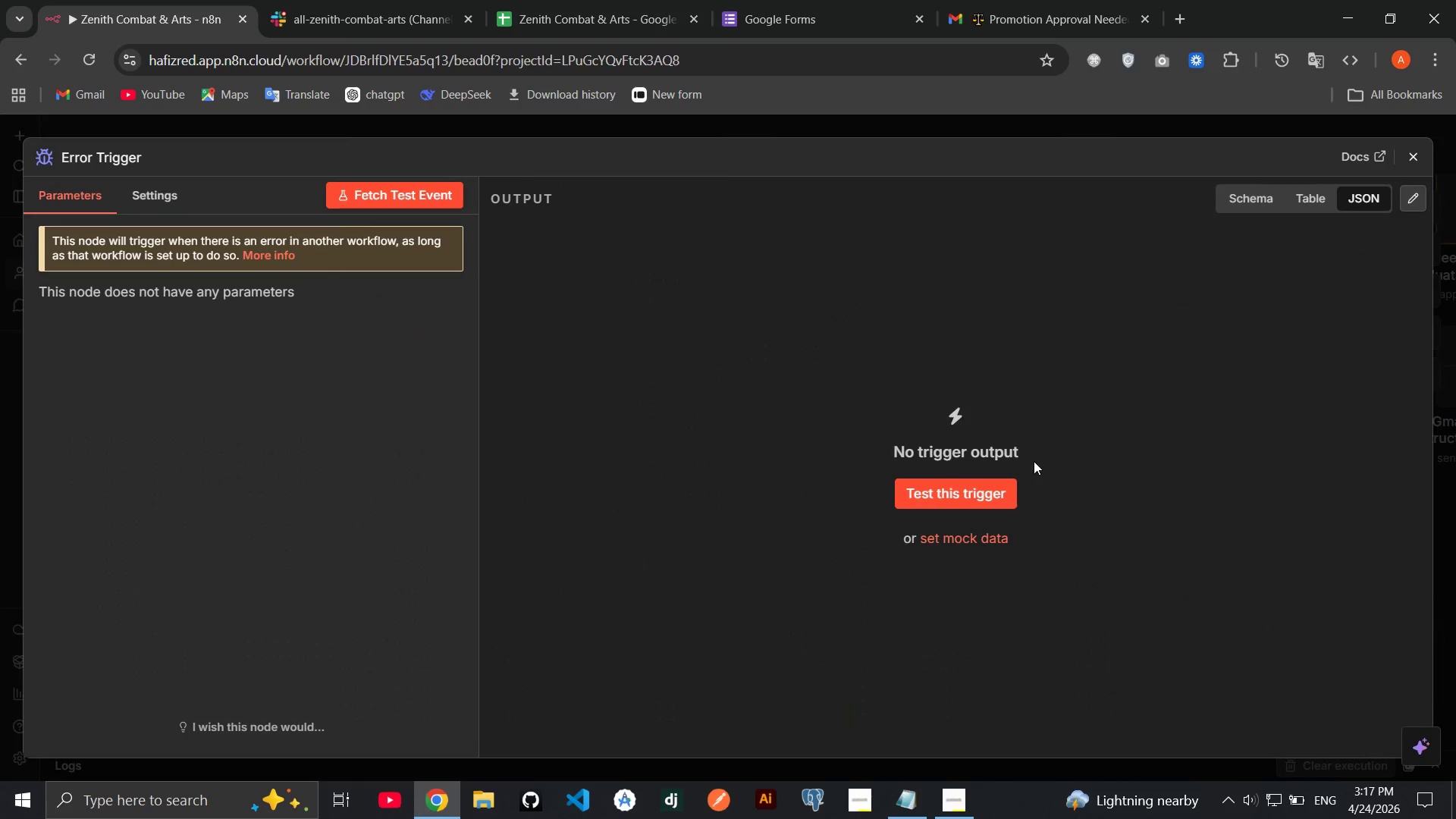 
left_click([1001, 483])
 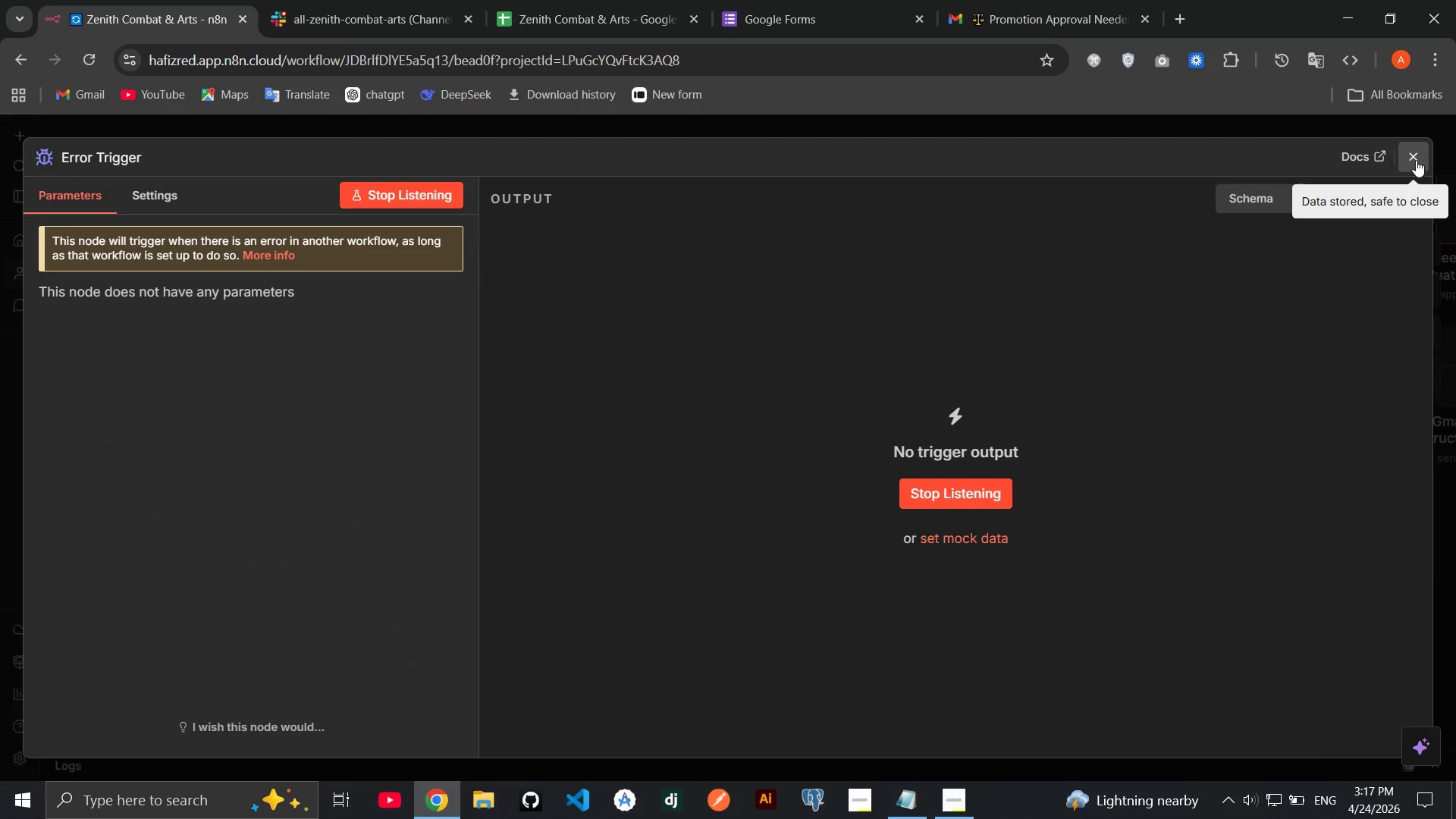 
left_click([1416, 160])
 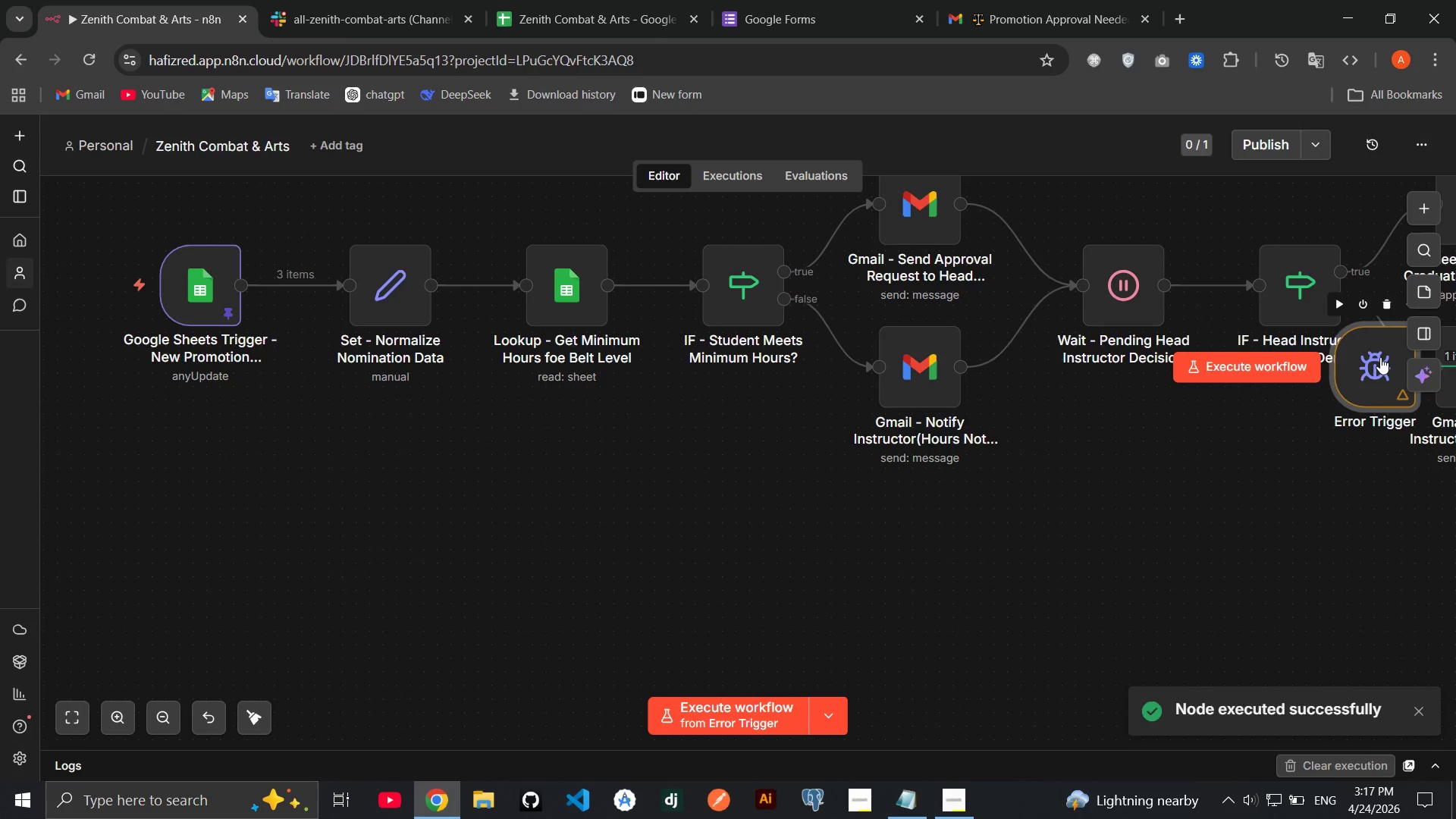 
left_click_drag(start_coordinate=[1376, 357], to_coordinate=[397, 469])
 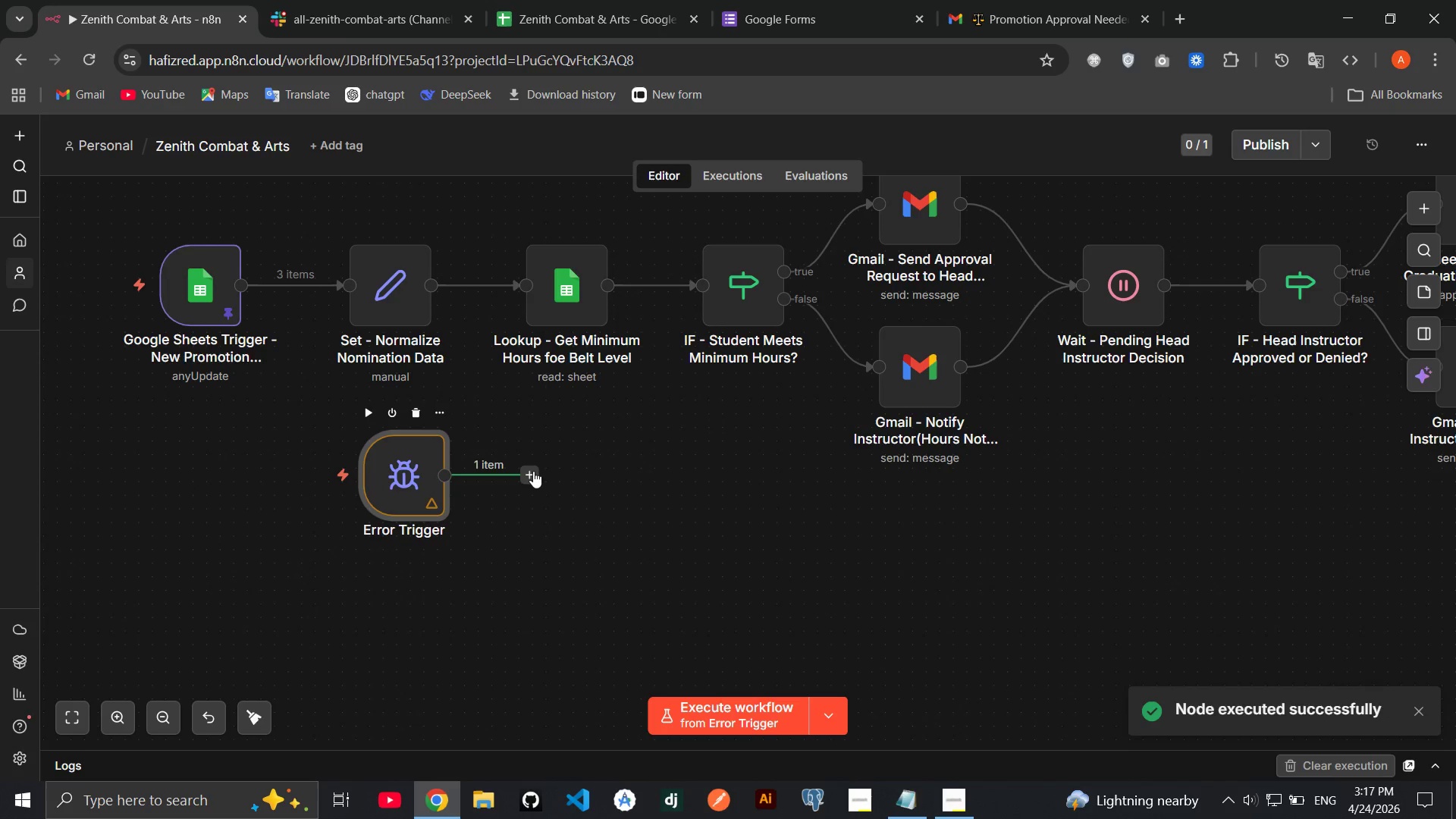 
left_click([533, 471])
 